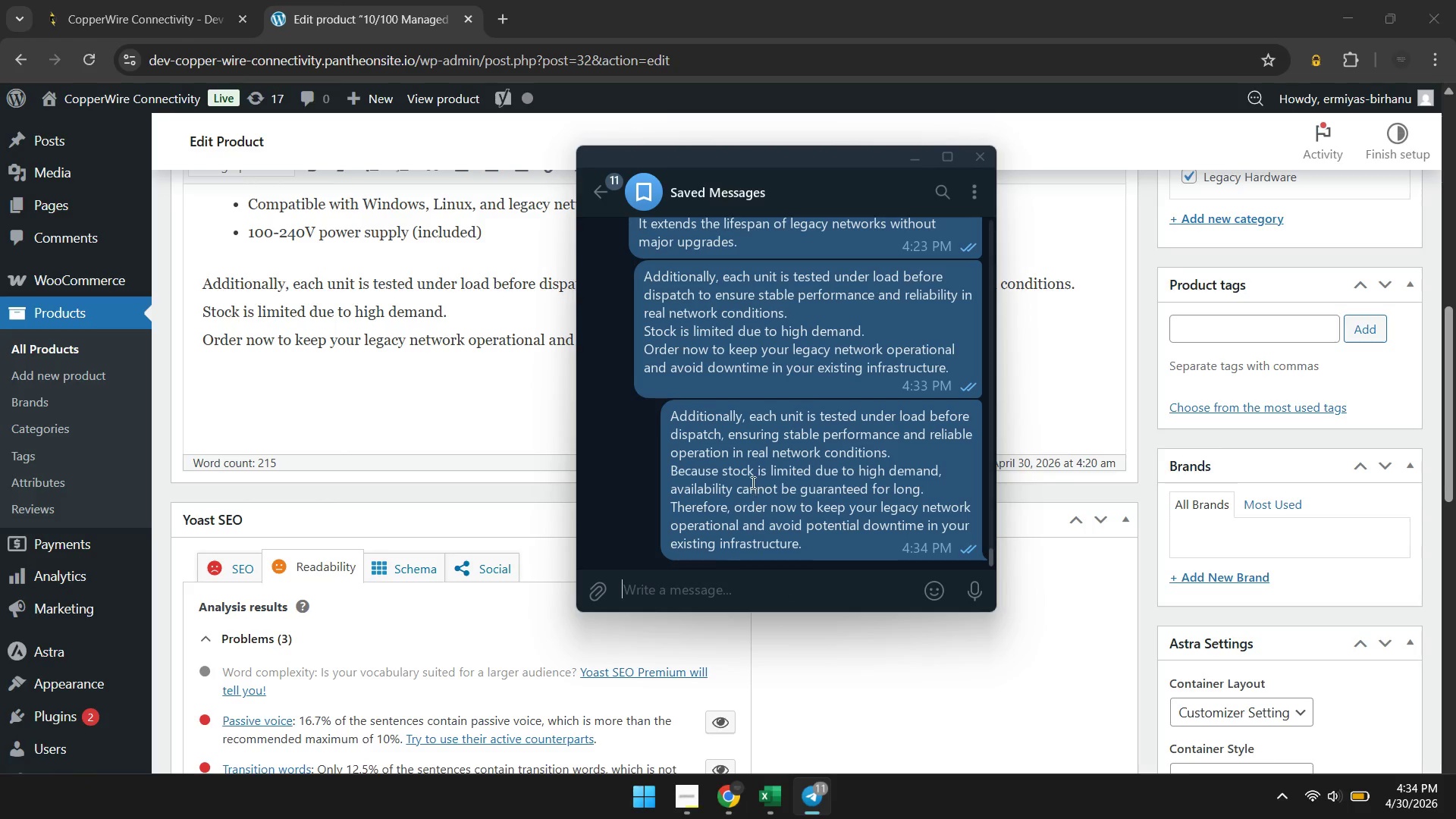 
right_click([751, 472])
 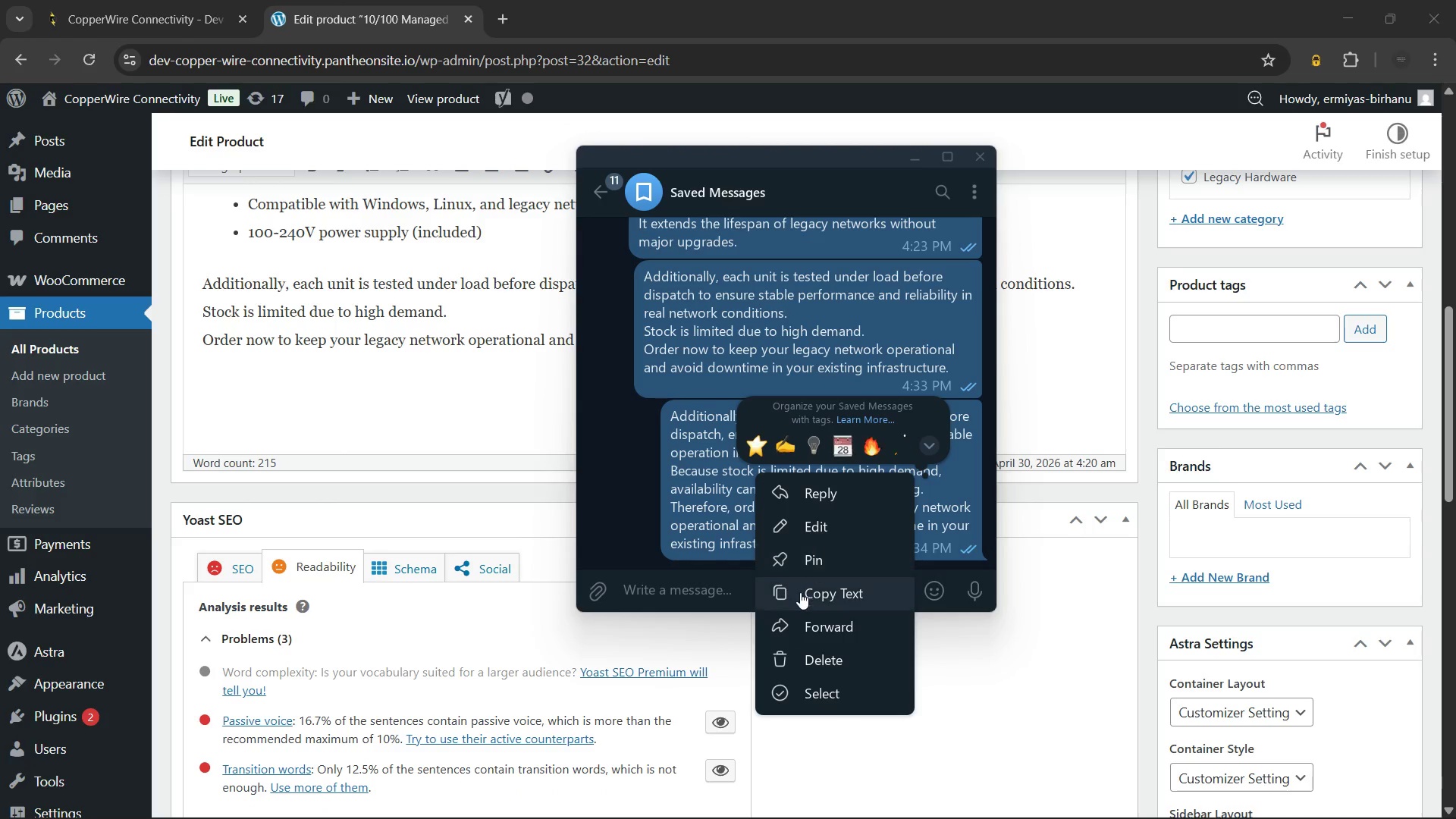 
left_click([800, 592])
 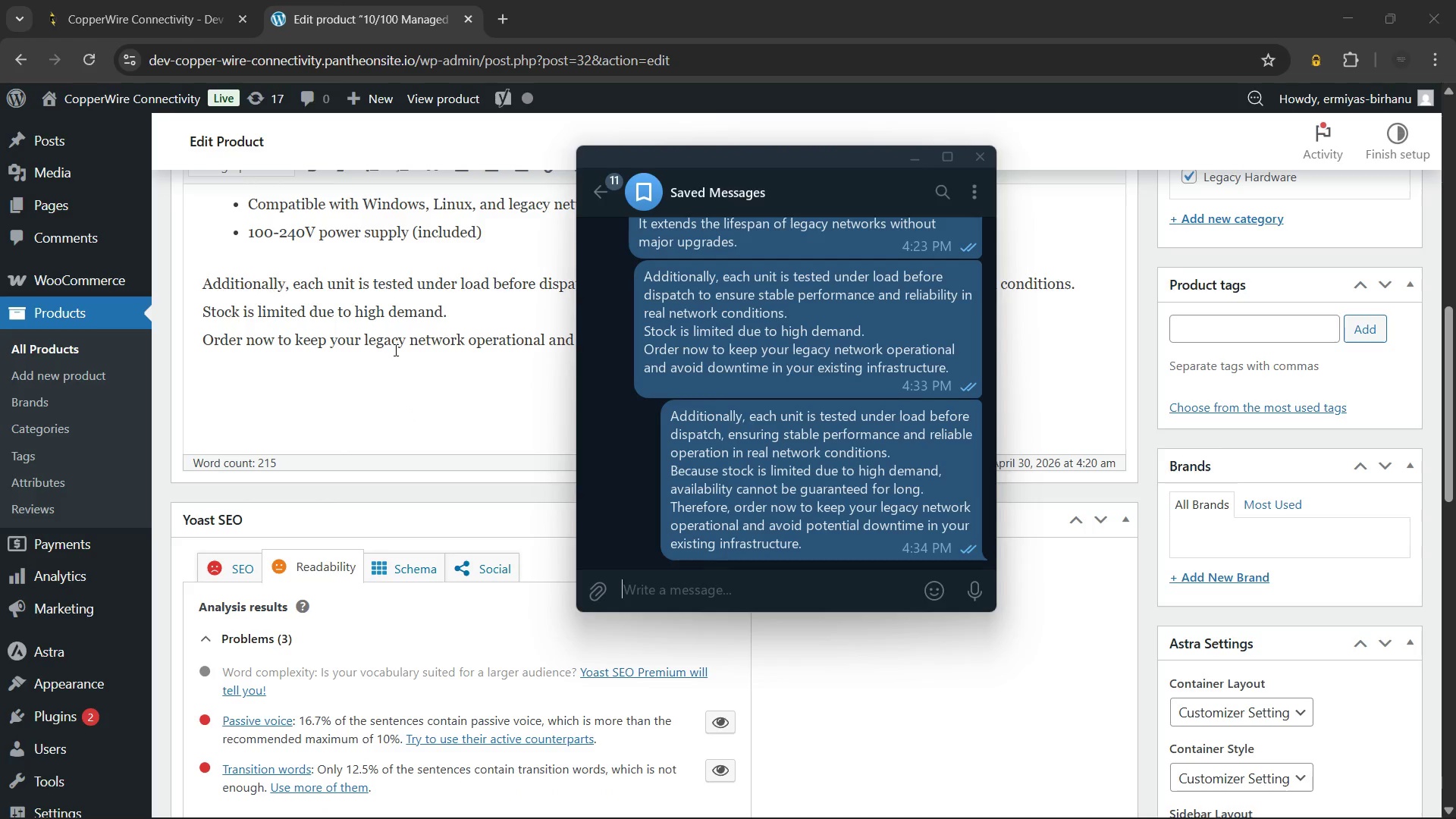 
left_click([394, 350])
 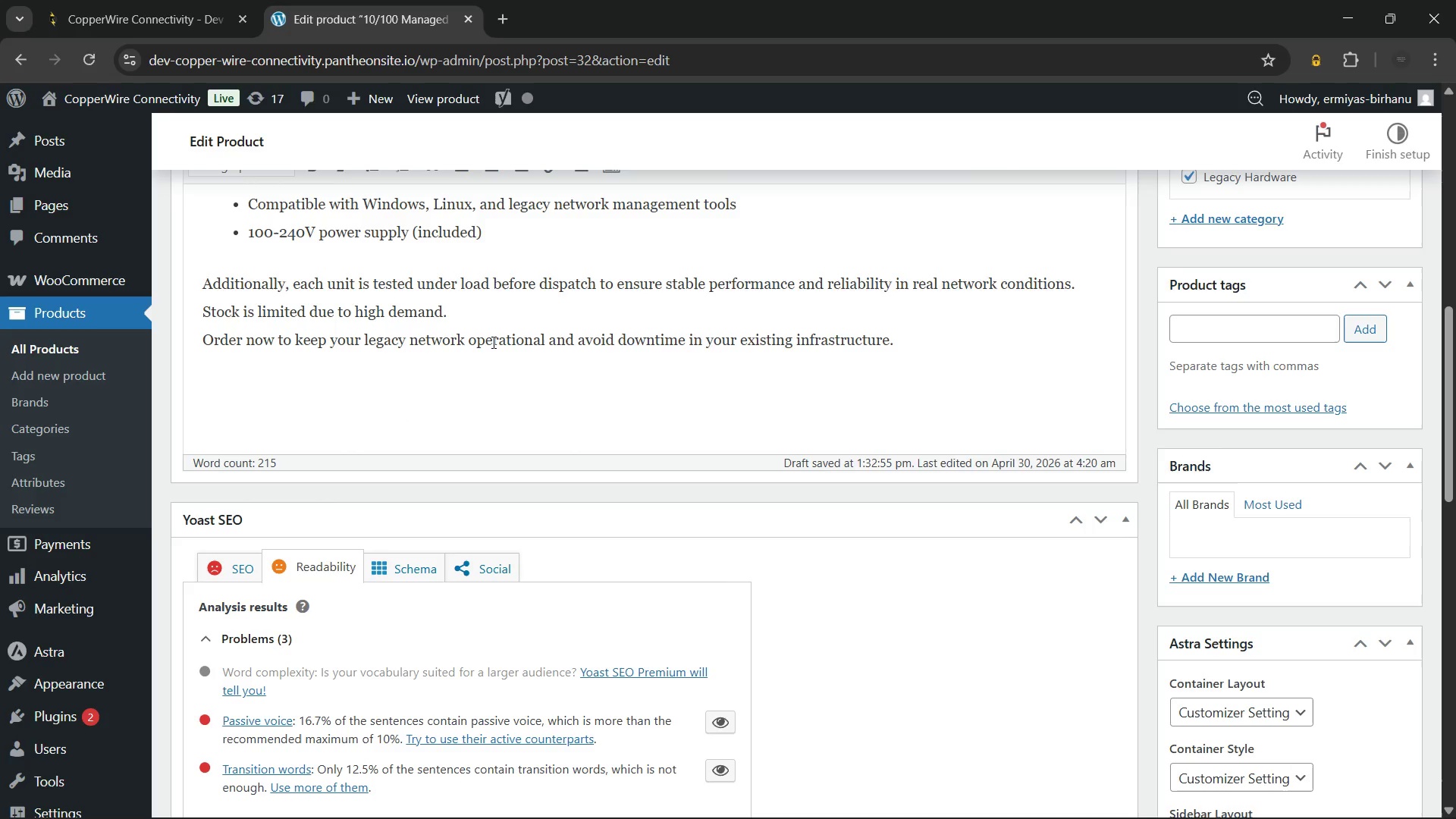 
key(Control+ControlLeft)
 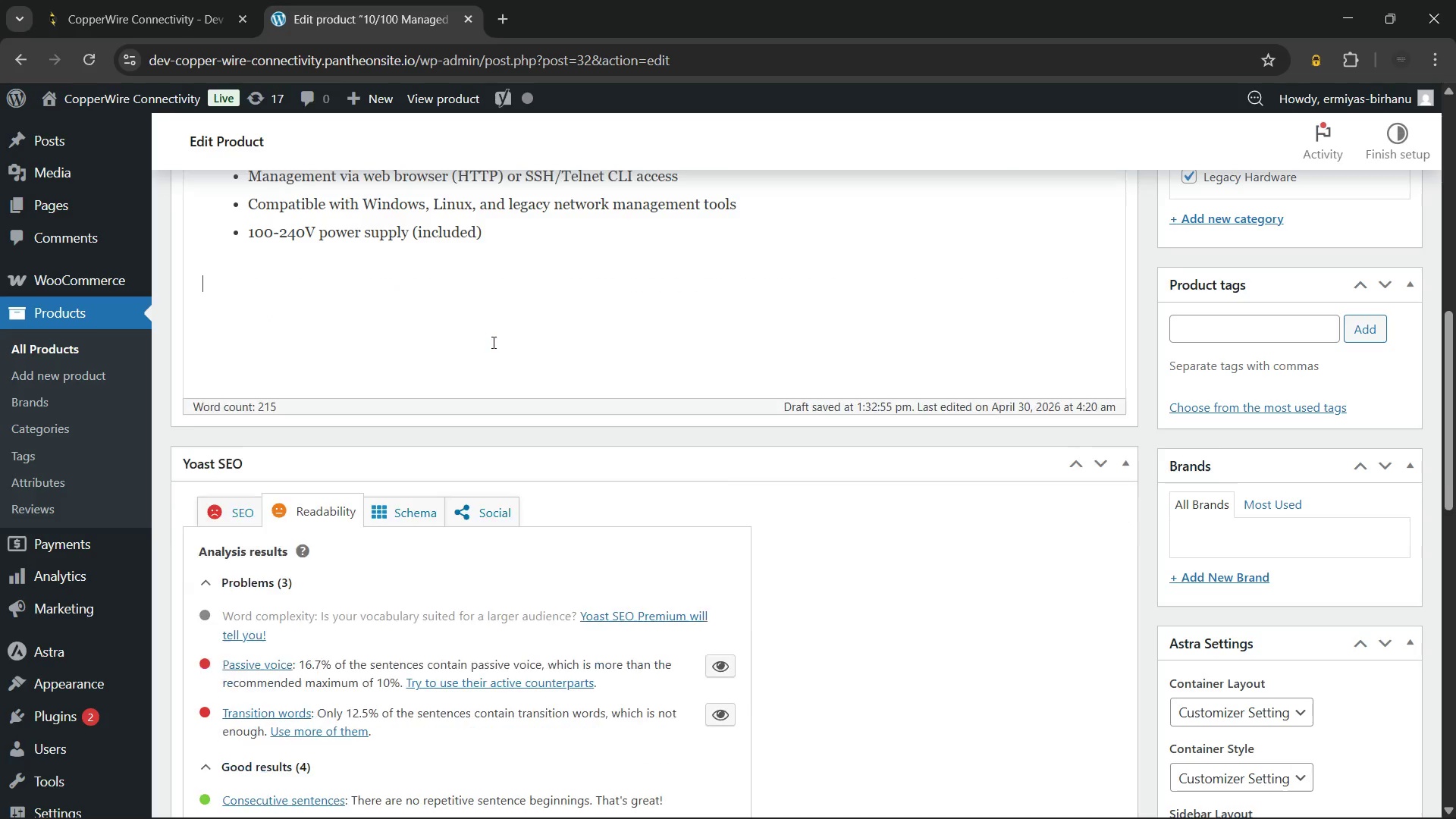 
key(Control+Z)
 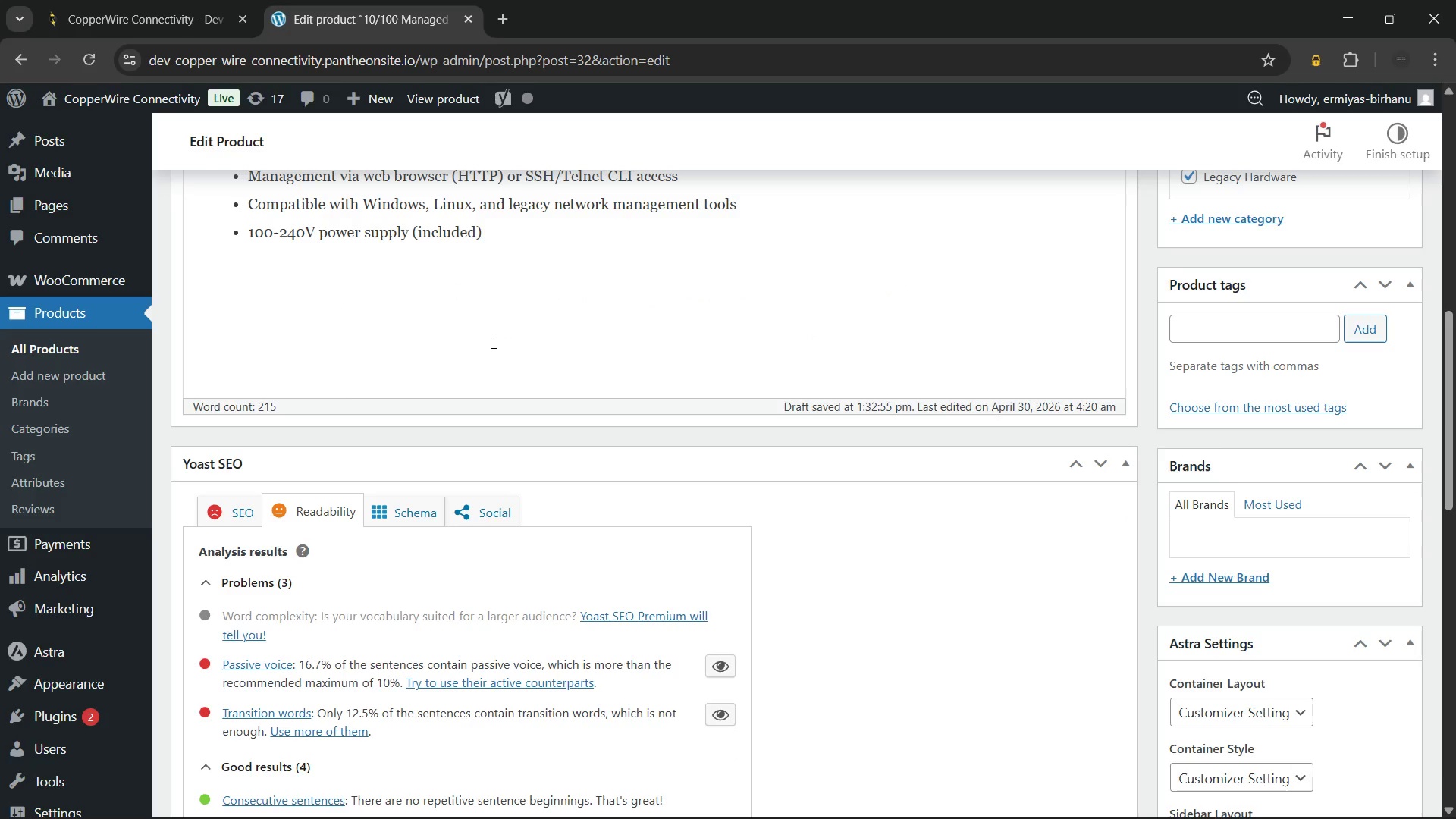 
key(Control+V)
 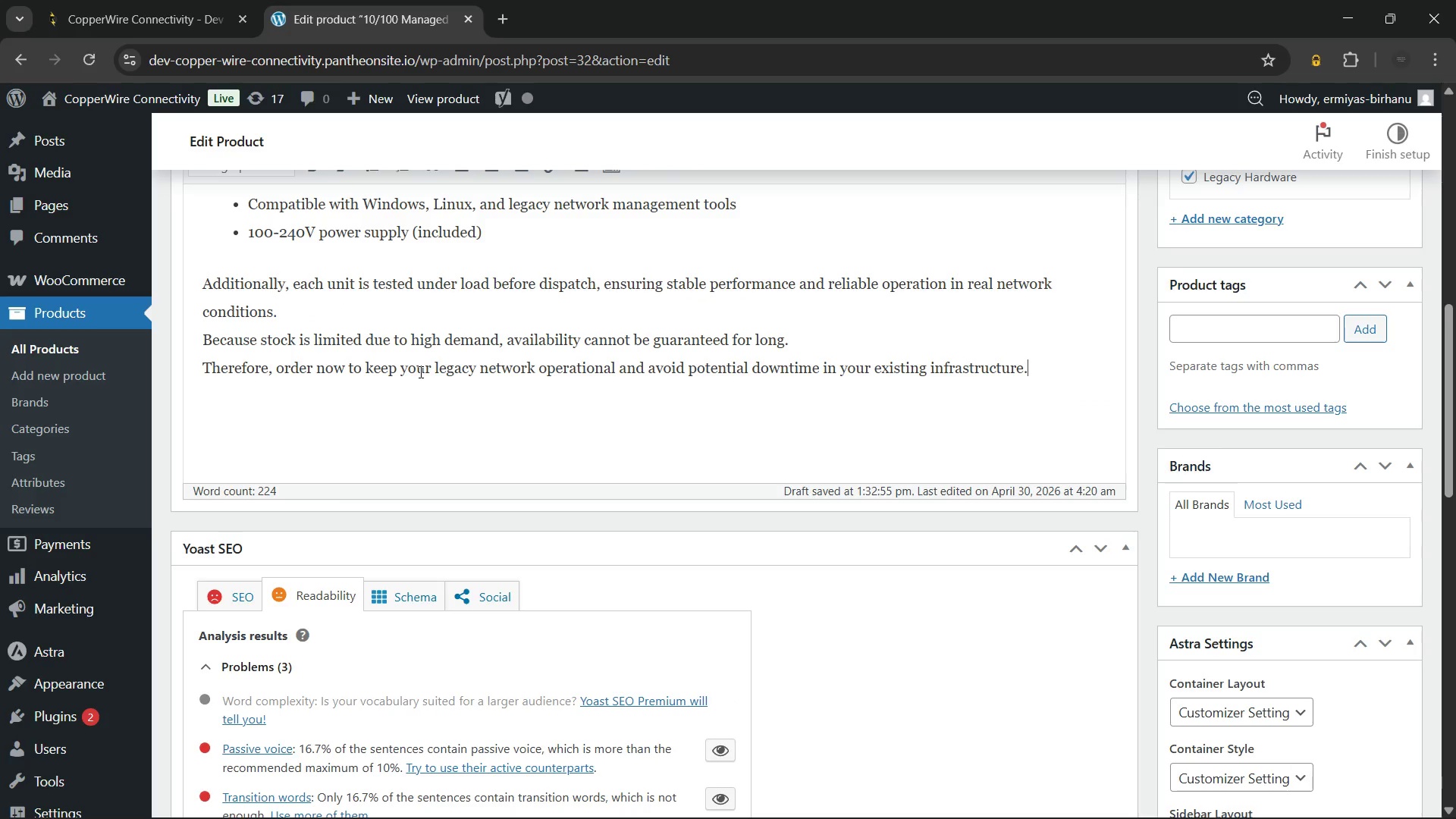 
scroll: coordinate [419, 372], scroll_direction: up, amount: 1.0
 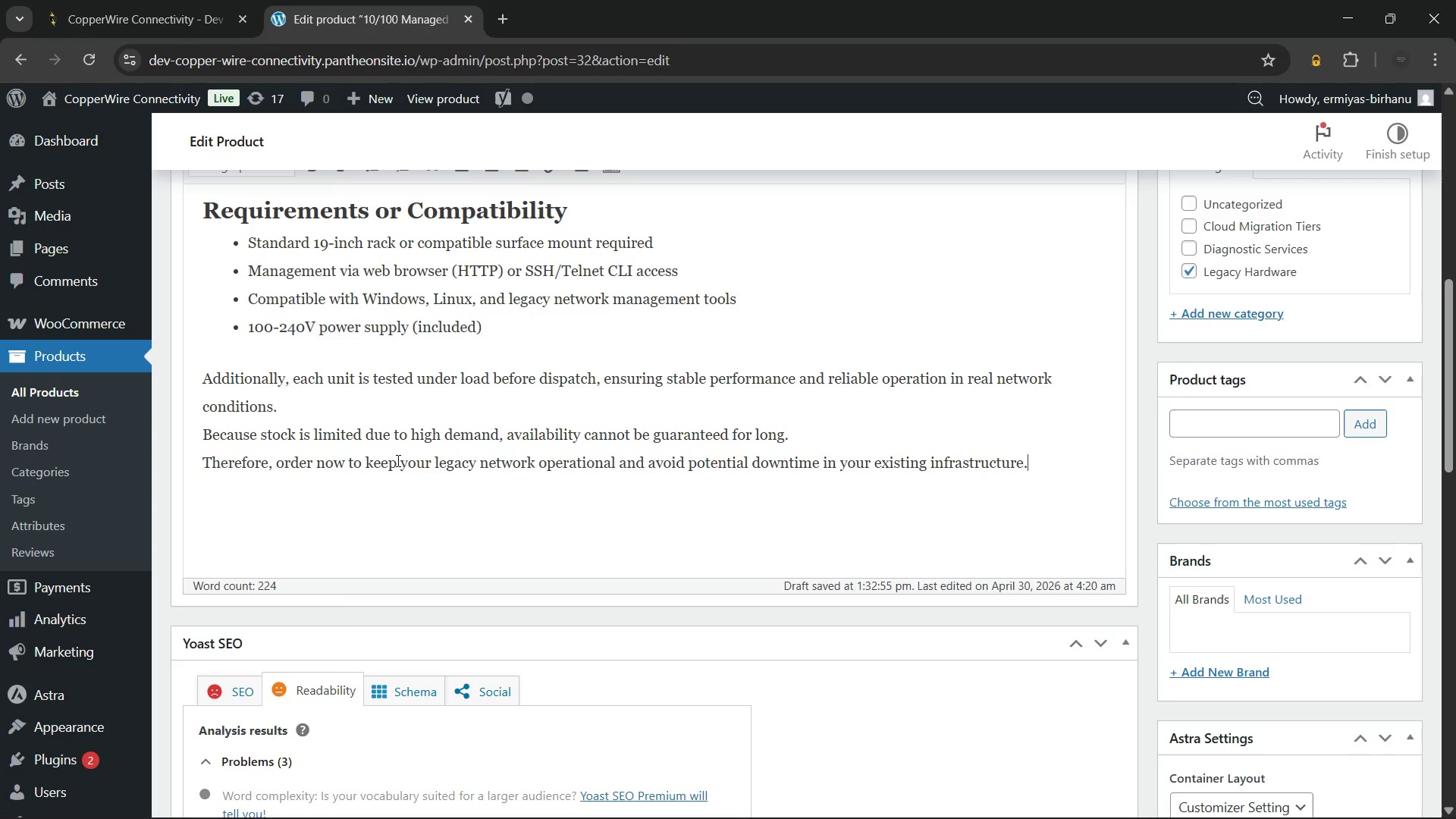 
scroll: coordinate [431, 502], scroll_direction: down, amount: 3.0
 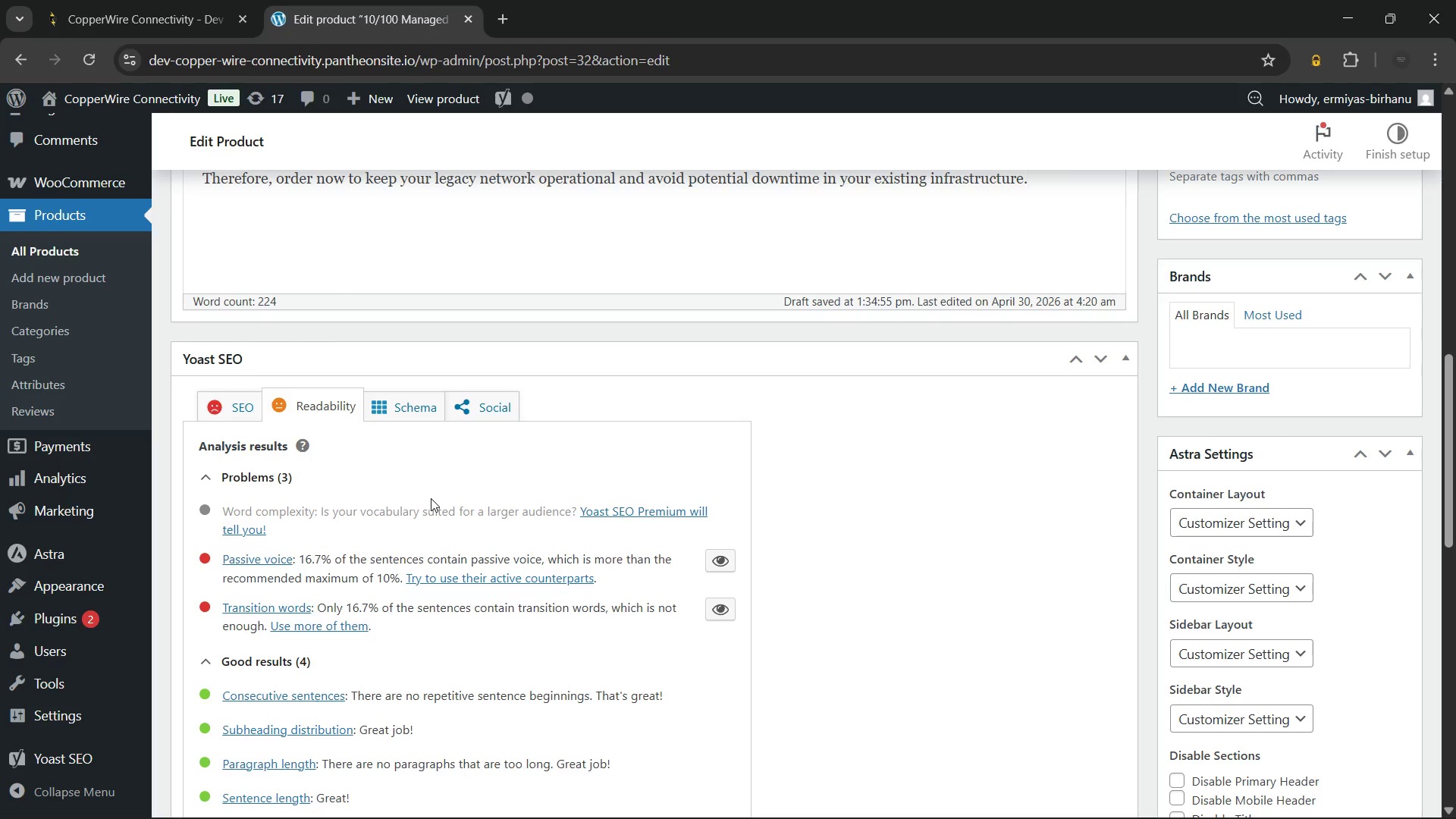 
wait(48.81)
 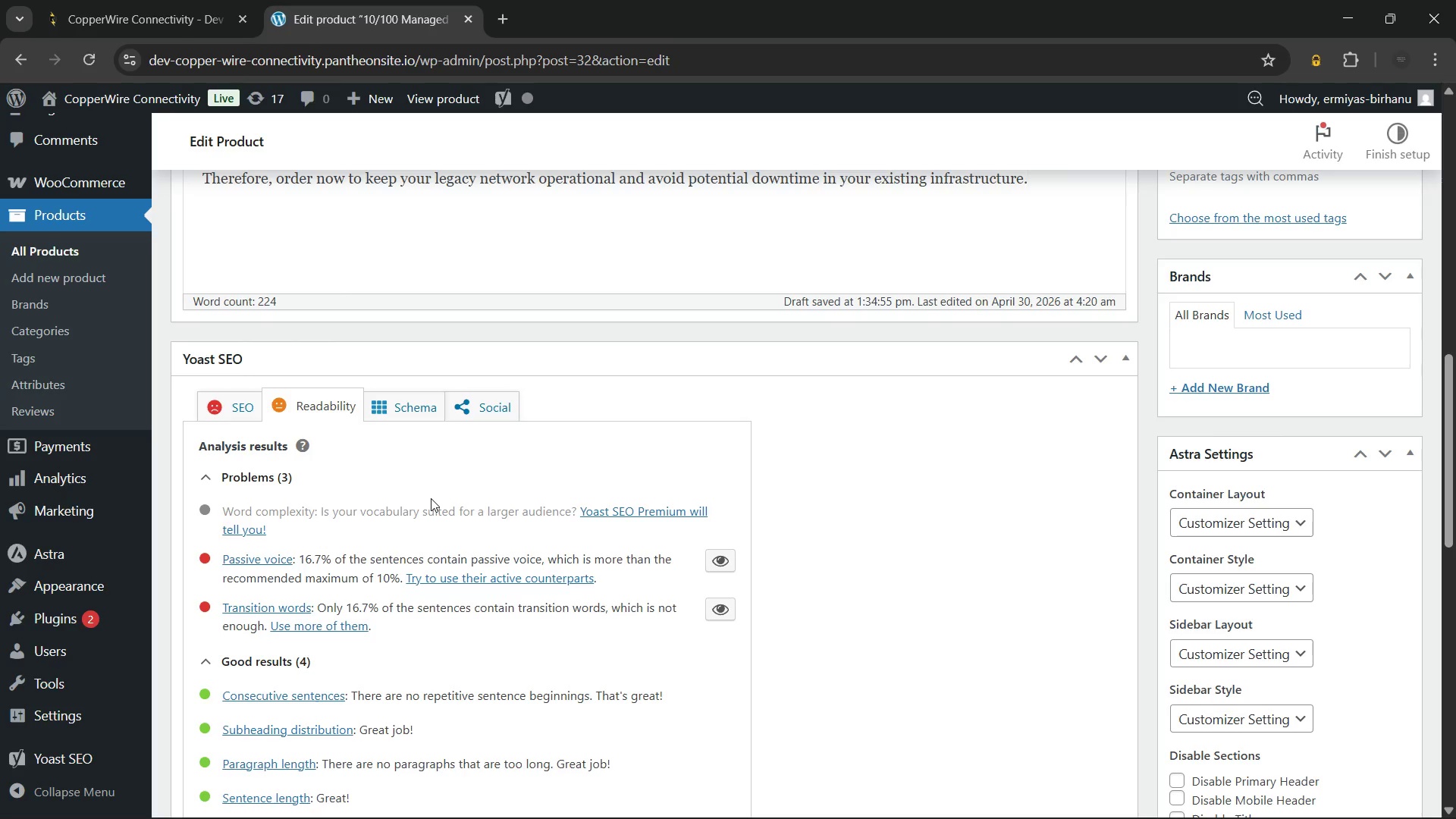 
scroll: coordinate [697, 379], scroll_direction: up, amount: 3.0
 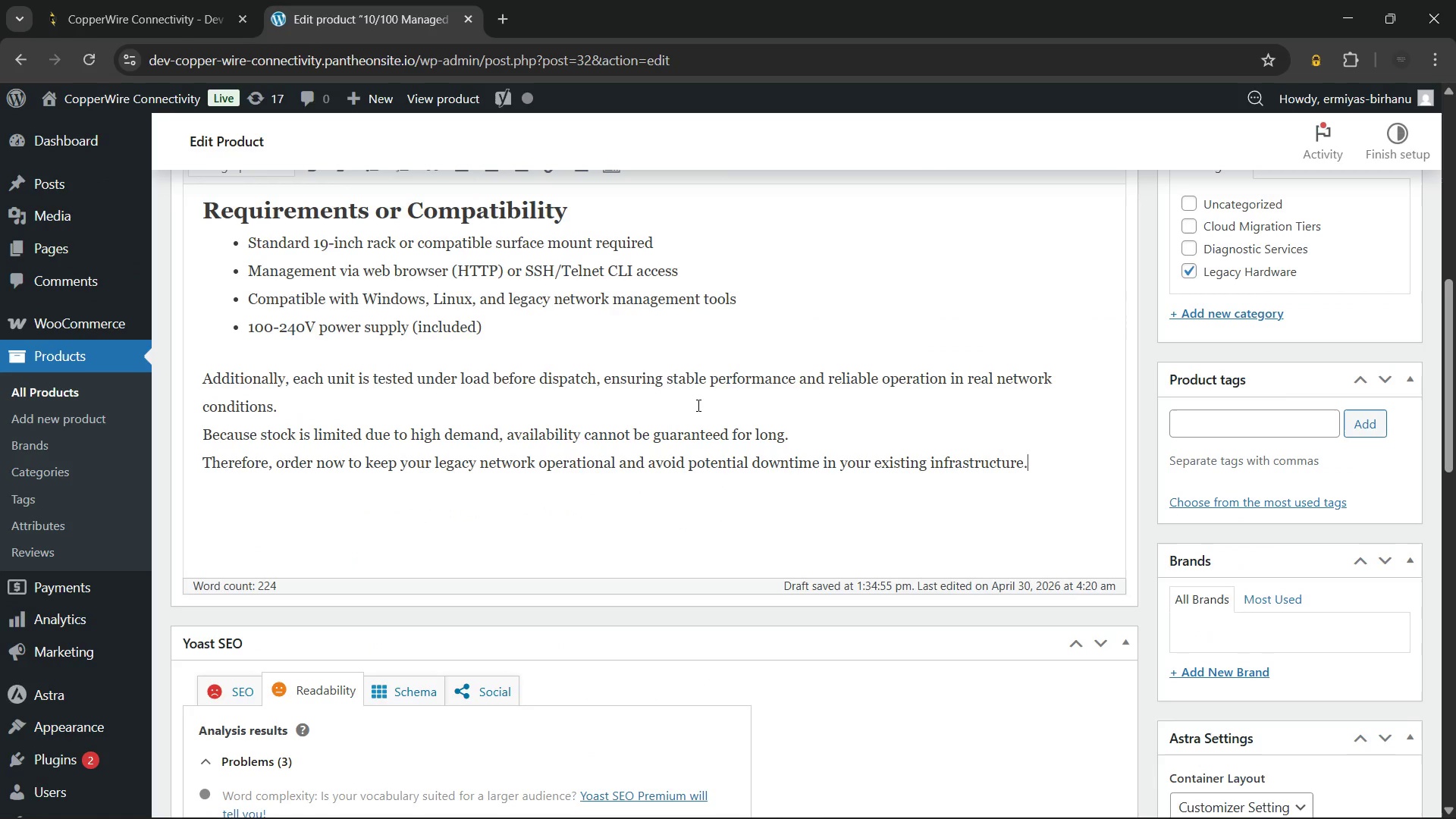 
key(Control+Z)
 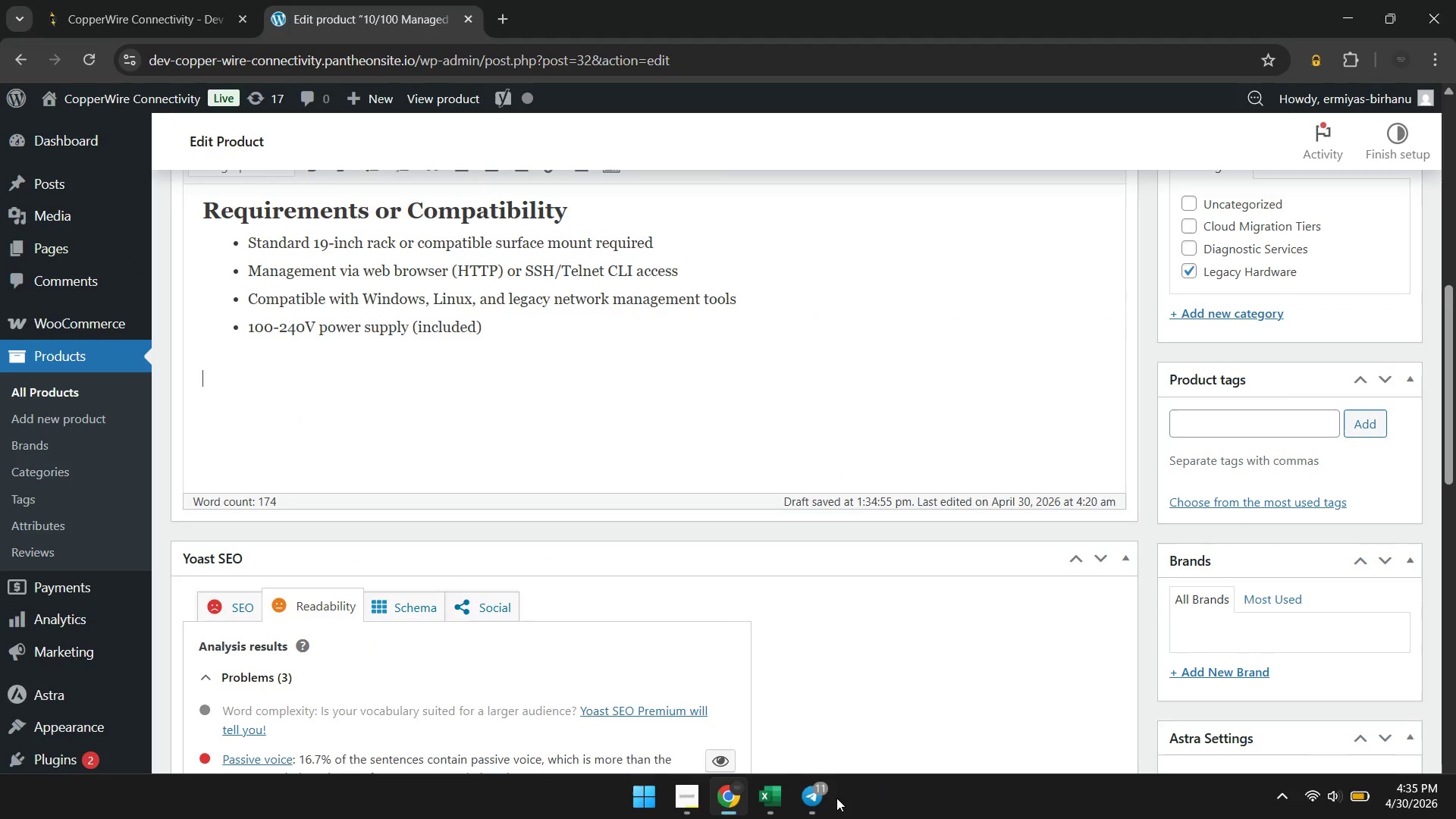 
double_click([830, 798])
 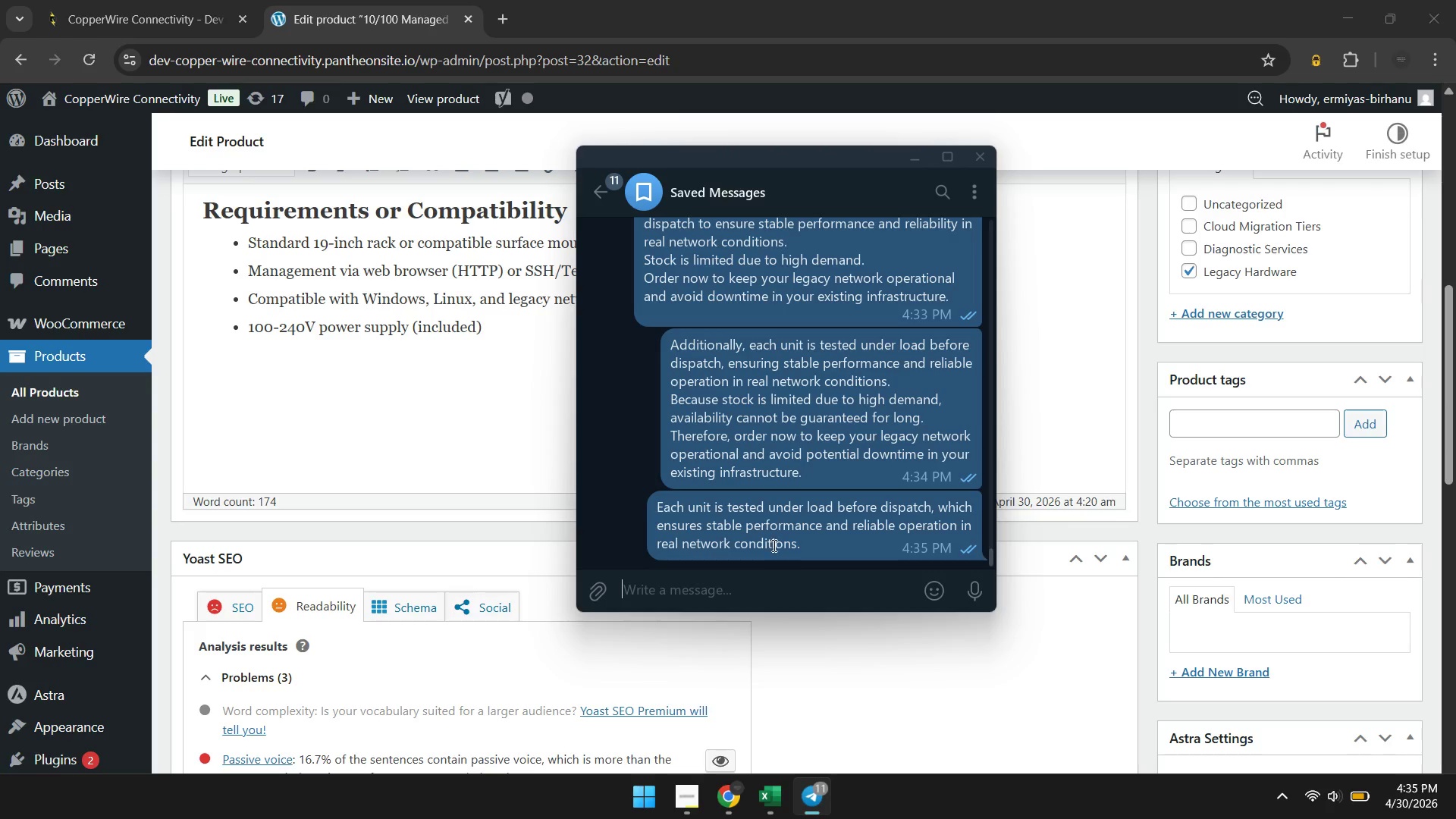 
right_click([773, 537])
 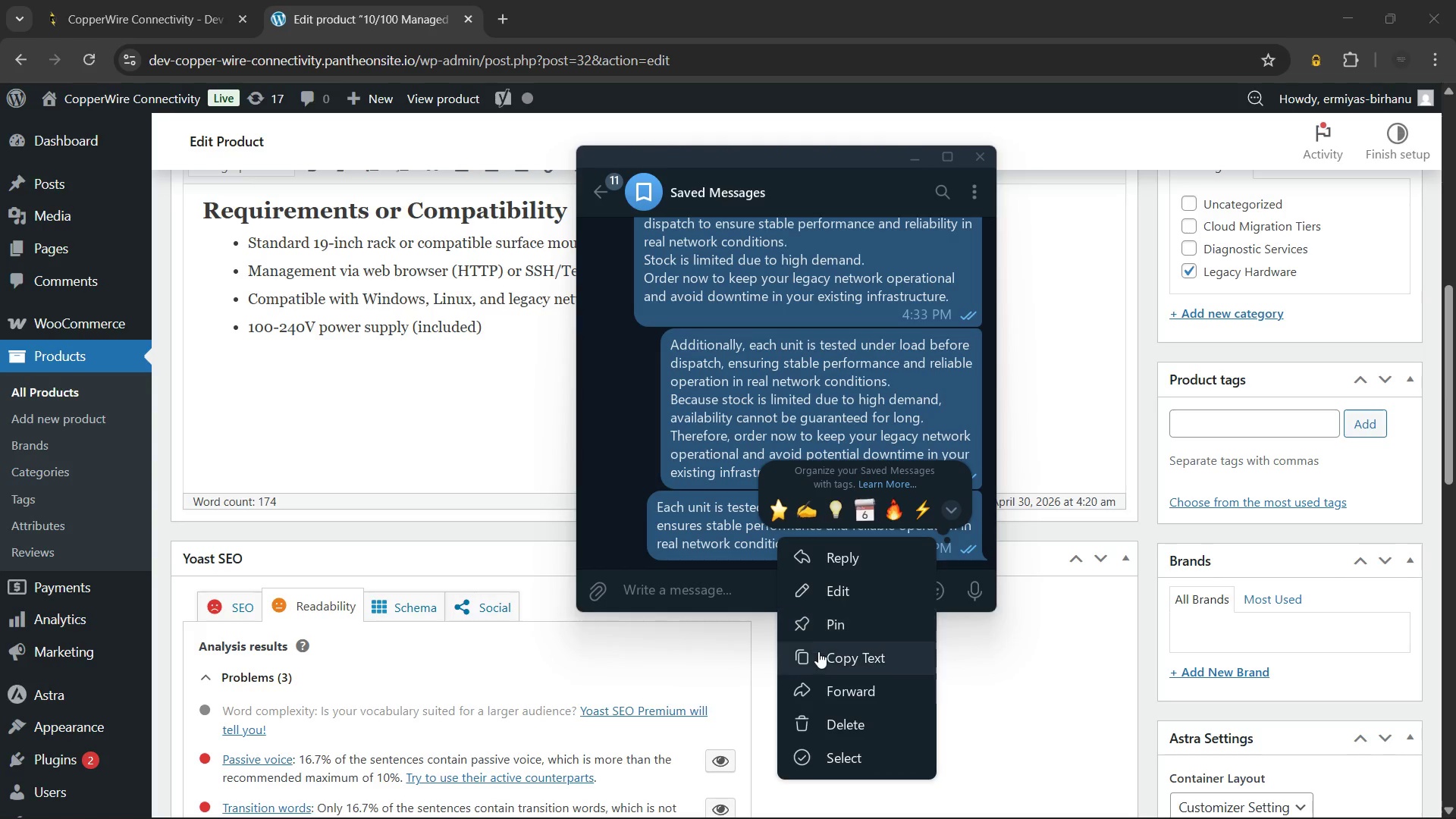 
left_click([819, 654])
 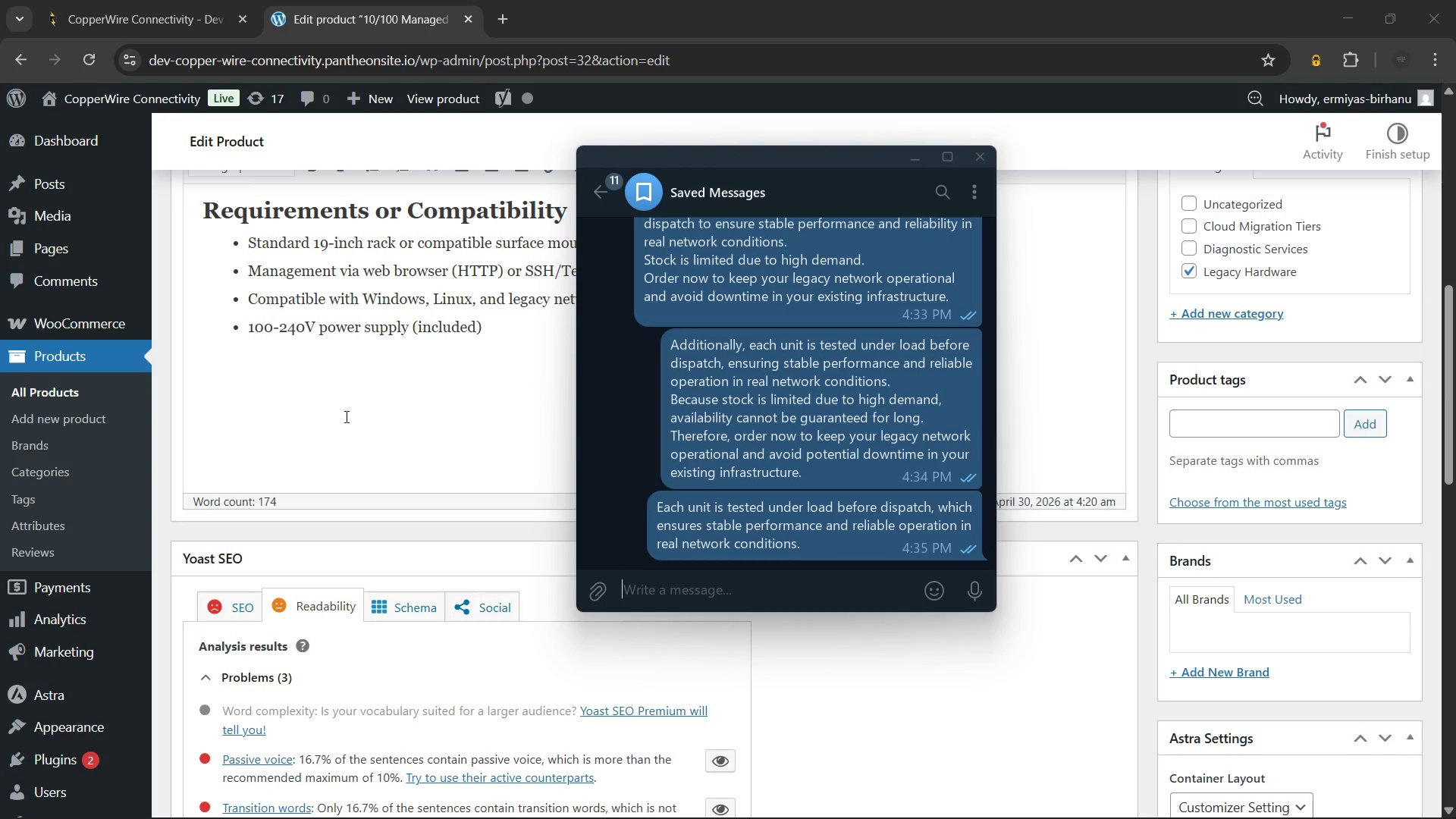 
left_click([342, 413])
 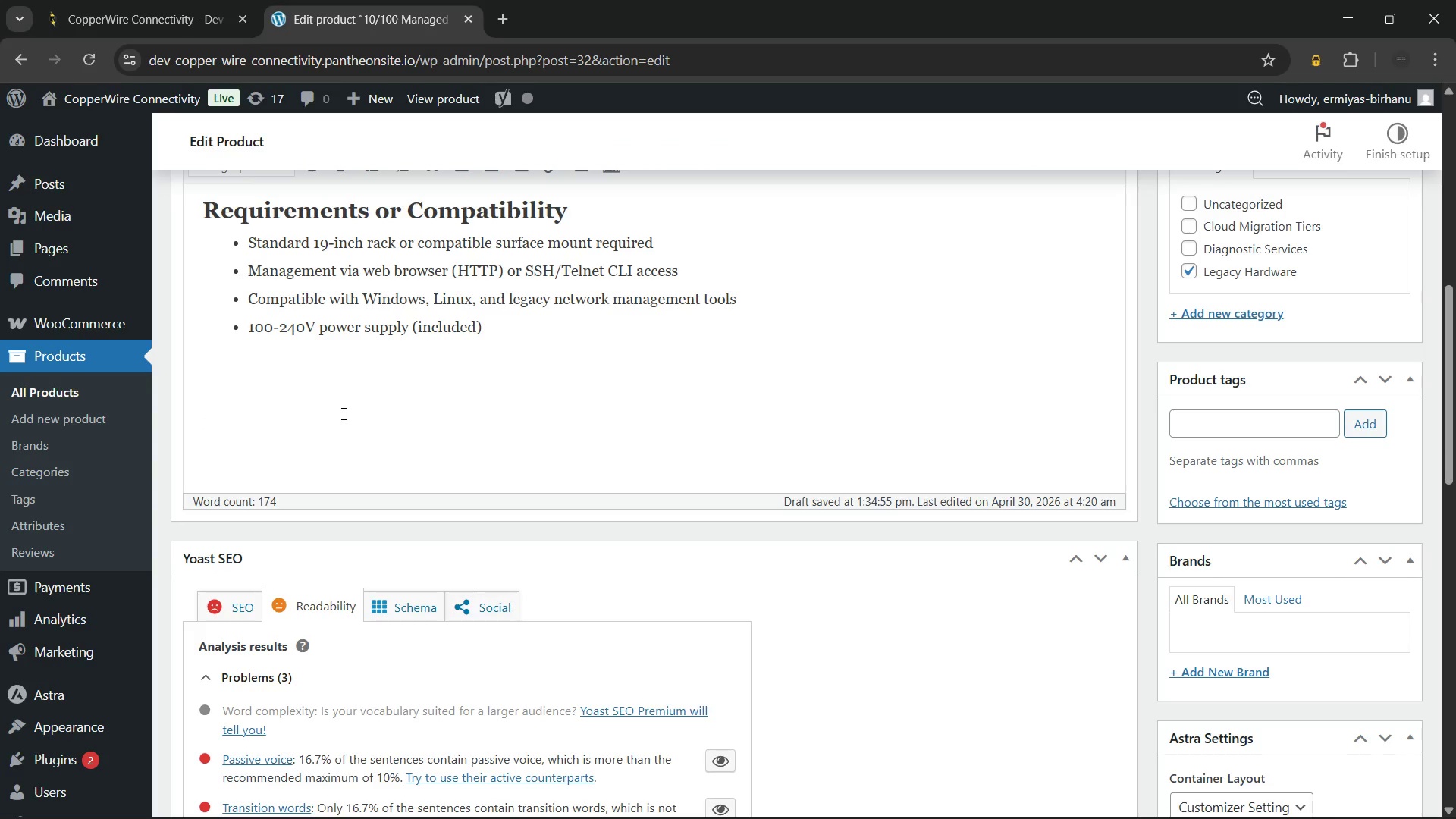 
key(Backspace)
 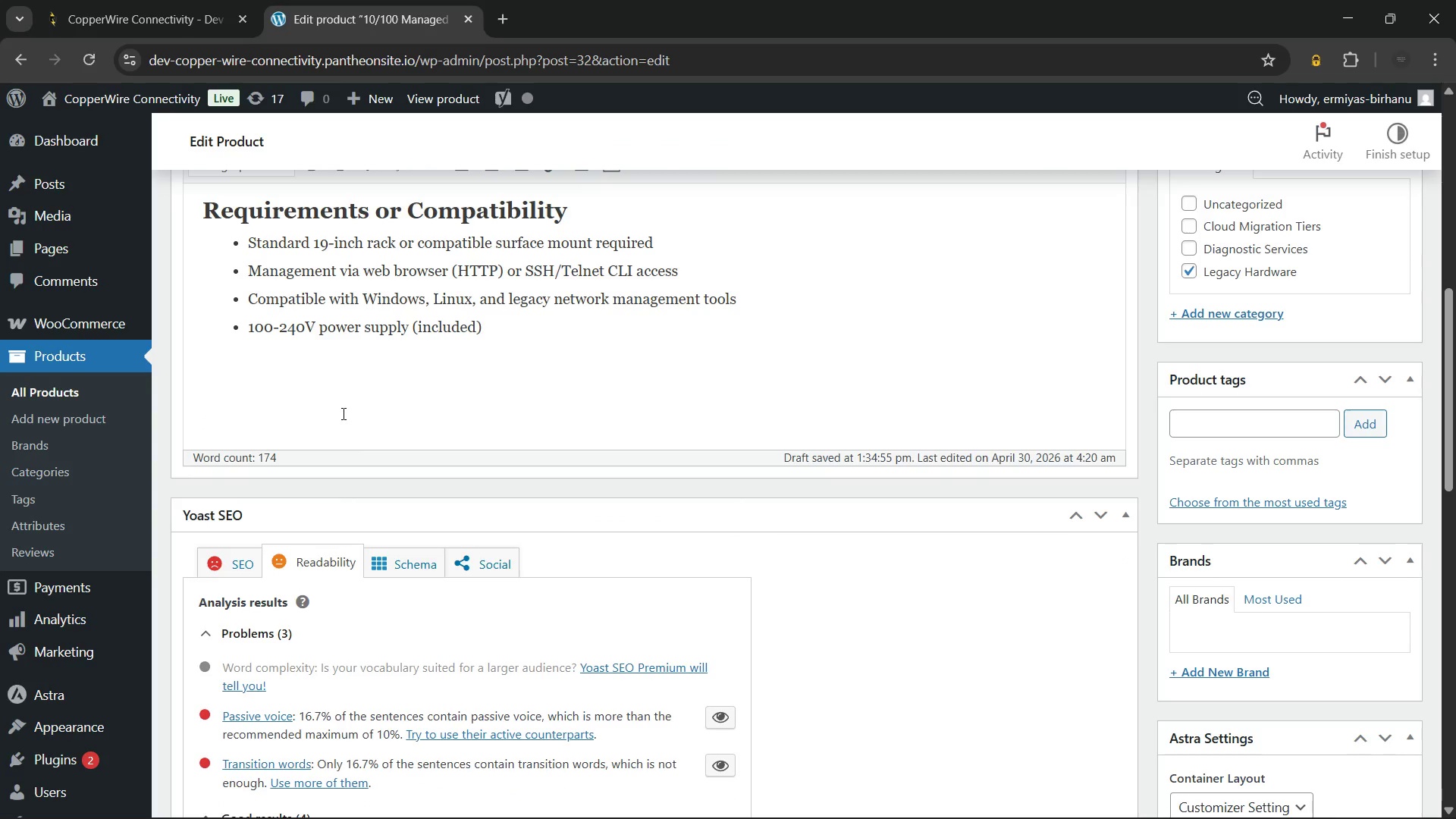 
key(Control+V)
 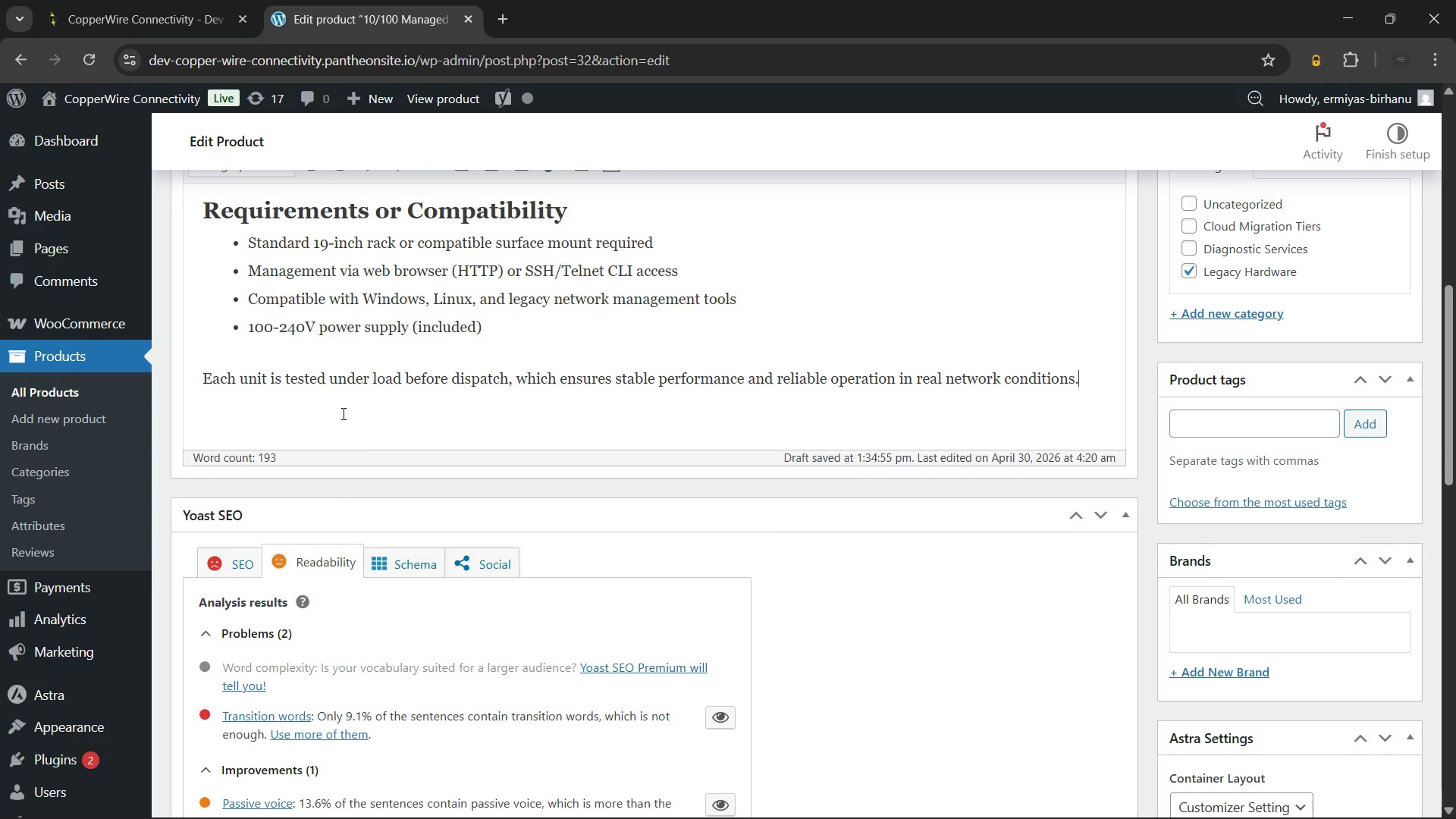 
key(Control+Z)
 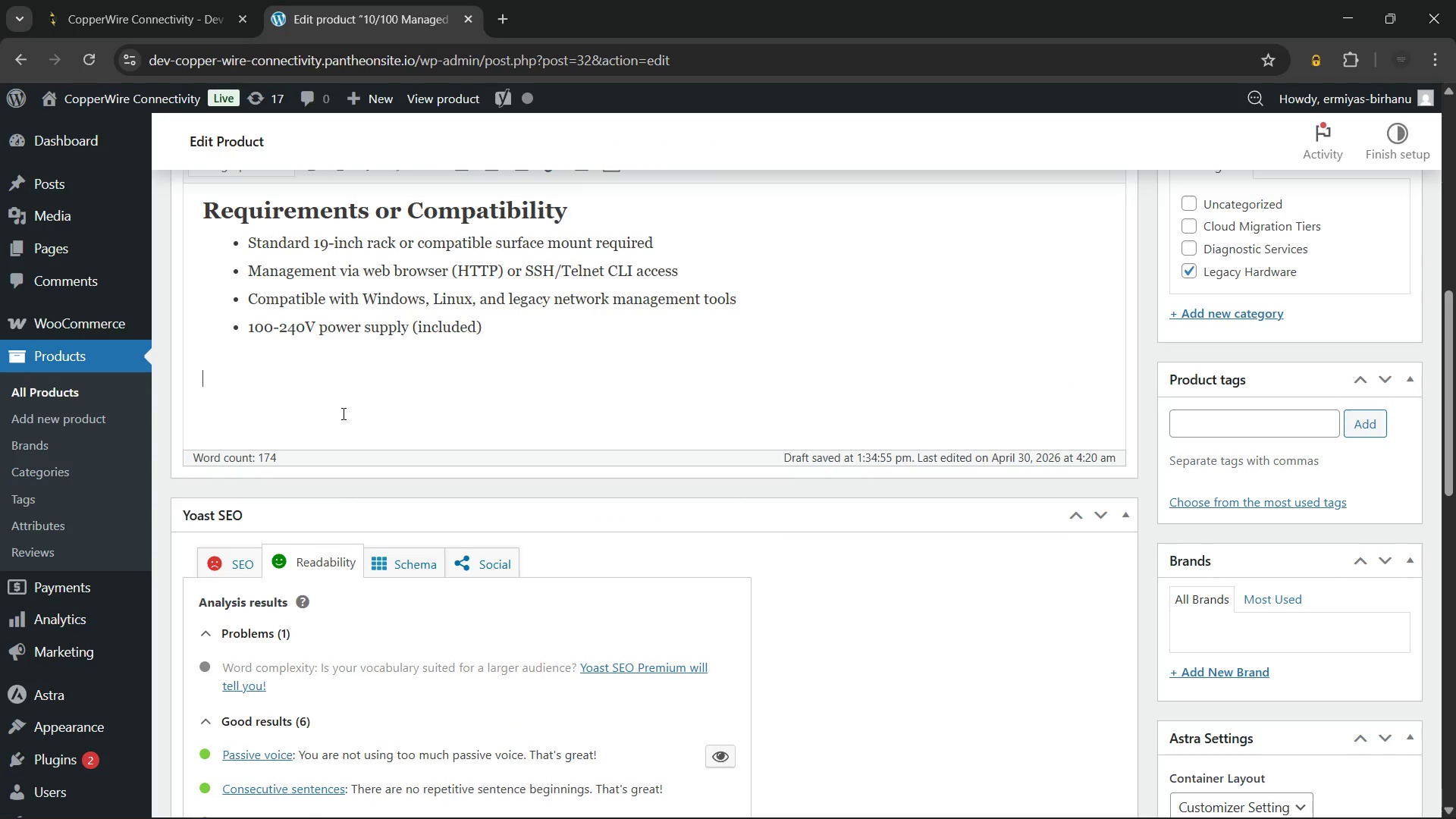 
key(Control+V)
 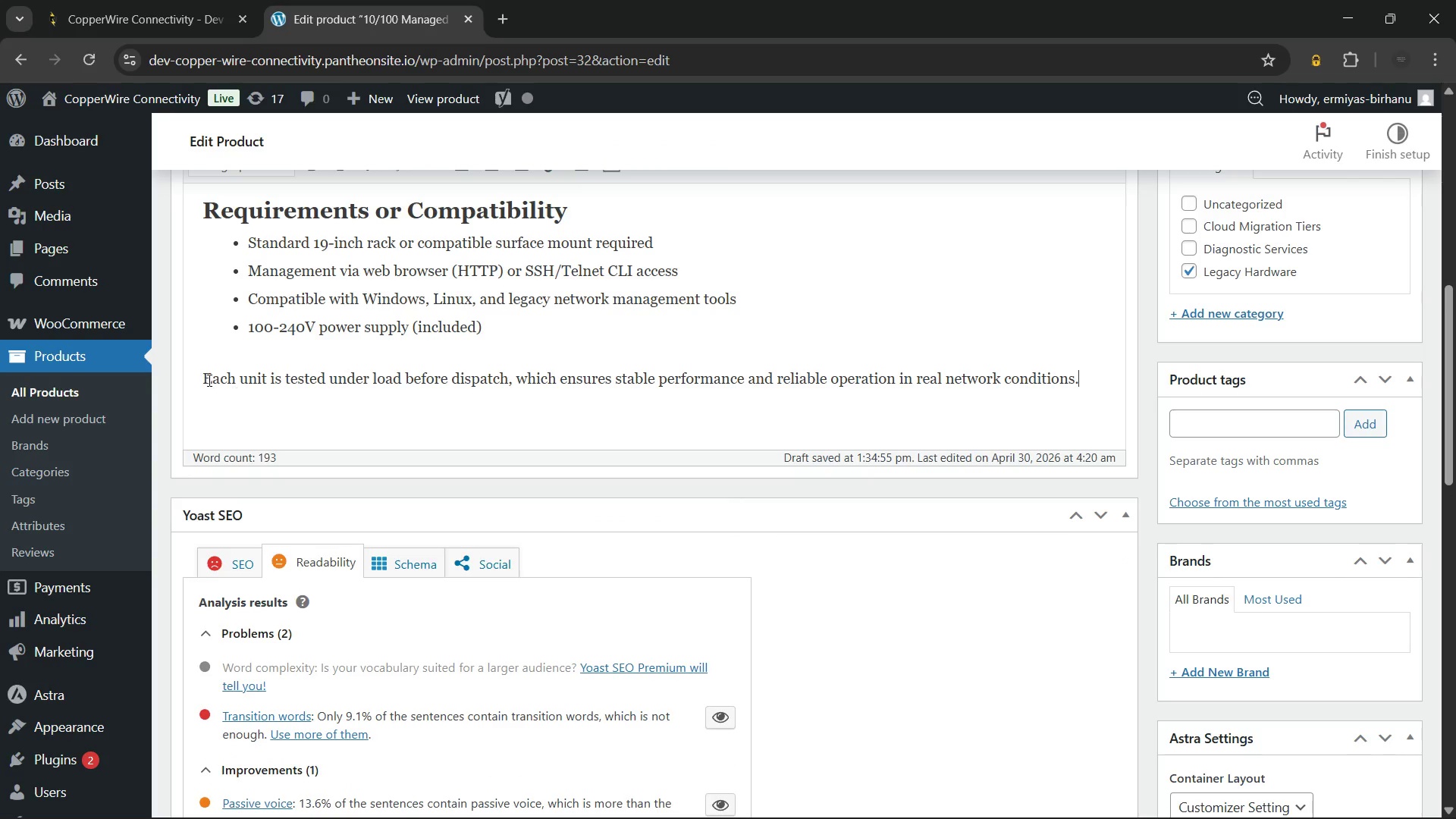 
left_click([202, 380])
 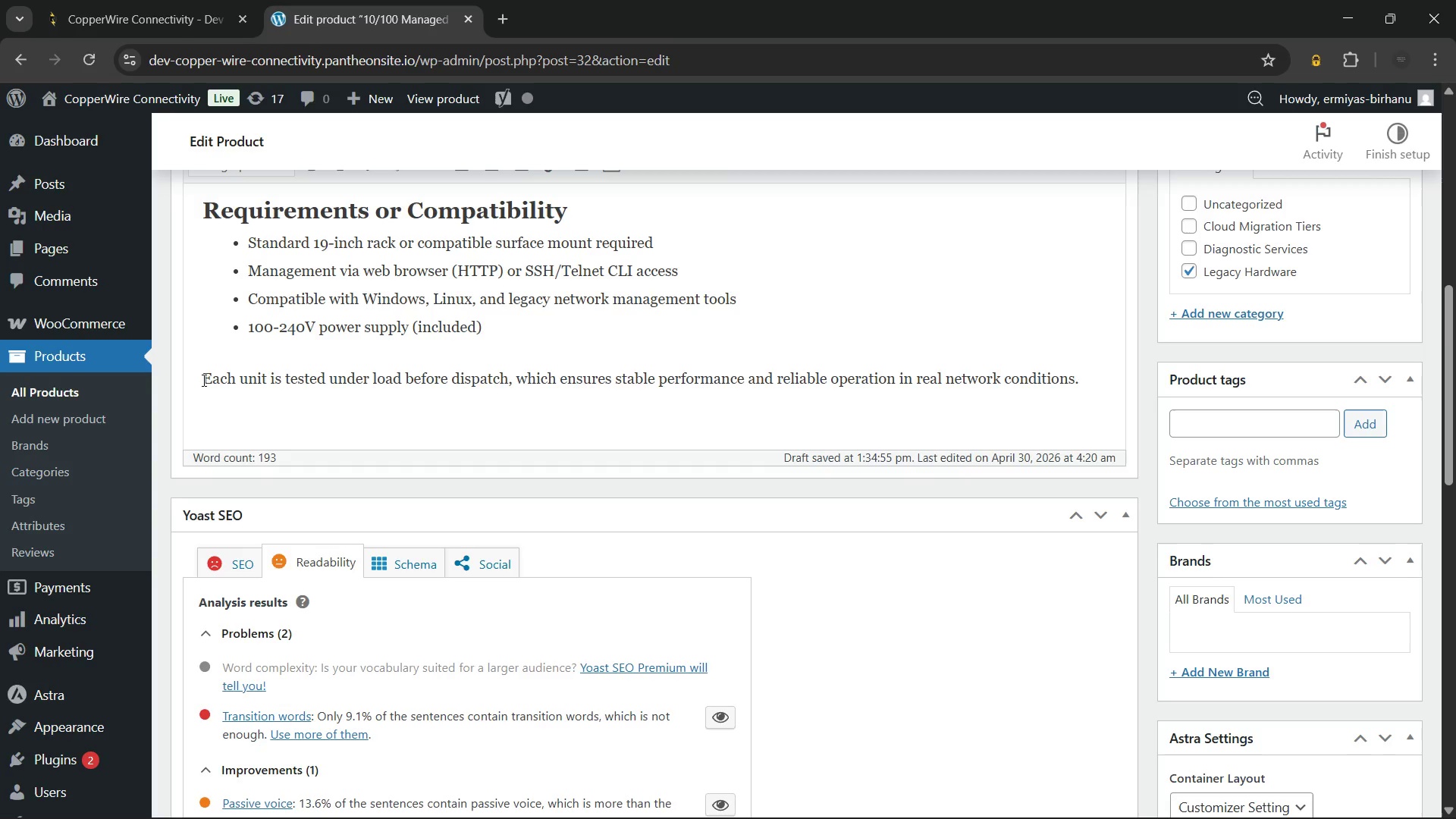 
type(Additionally, )
 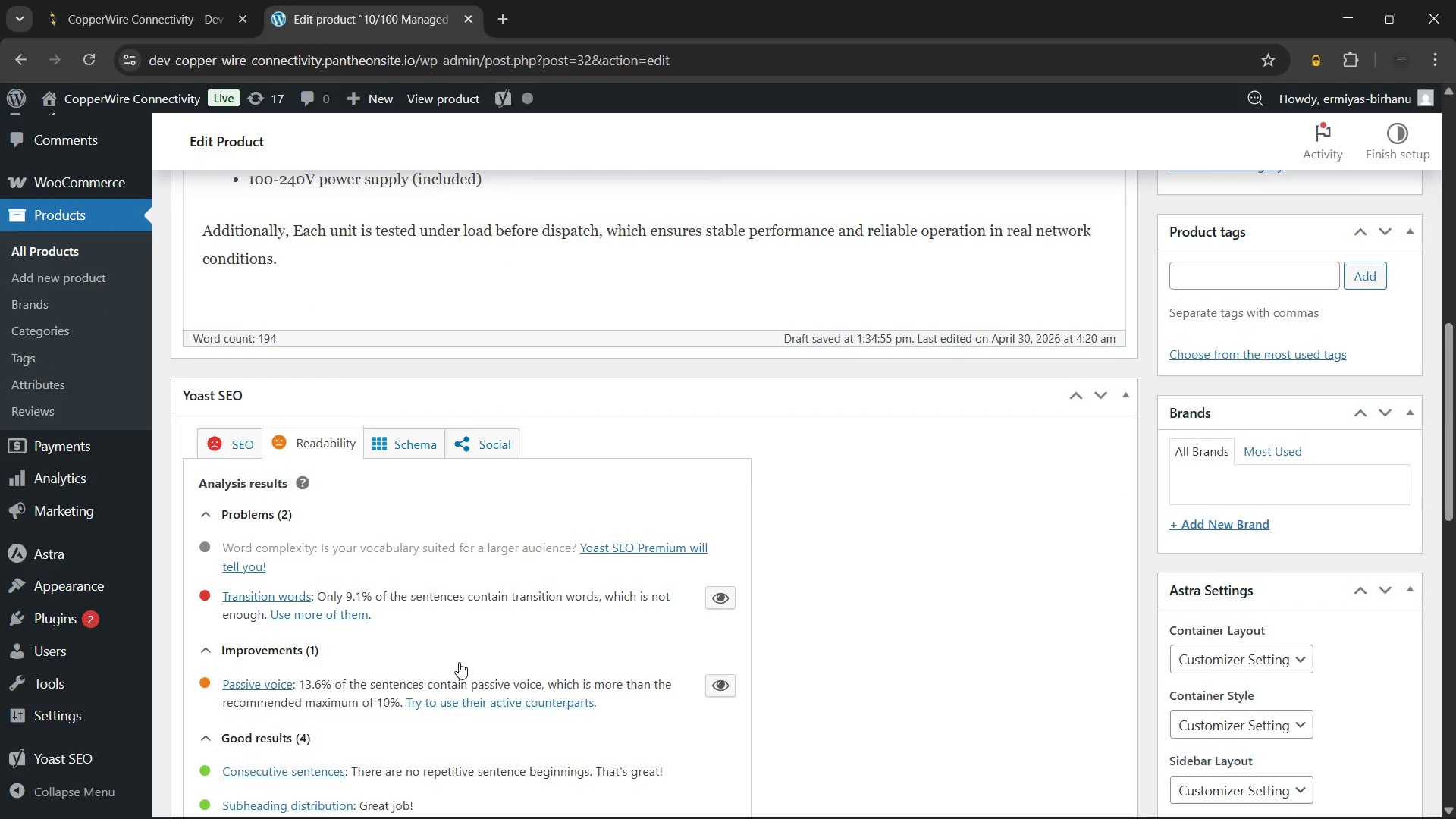 
wait(5.22)
 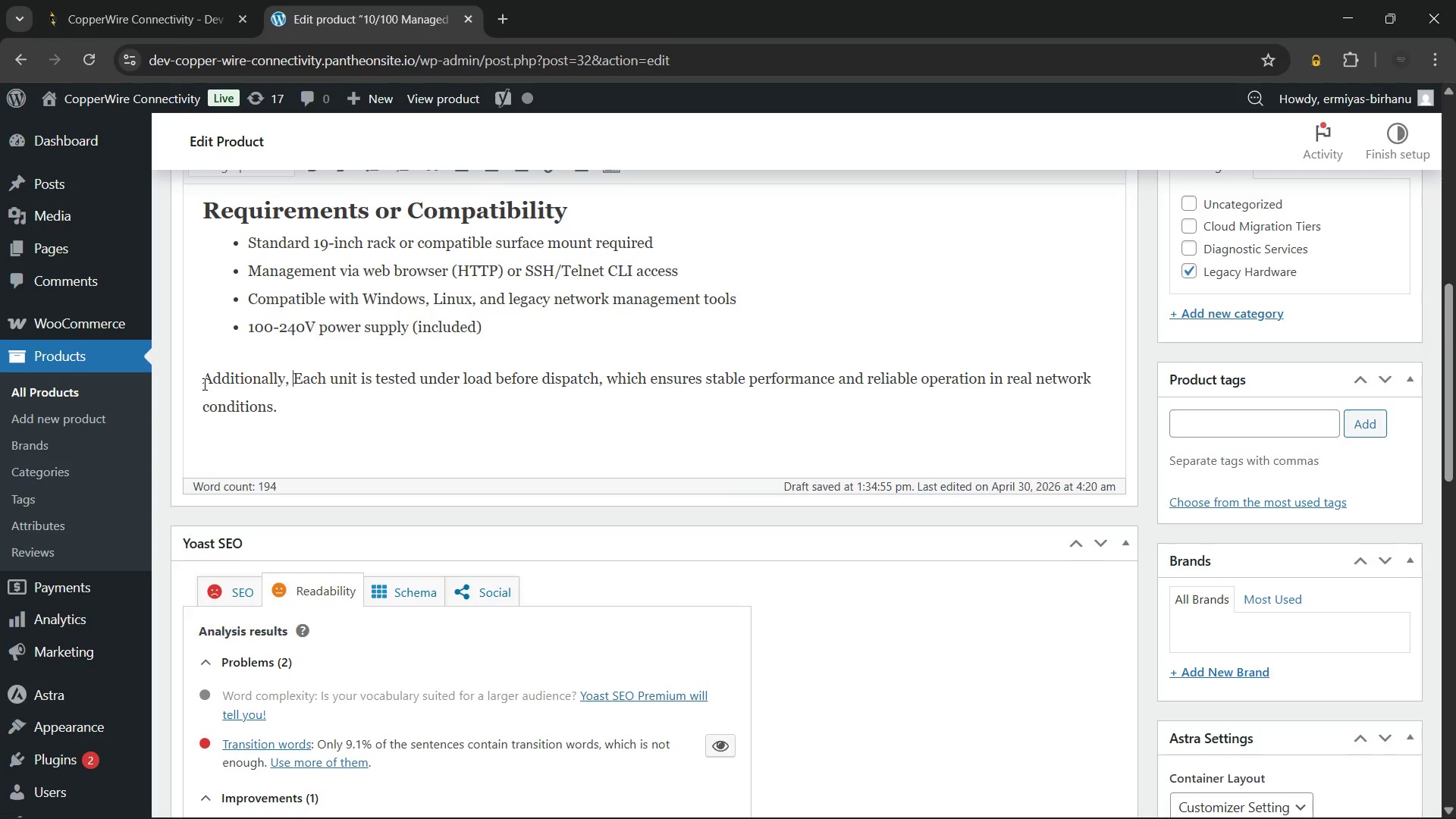 
left_click([712, 593])
 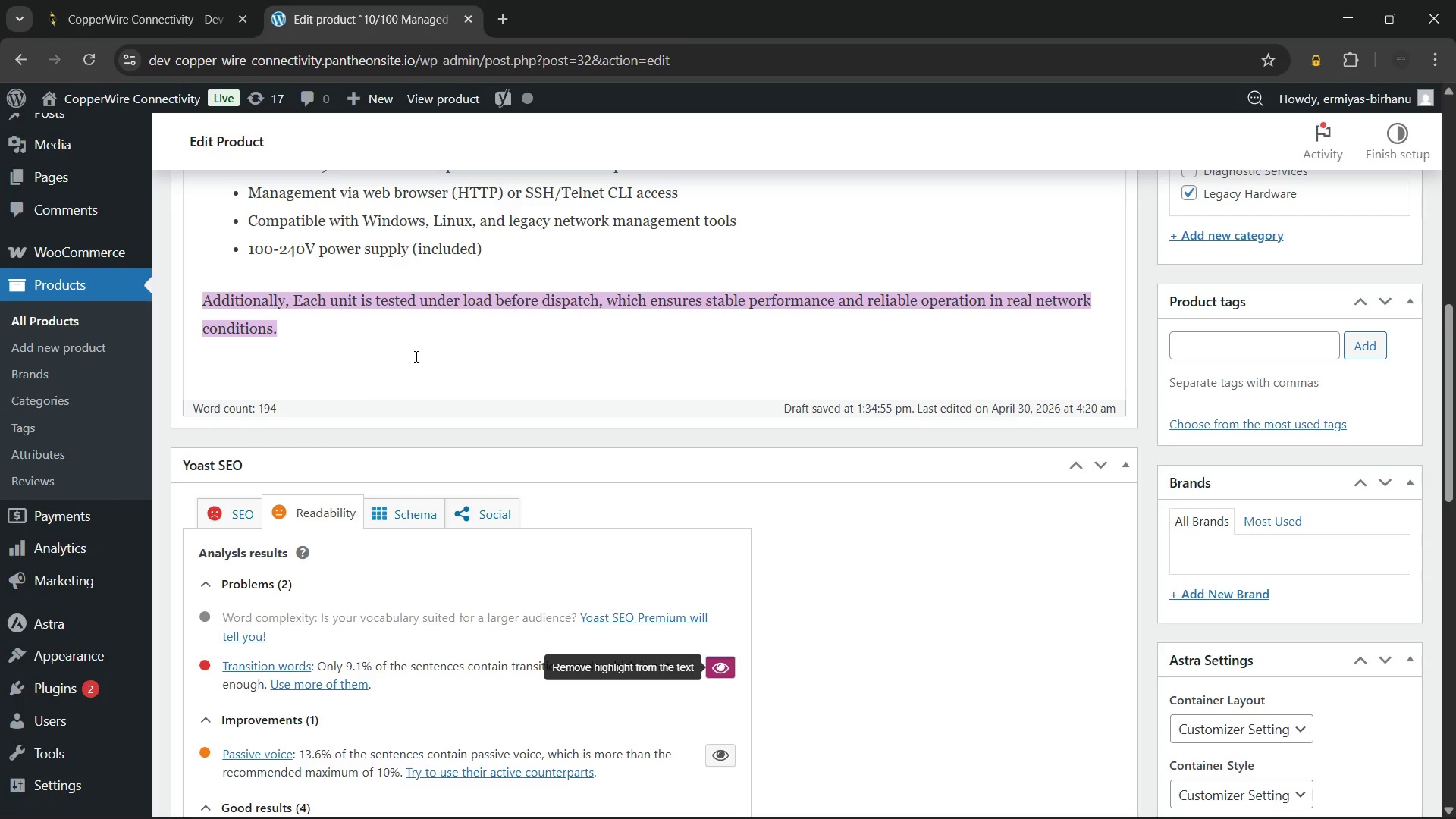 
left_click([385, 350])
 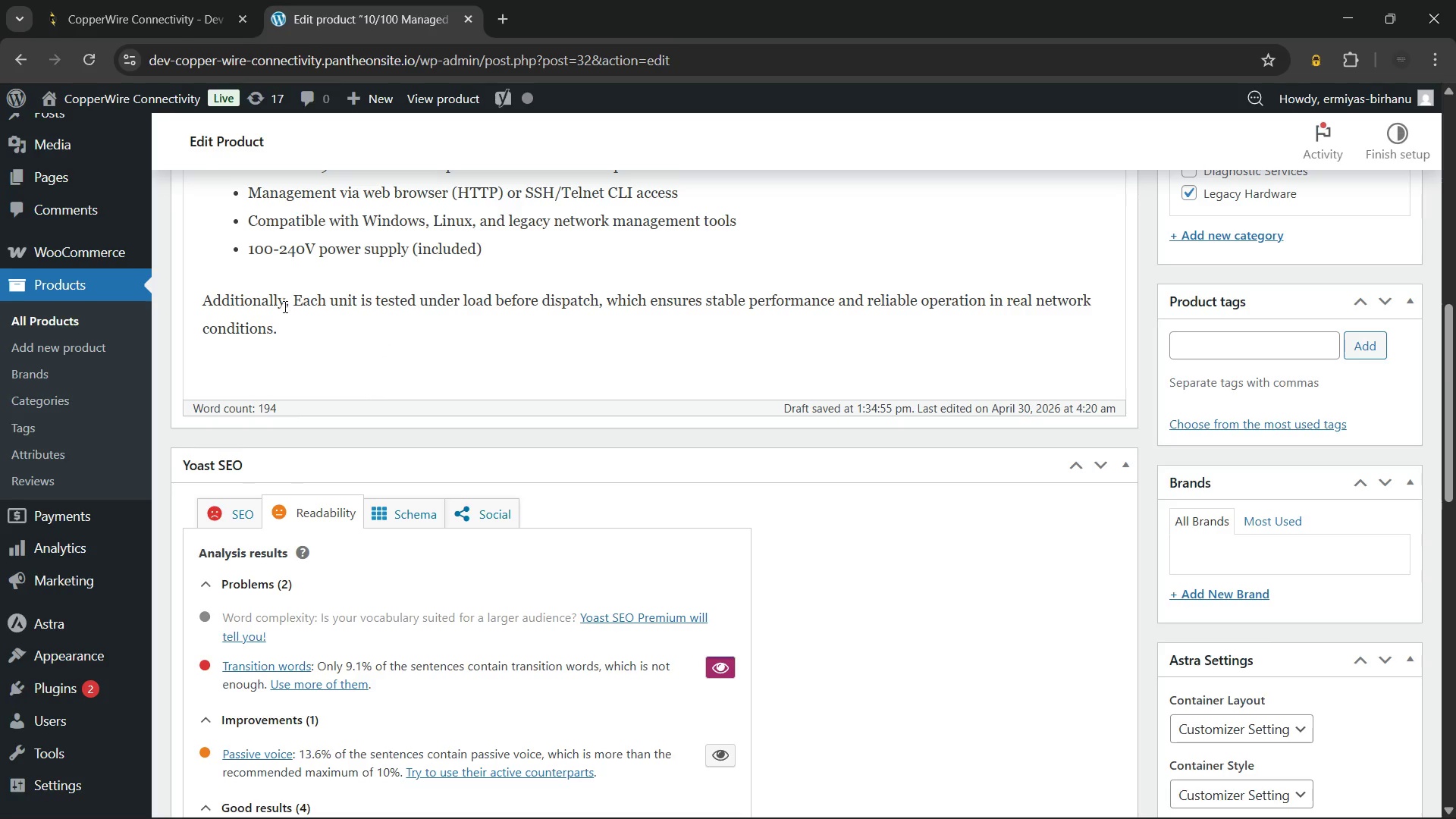 
left_click([282, 305])
 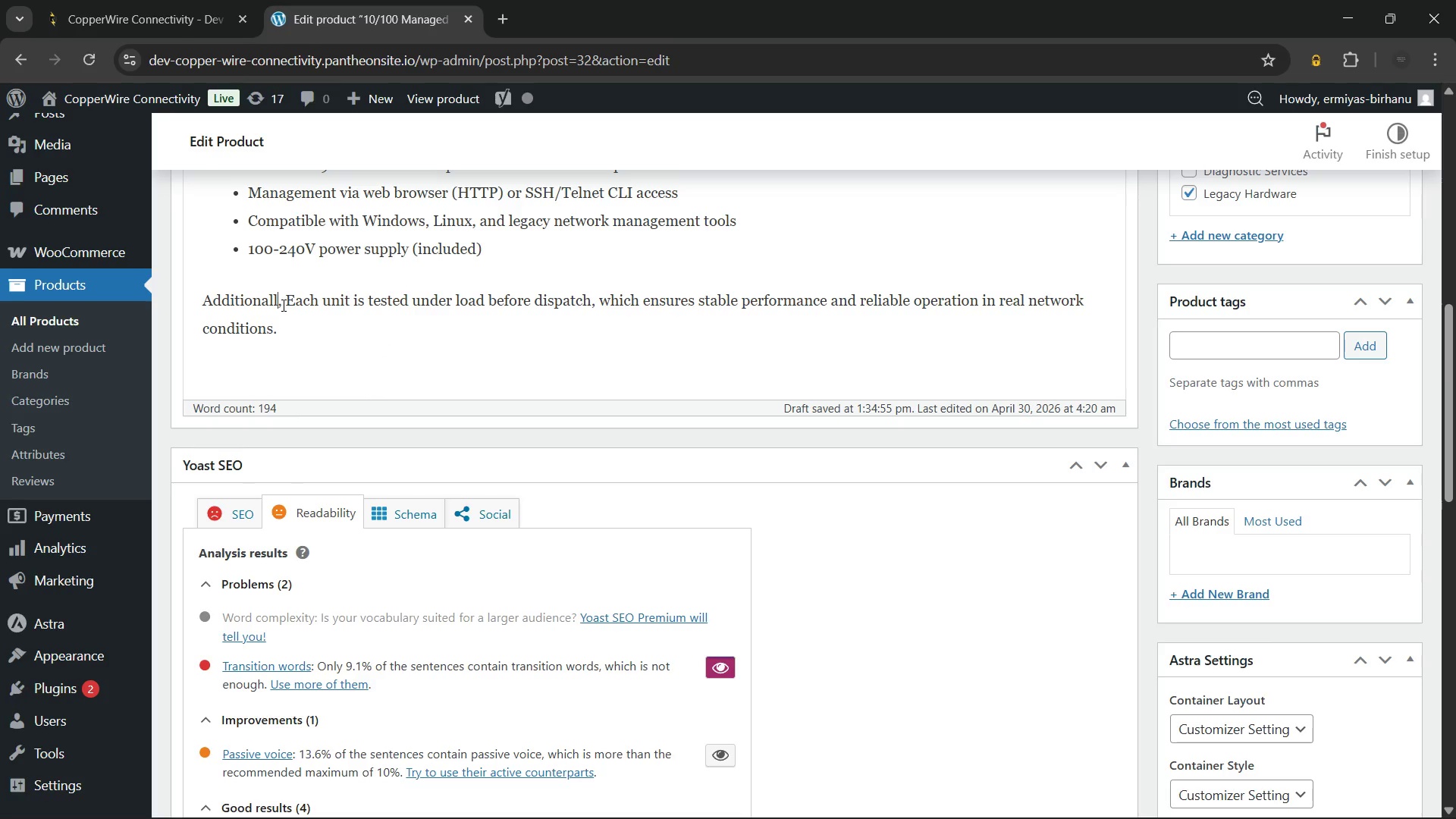 
key(Backspace)
key(Backspace)
key(Backspace)
key(Backspace)
key(Backspace)
key(Backspace)
key(Backspace)
key(Backspace)
key(Backspace)
key(Backspace)
key(Backspace)
key(Backspace)
type(Furthr)
key(Backspace)
type(ermore)
 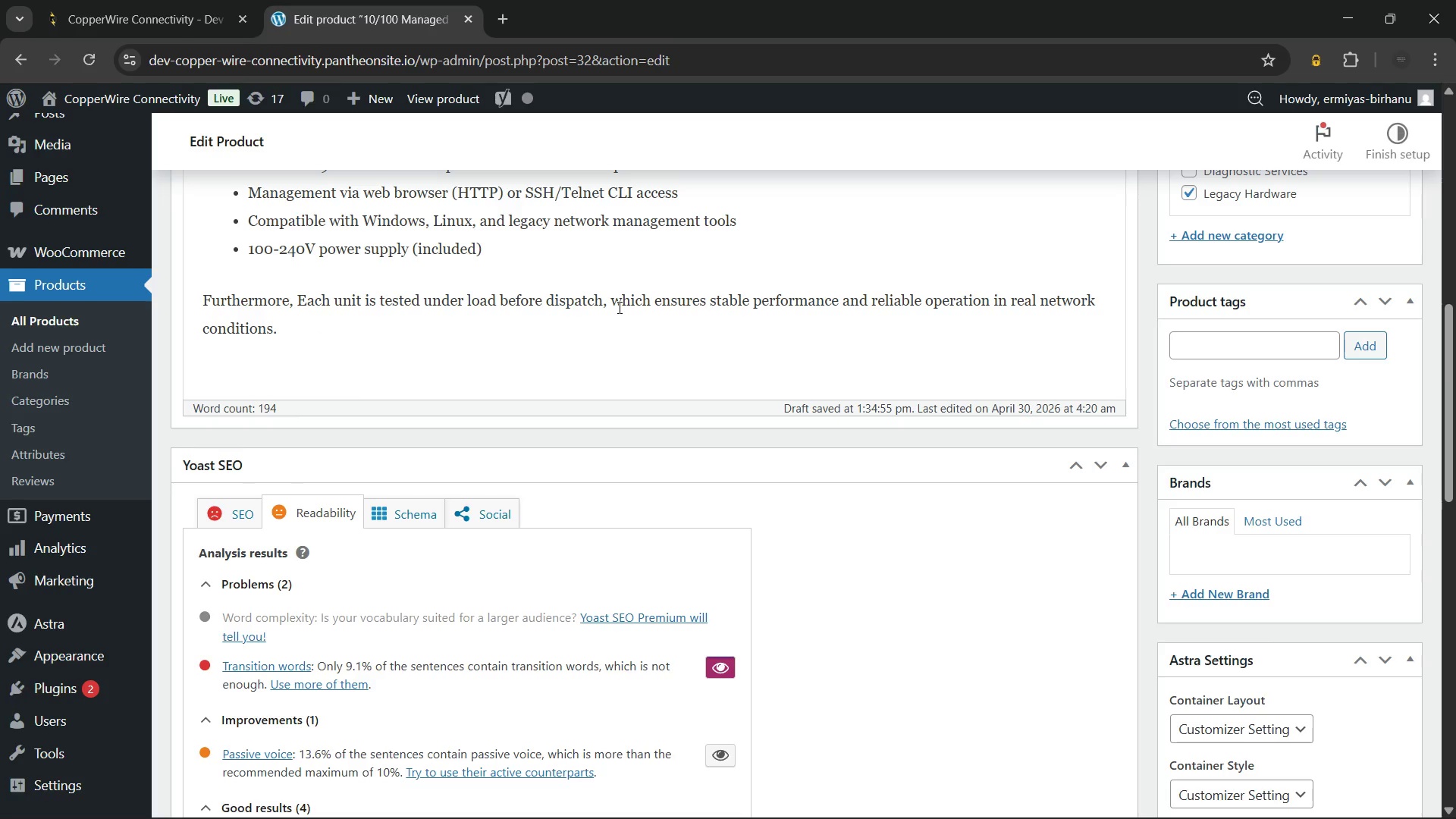 
wait(5.38)
 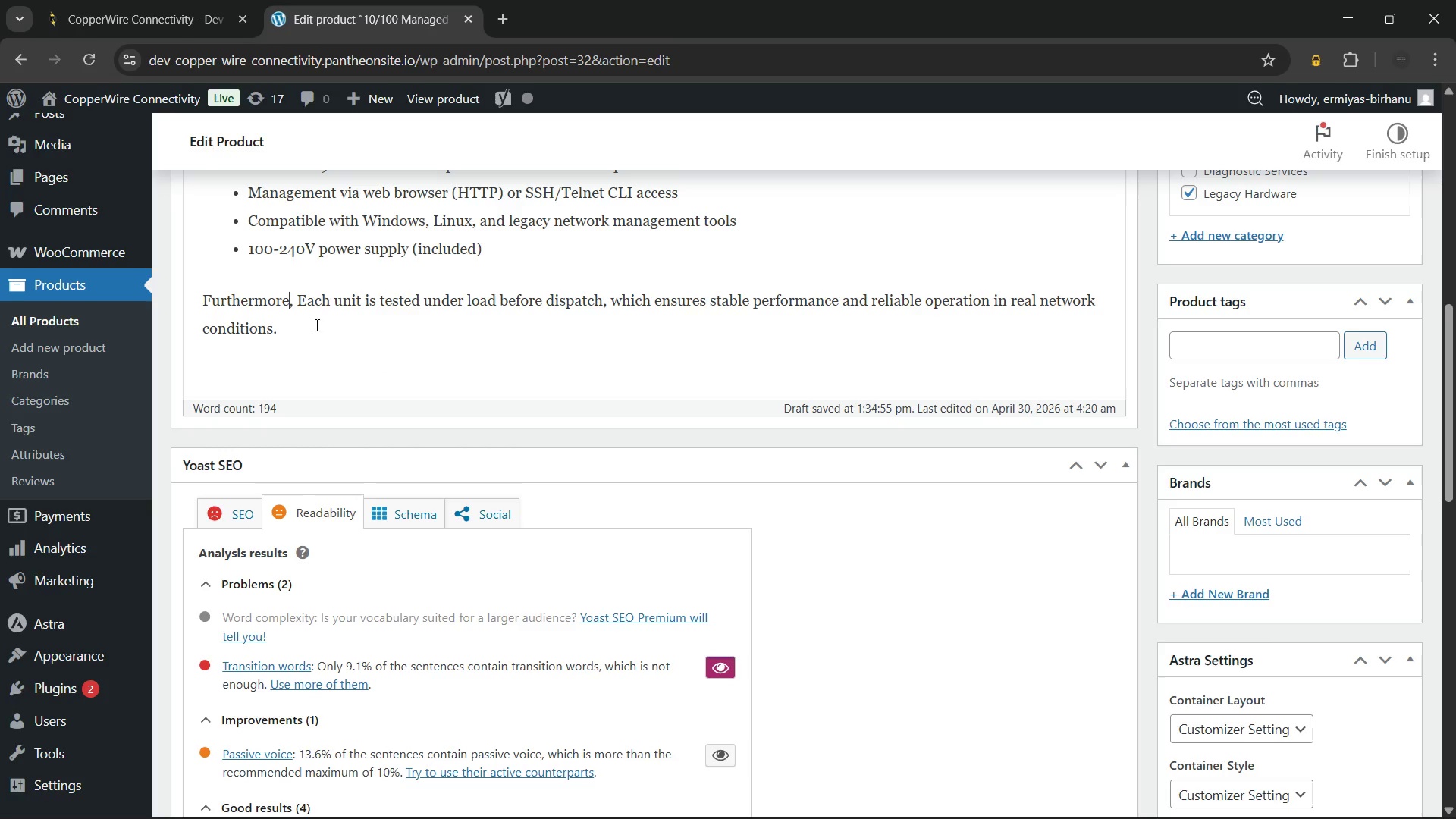 
left_click([450, 340])
 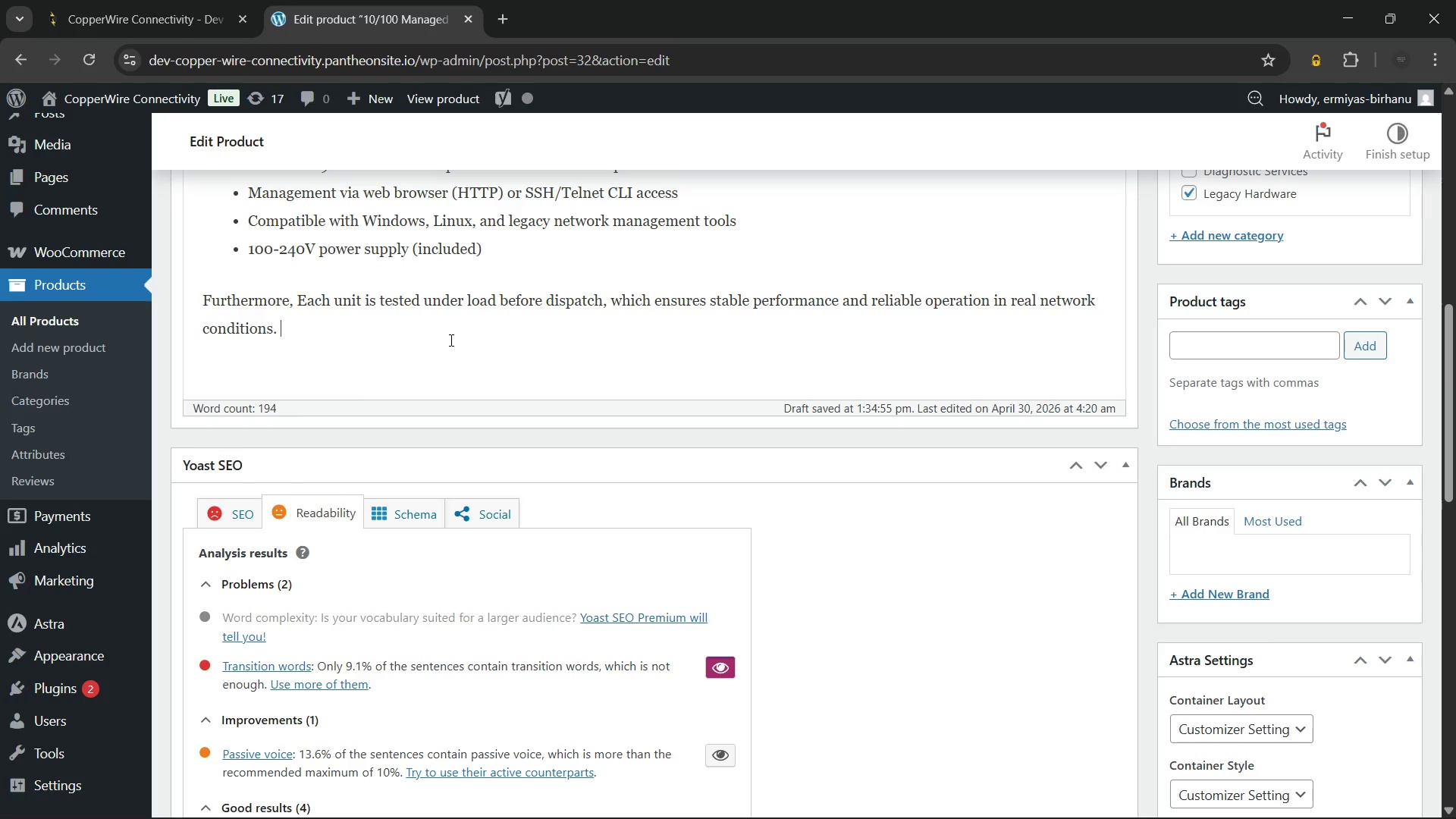 
type( As a result)
key(Backspace)
key(Backspace)
key(Backspace)
key(Backspace)
key(Backspace)
key(Backspace)
key(Backspace)
key(Backspace)
key(Backspace)
key(Backspace)
 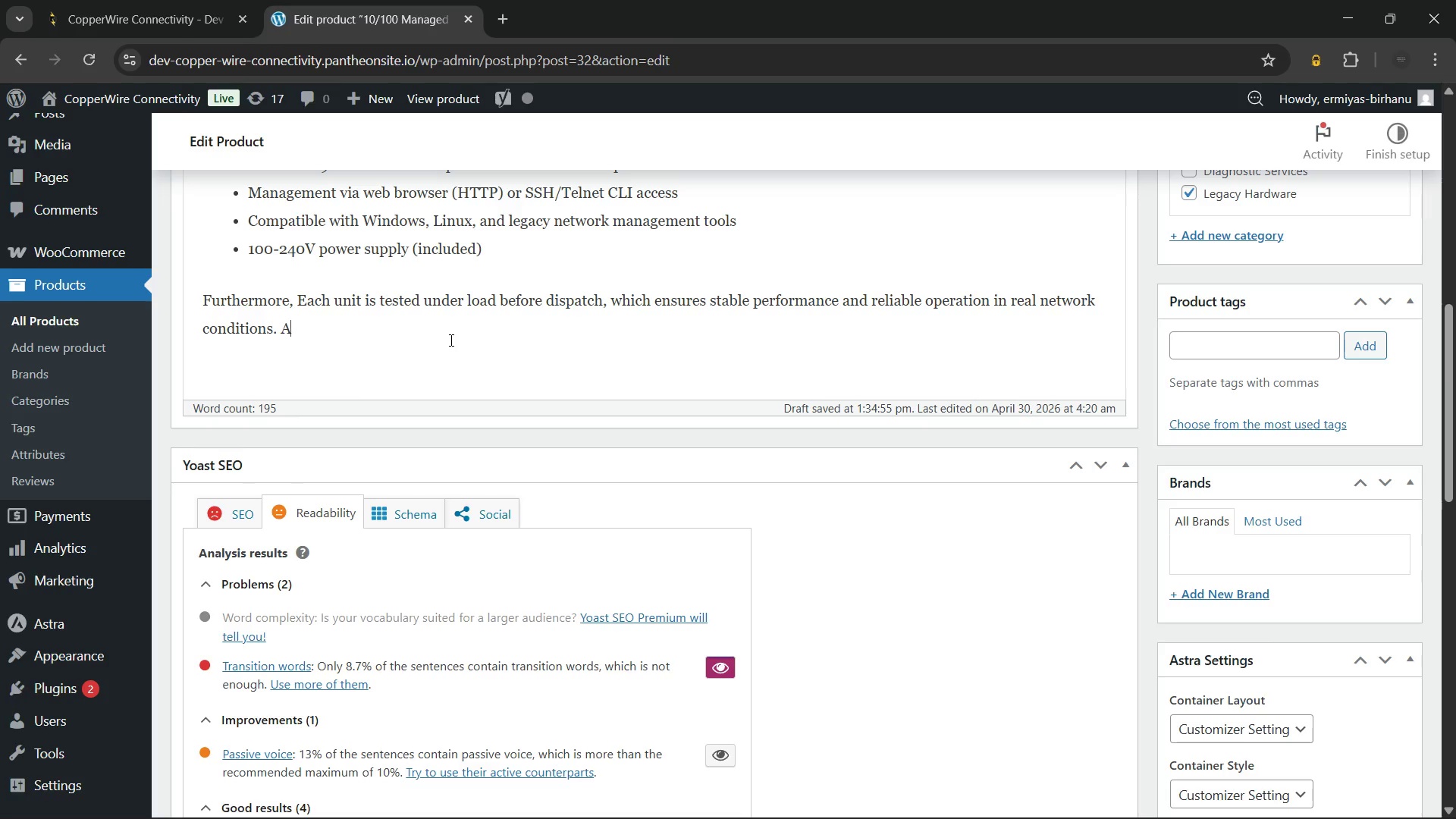 
wait(16.25)
 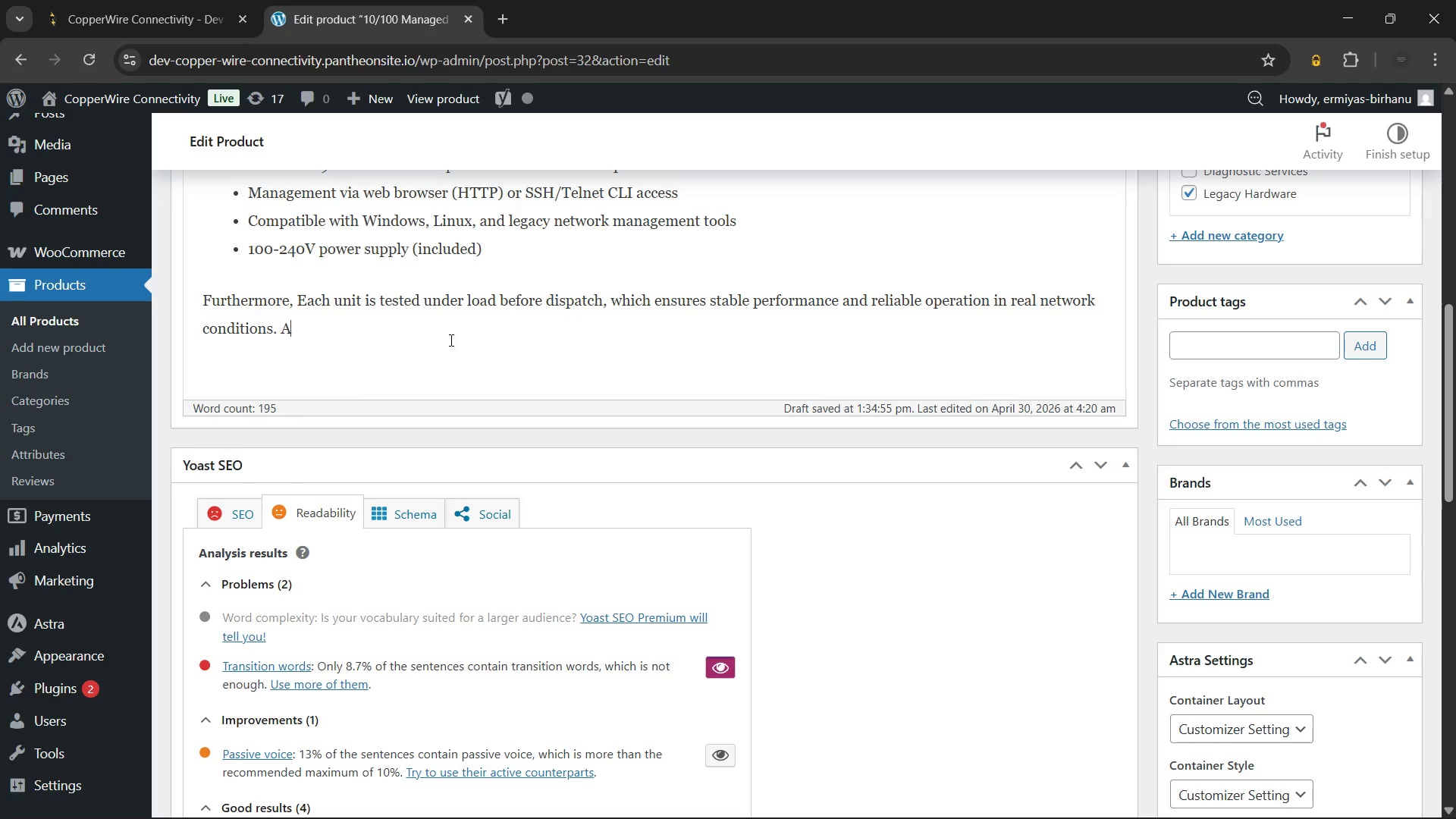 
left_click_drag(start_coordinate=[325, 339], to_coordinate=[198, 303])
 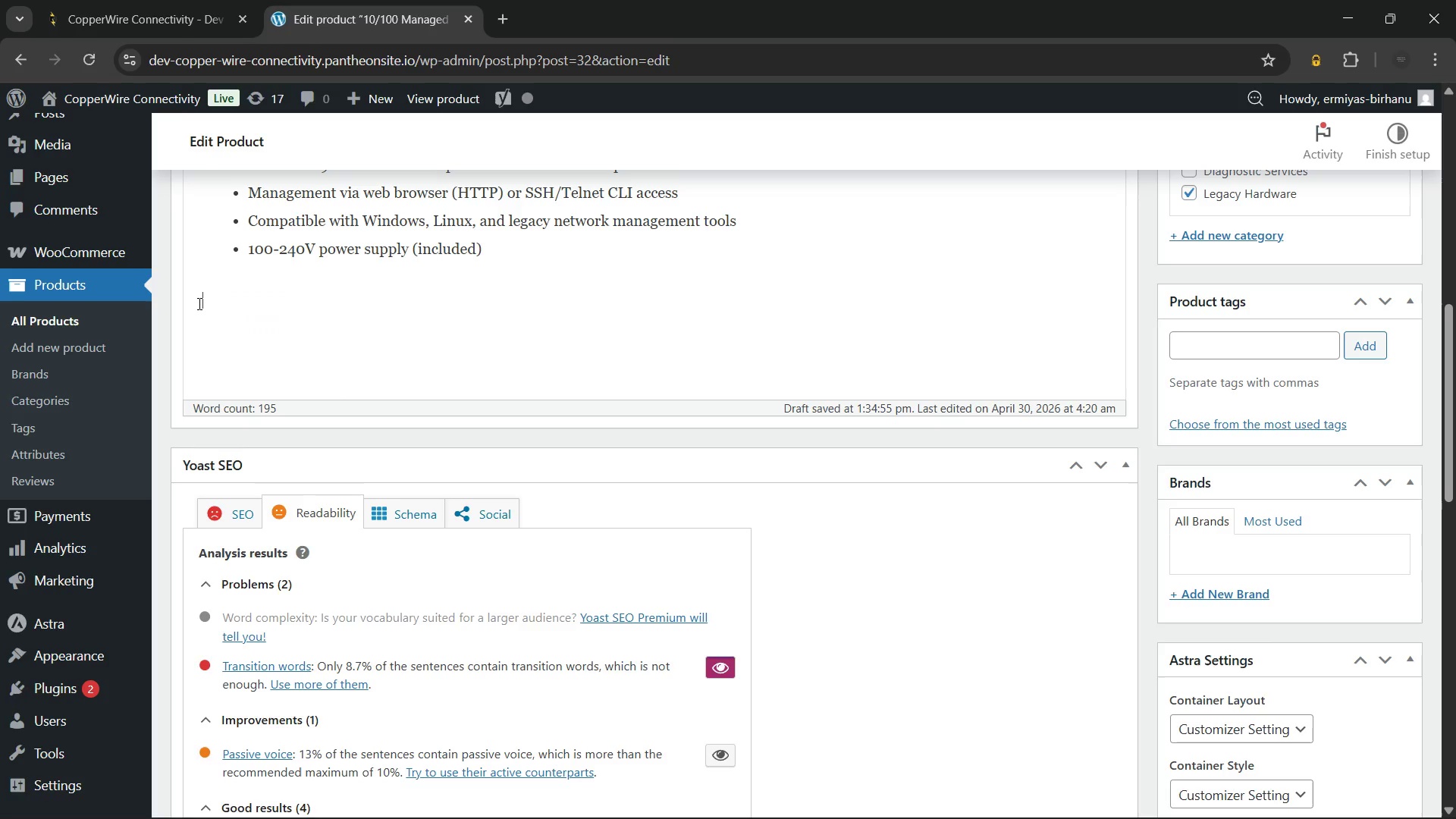 
key(Backspace)
 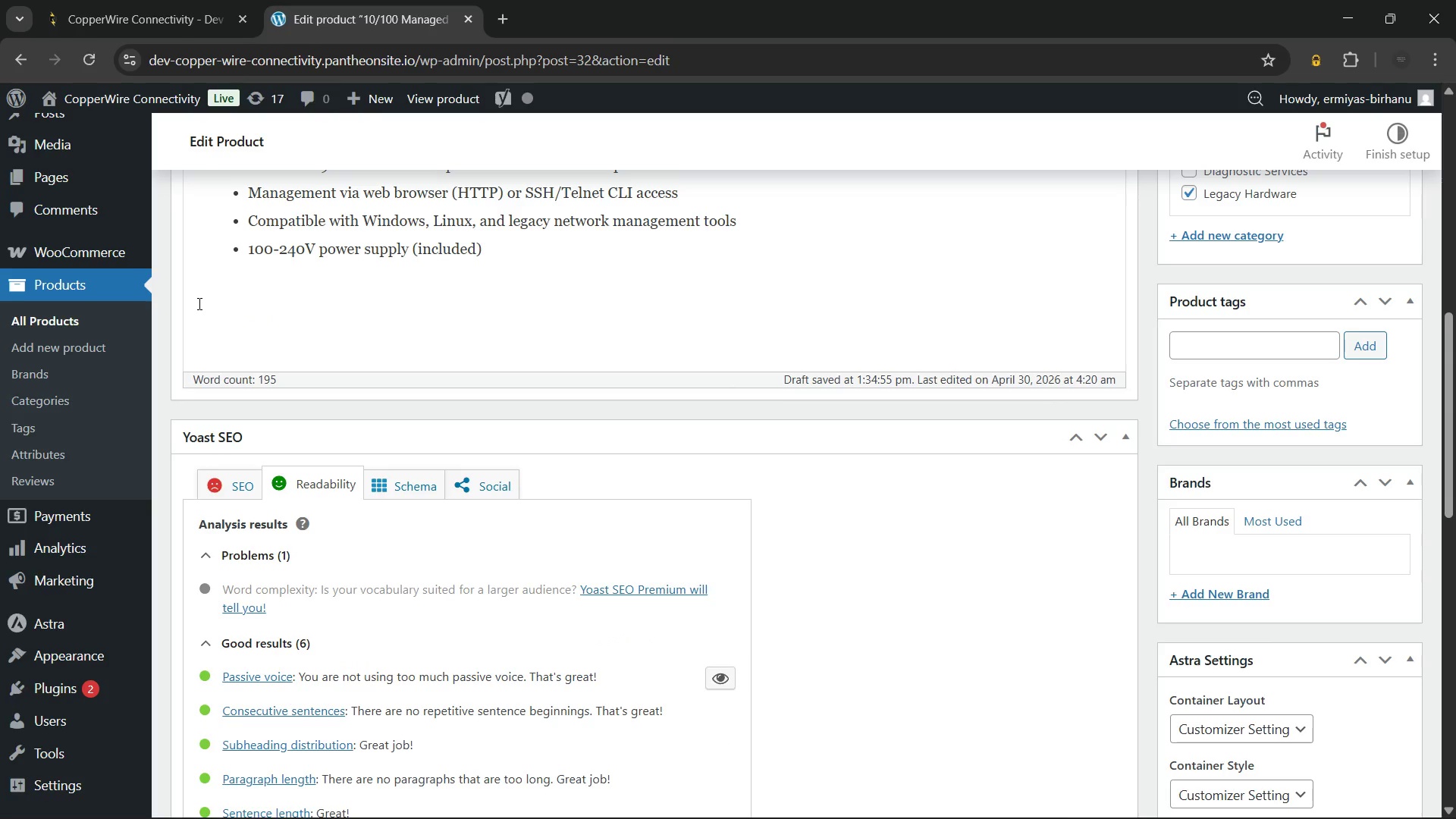 
key(Backspace)
 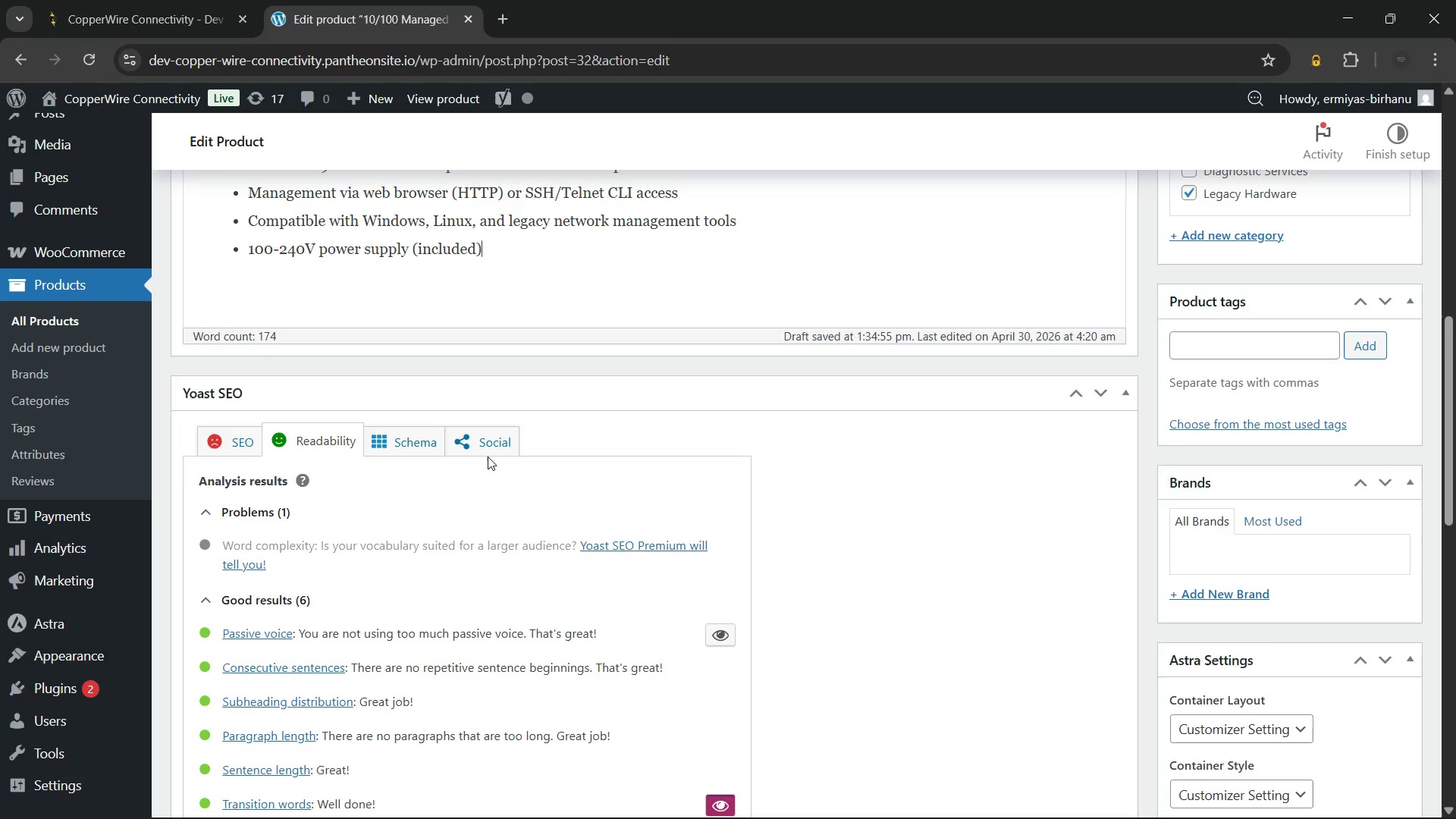 
scroll: coordinate [489, 457], scroll_direction: up, amount: 3.0
 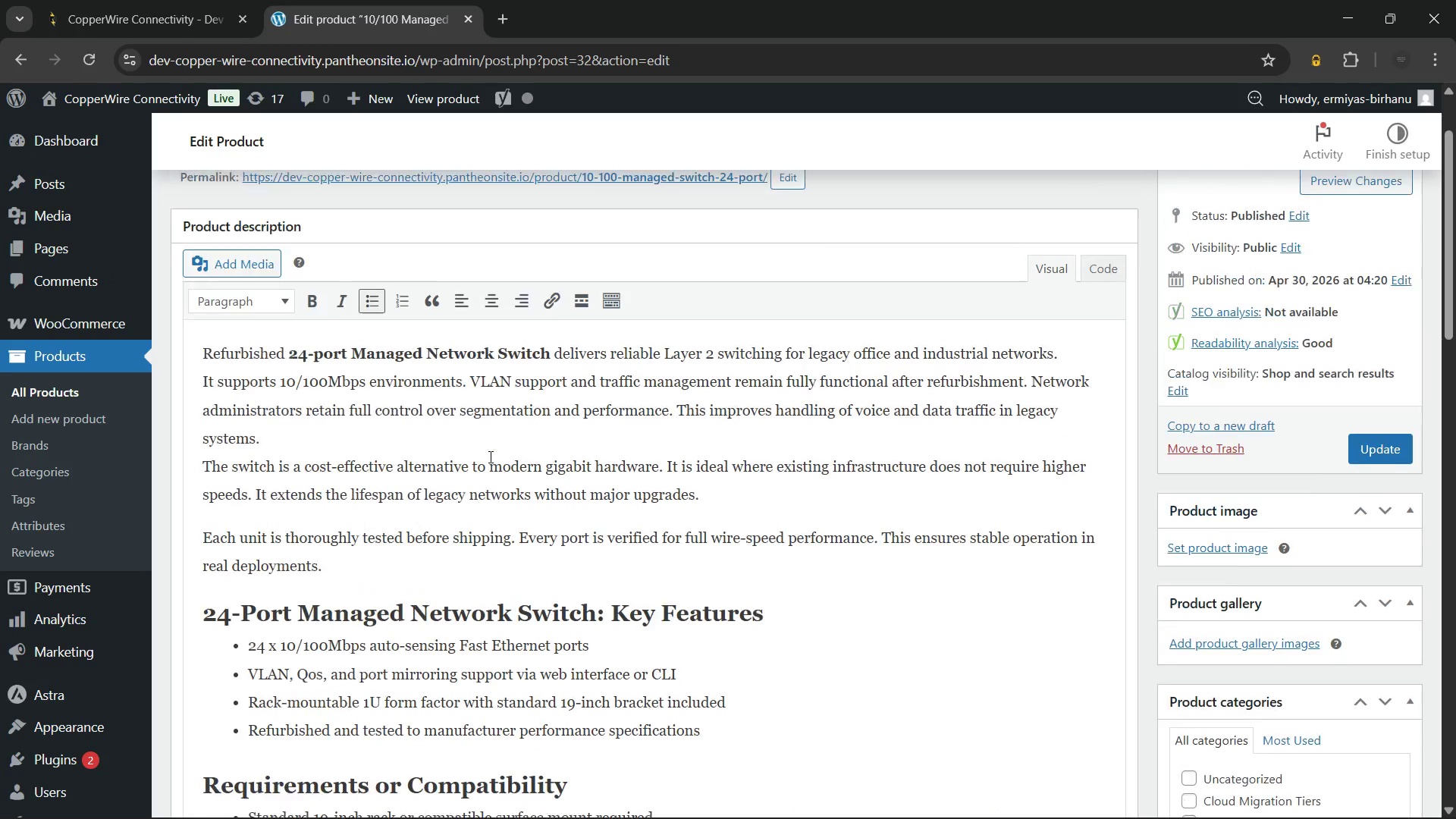 
scroll: coordinate [489, 453], scroll_direction: down, amount: 3.0
 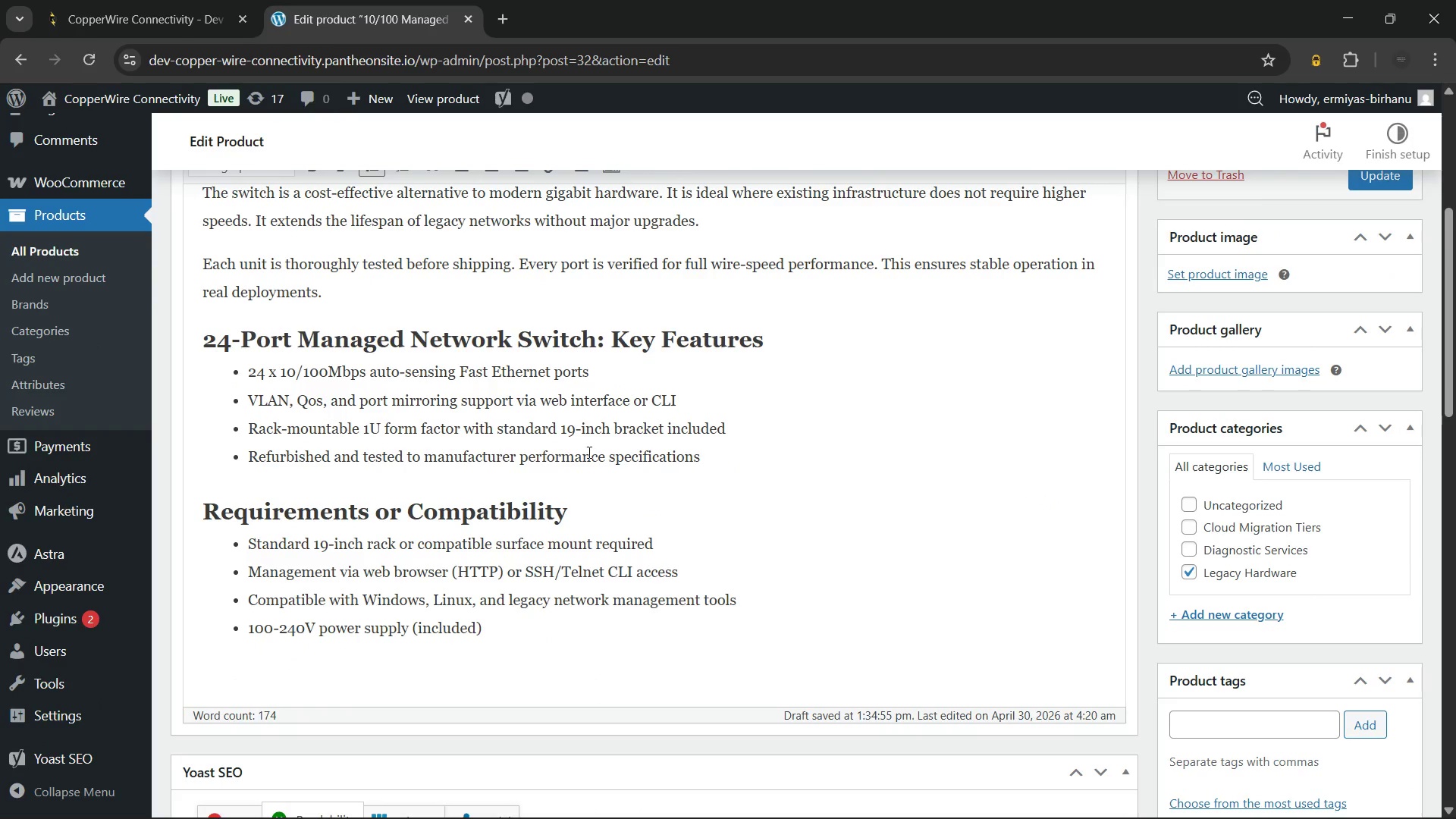 
scroll: coordinate [952, 413], scroll_direction: up, amount: 2.0
 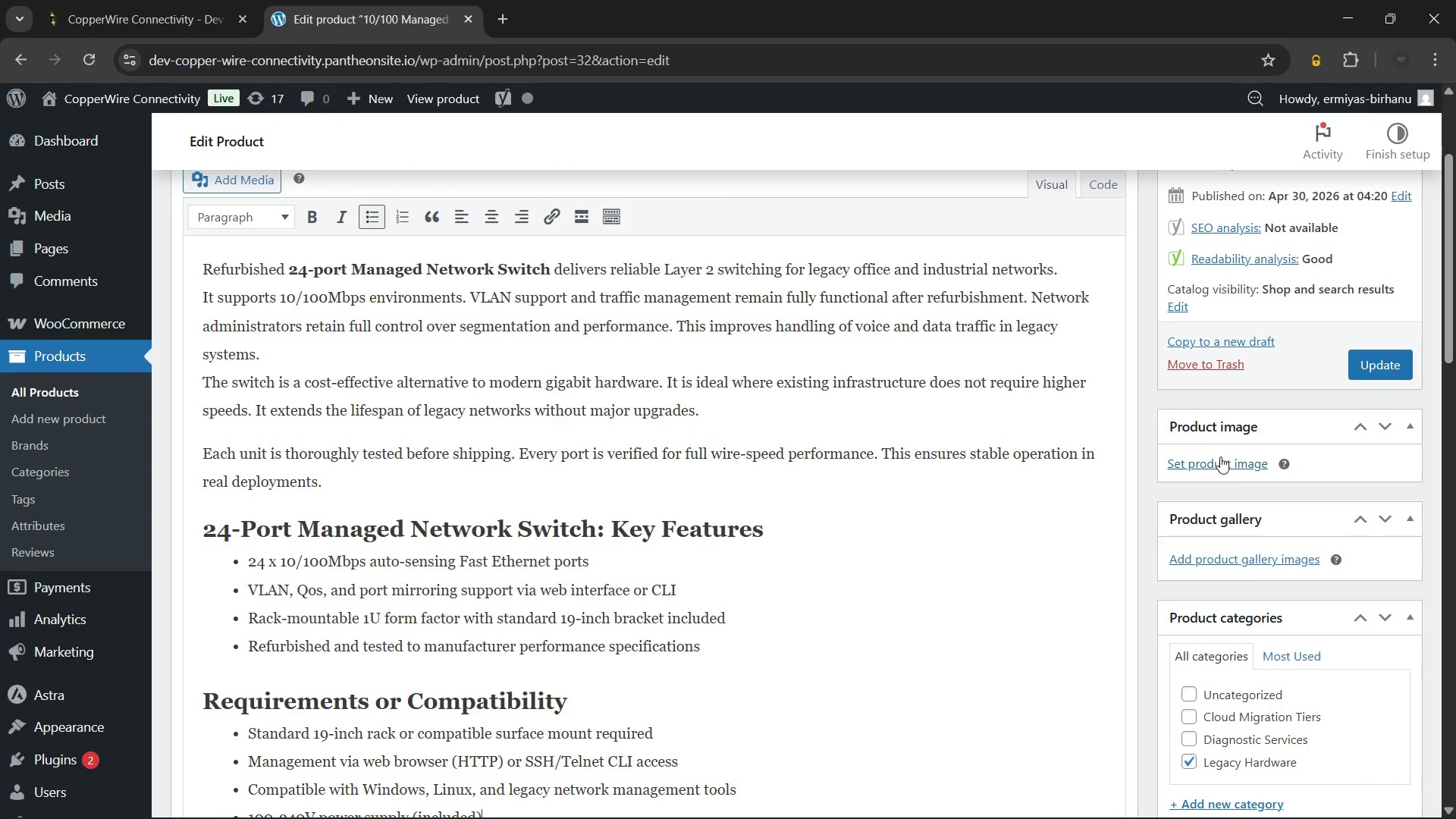 
left_click([1221, 455])
 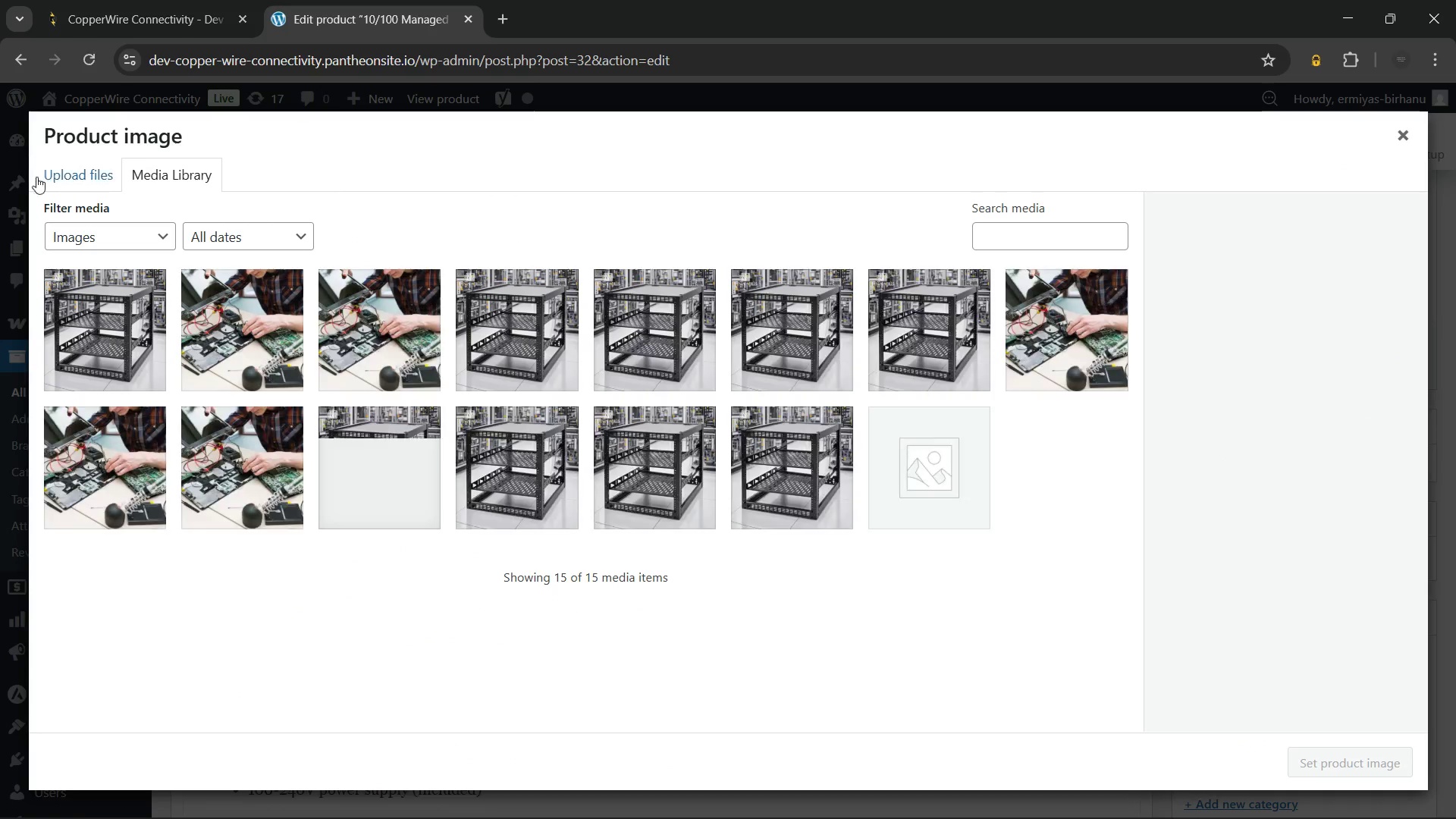 
left_click([56, 176])
 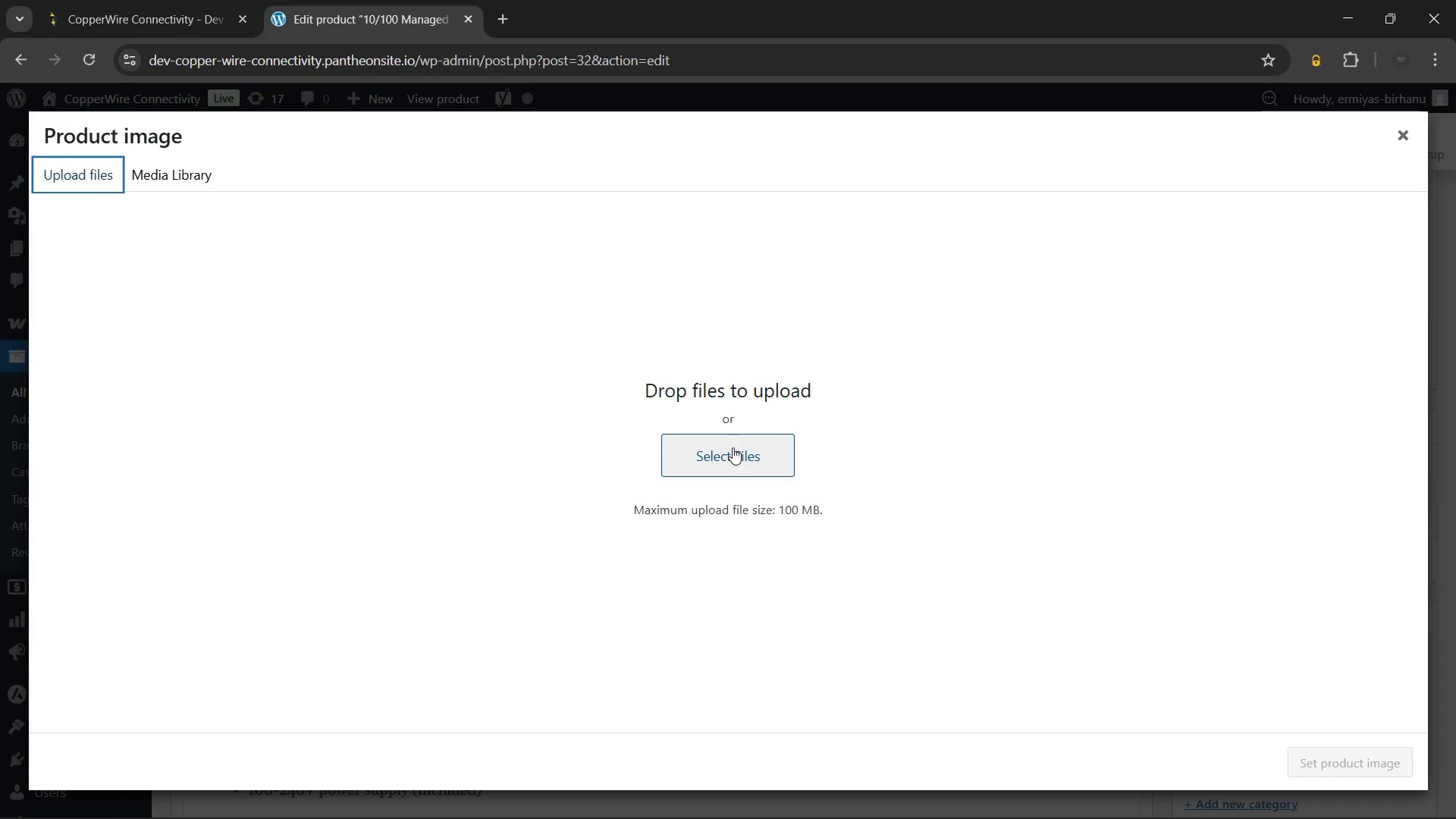 
left_click([733, 447])
 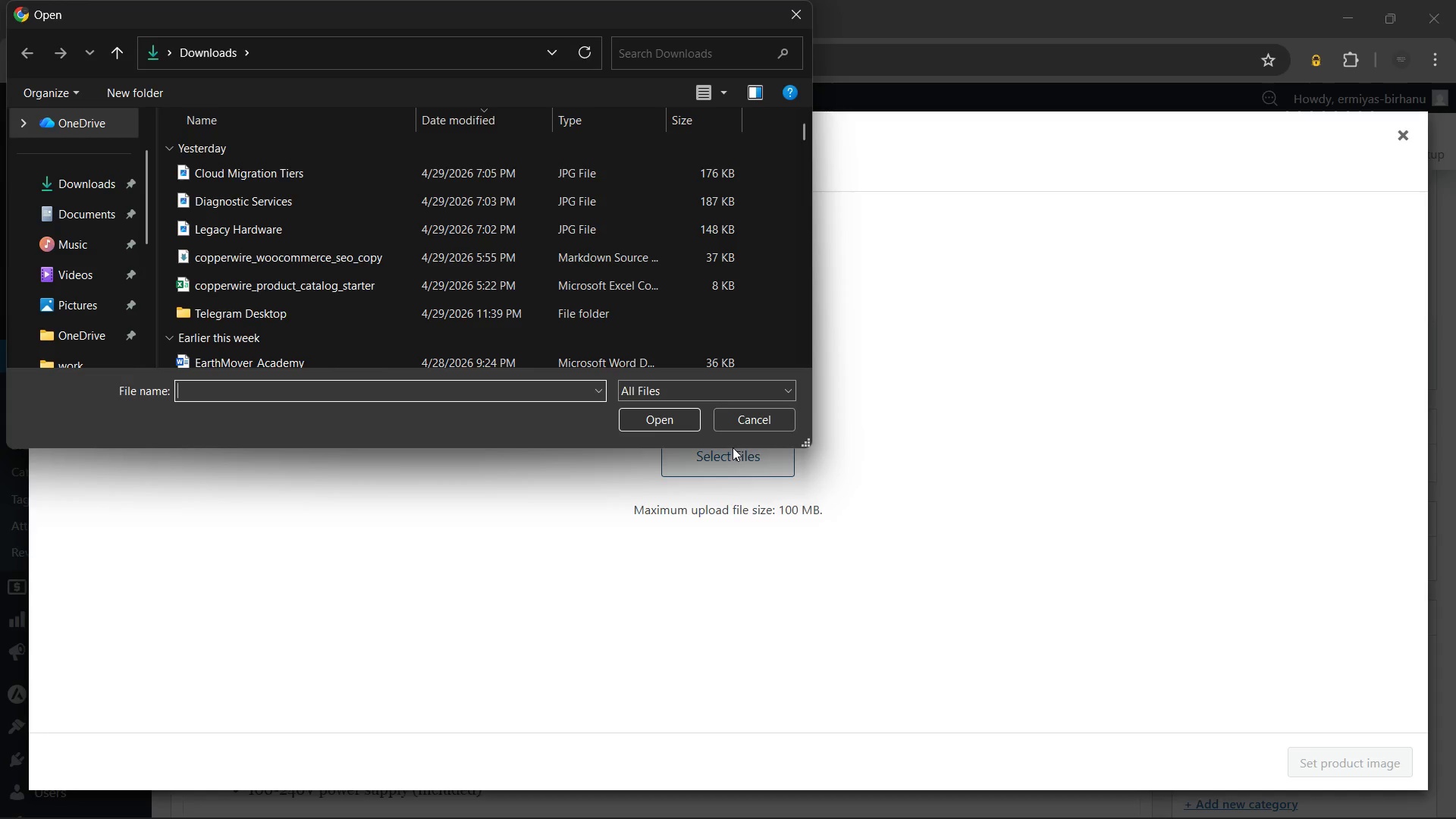 
wait(14.39)
 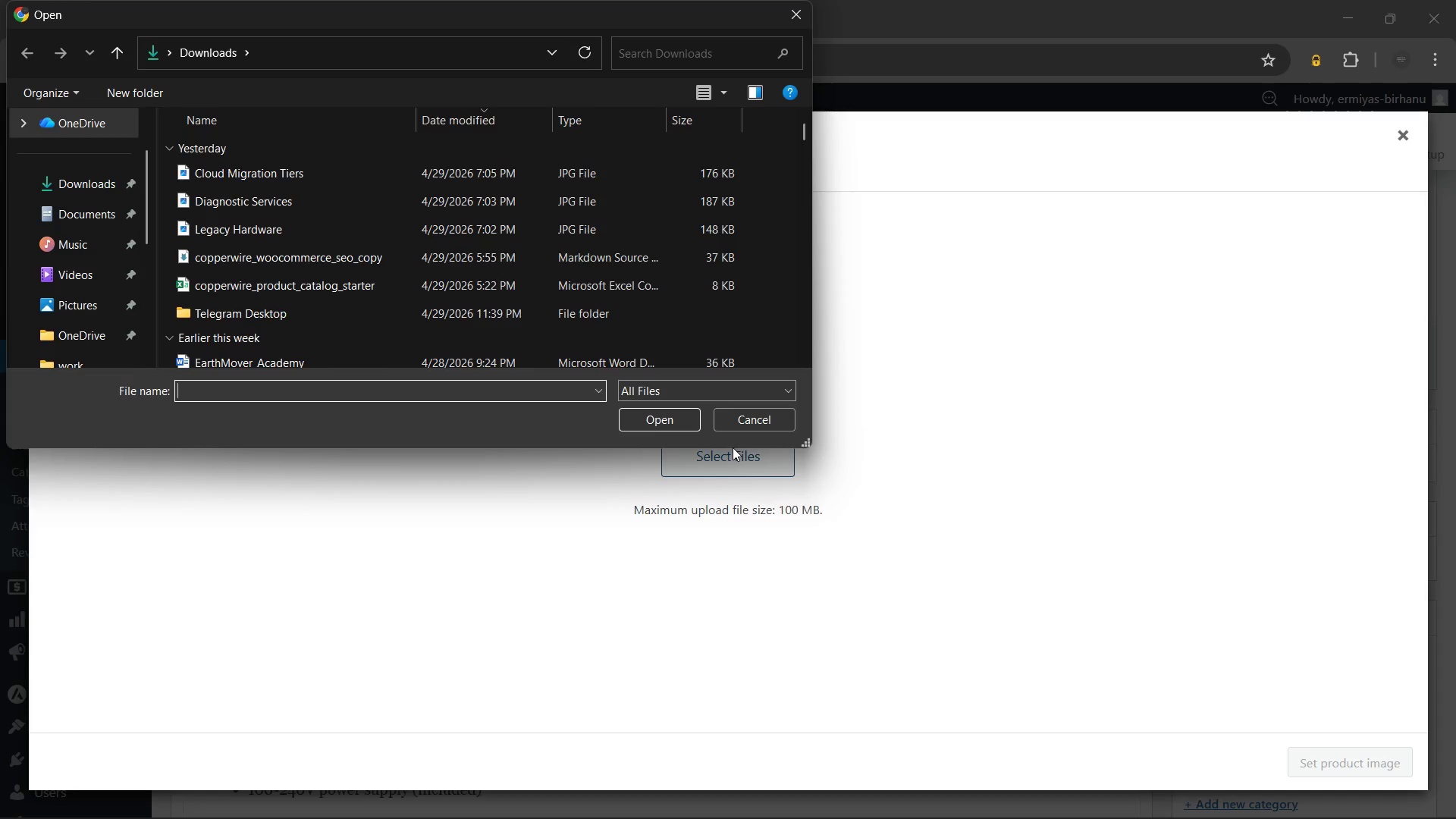 
left_click([324, 228])
 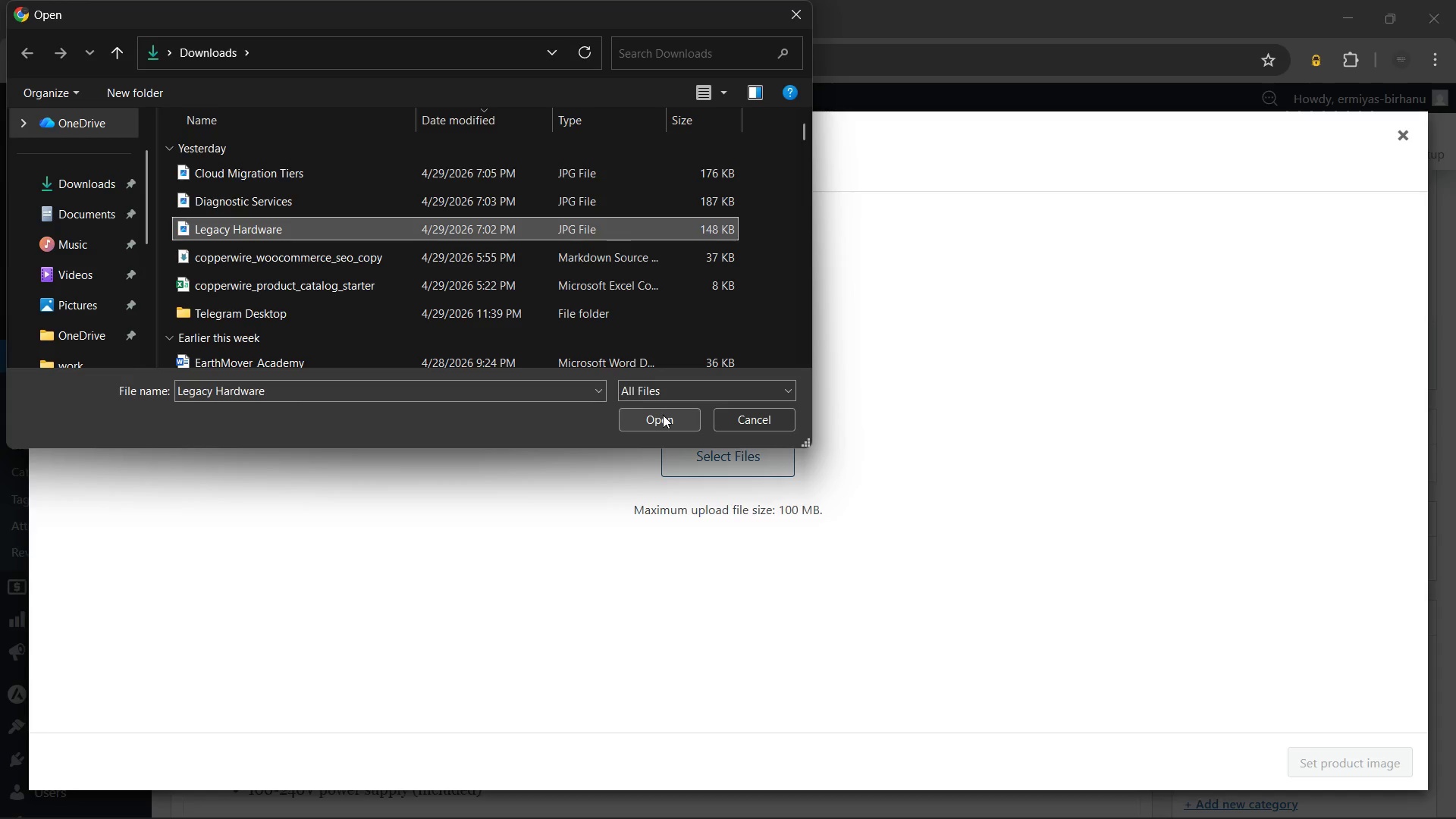 
wait(6.66)
 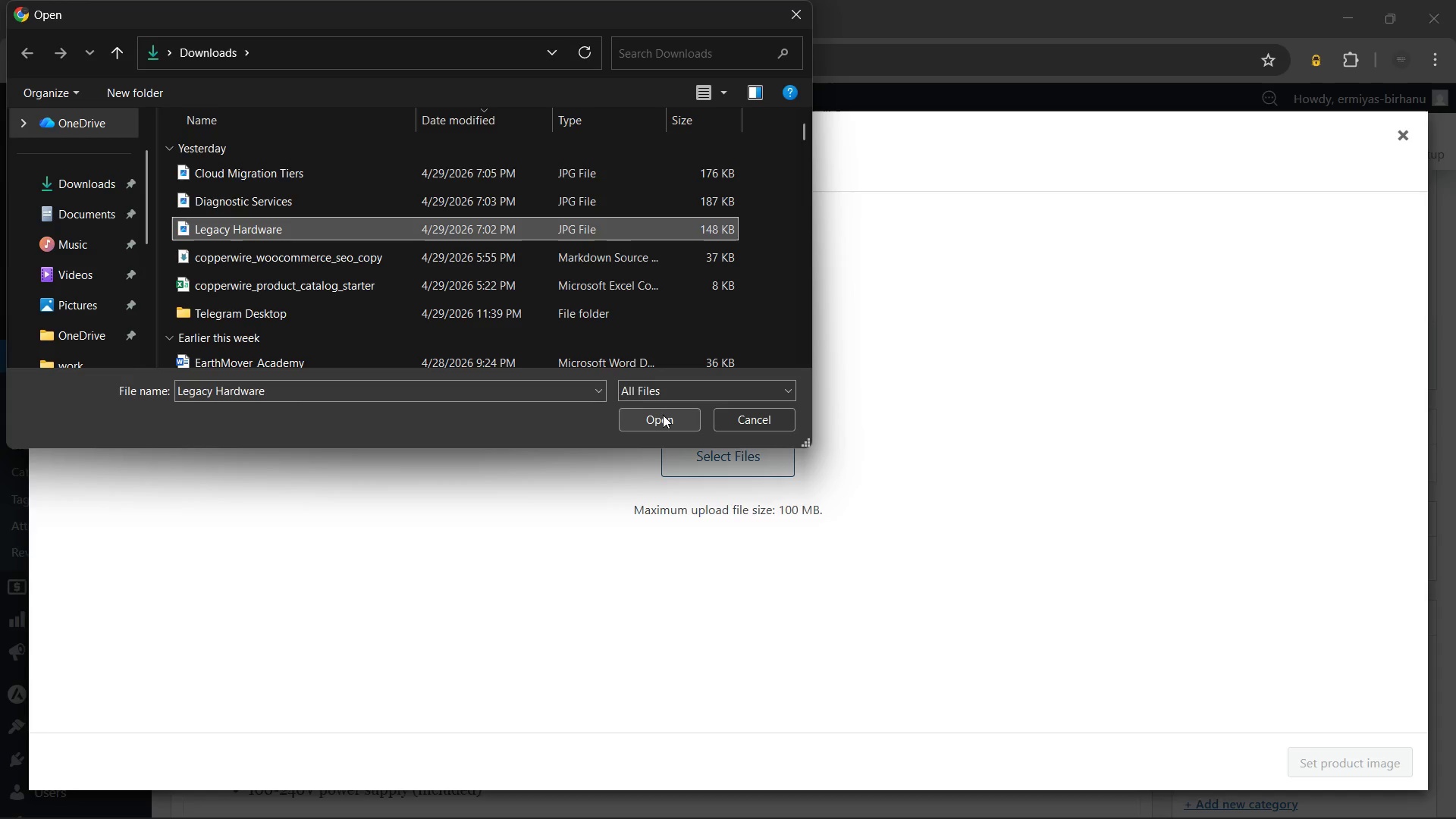 
left_click([663, 415])
 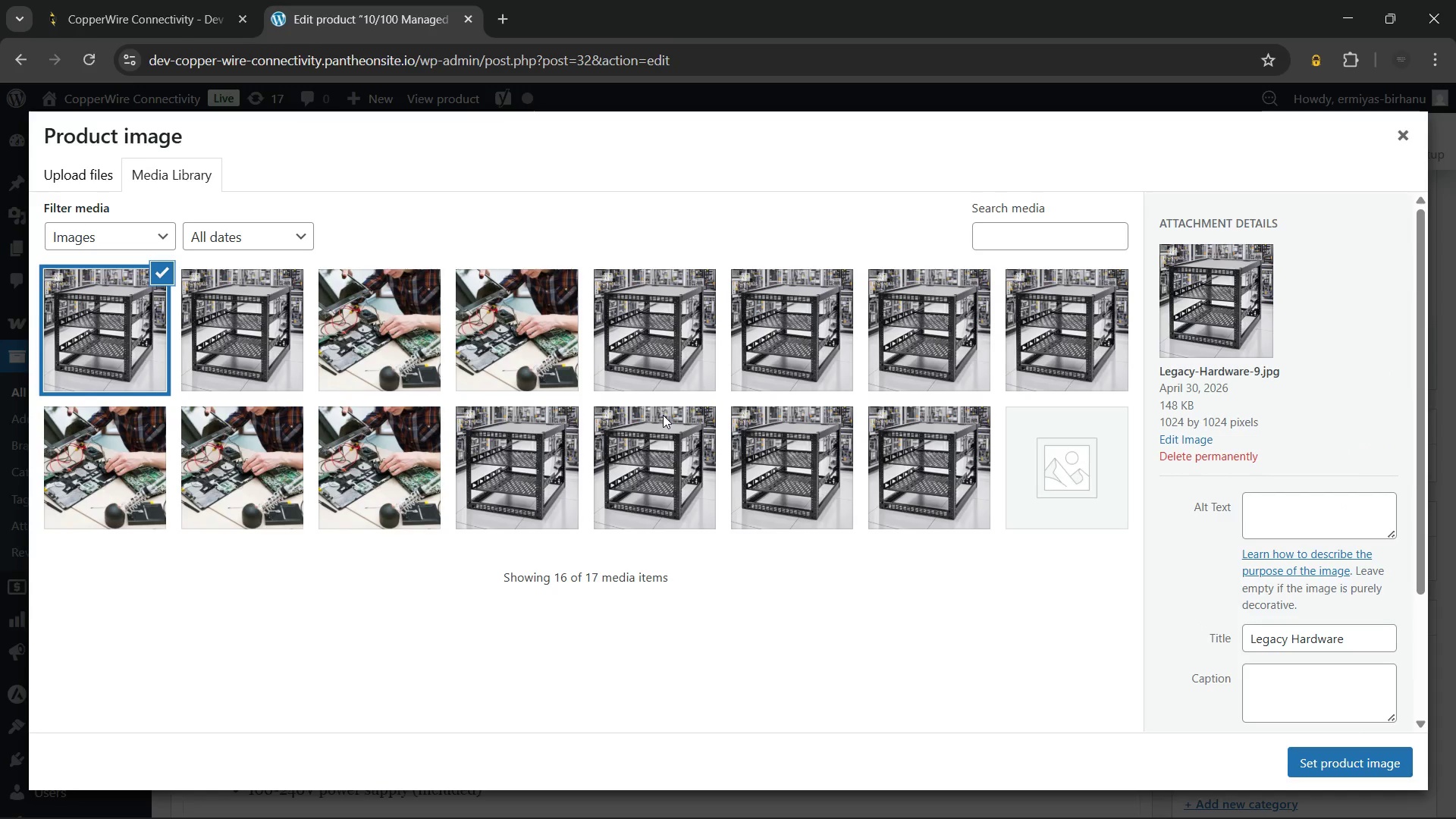 
wait(6.23)
 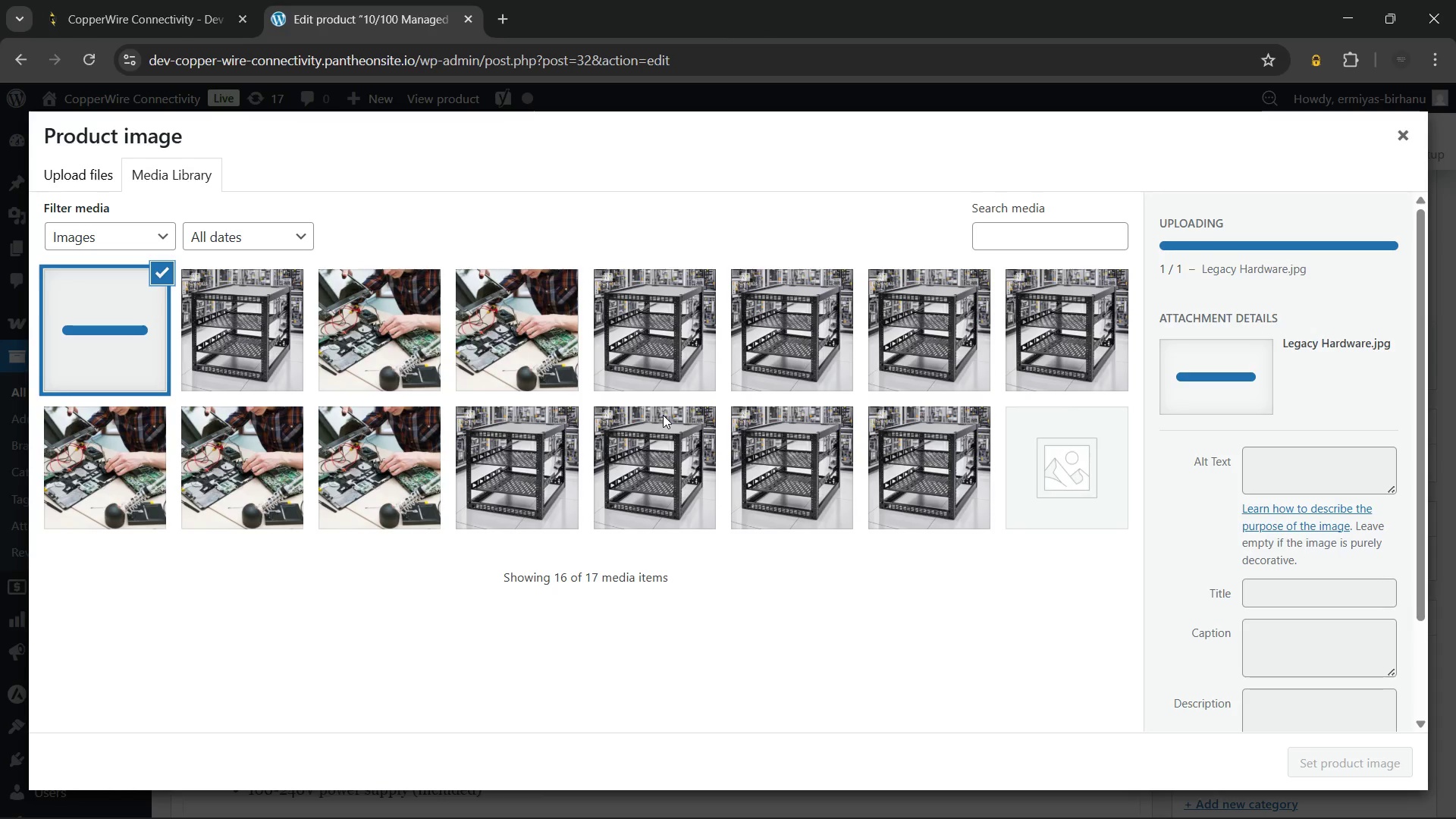 
left_click([1267, 512])
 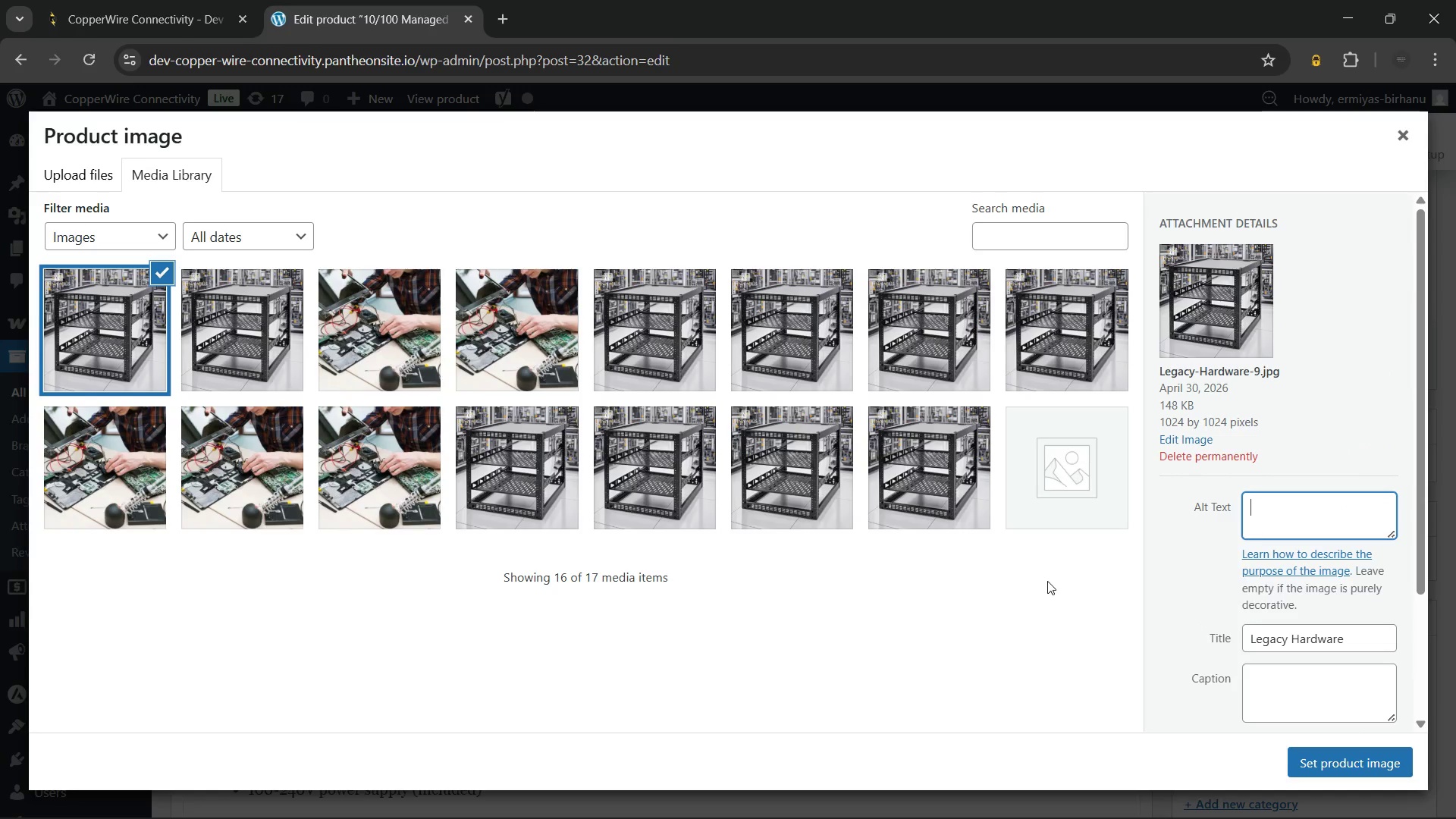 
type(24-port managed network switch mounted in a legacy office server rack with ethernet path cables)
 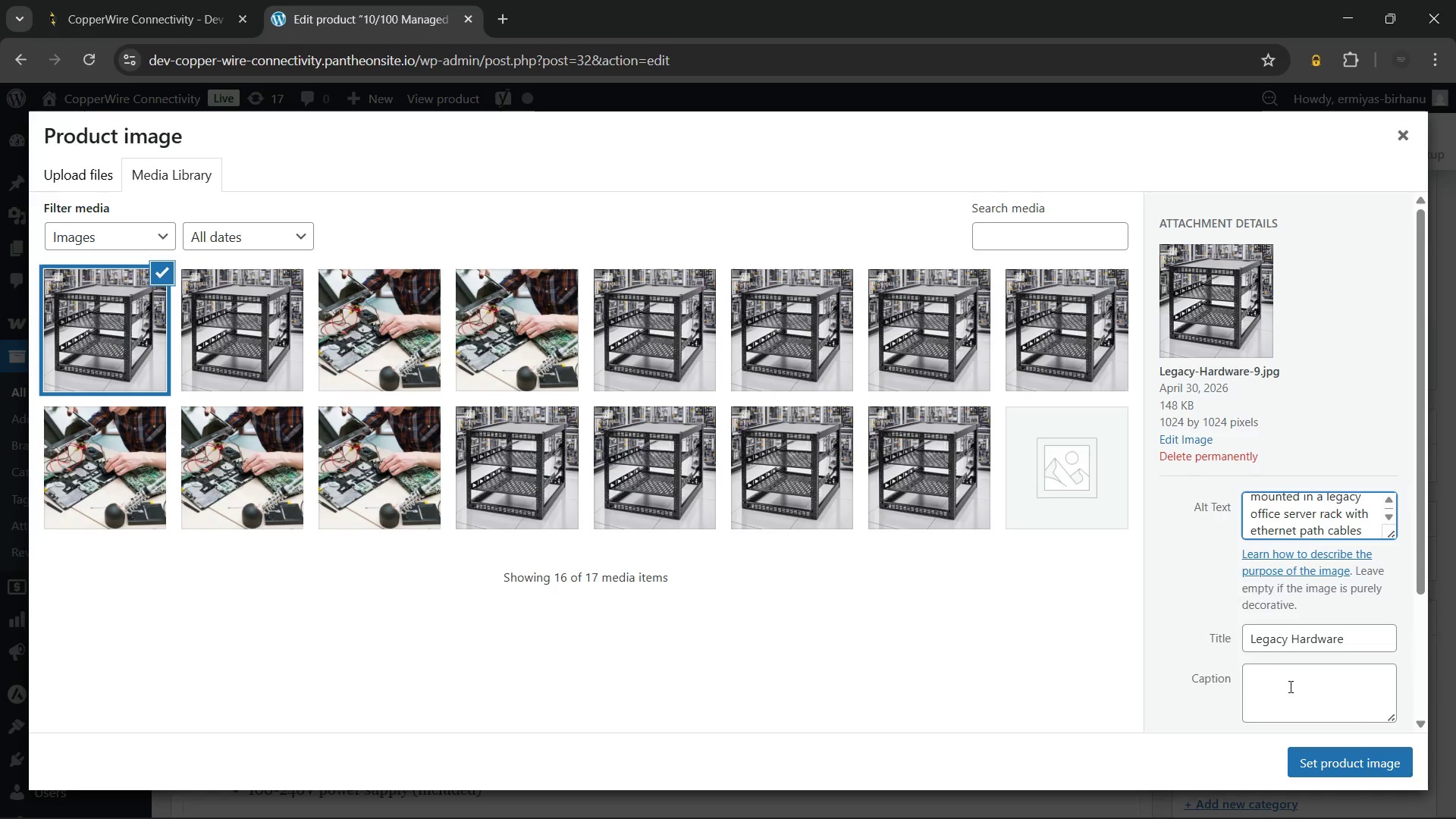 
left_click([1329, 531])
 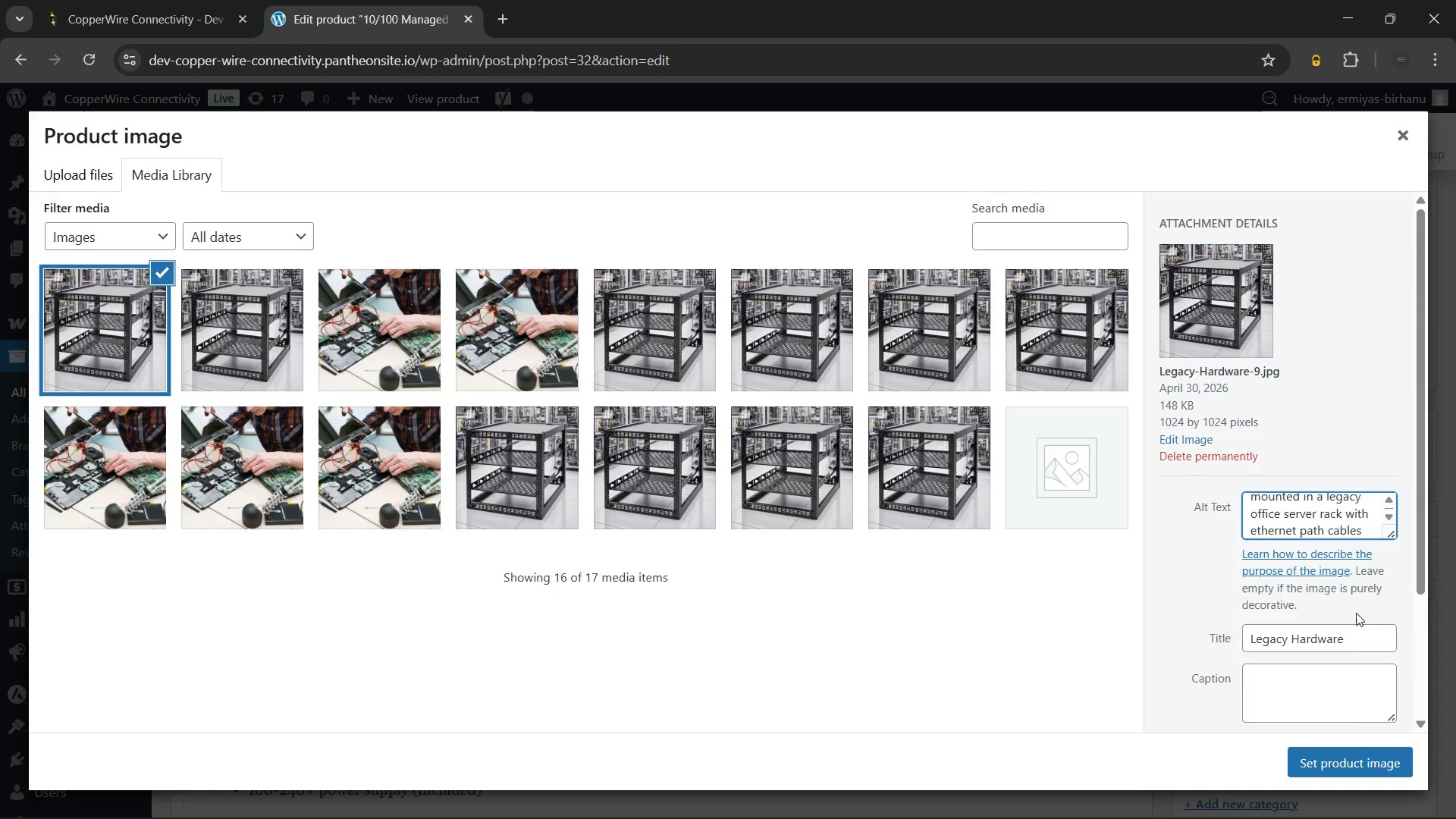 
key(ArrowLeft)
 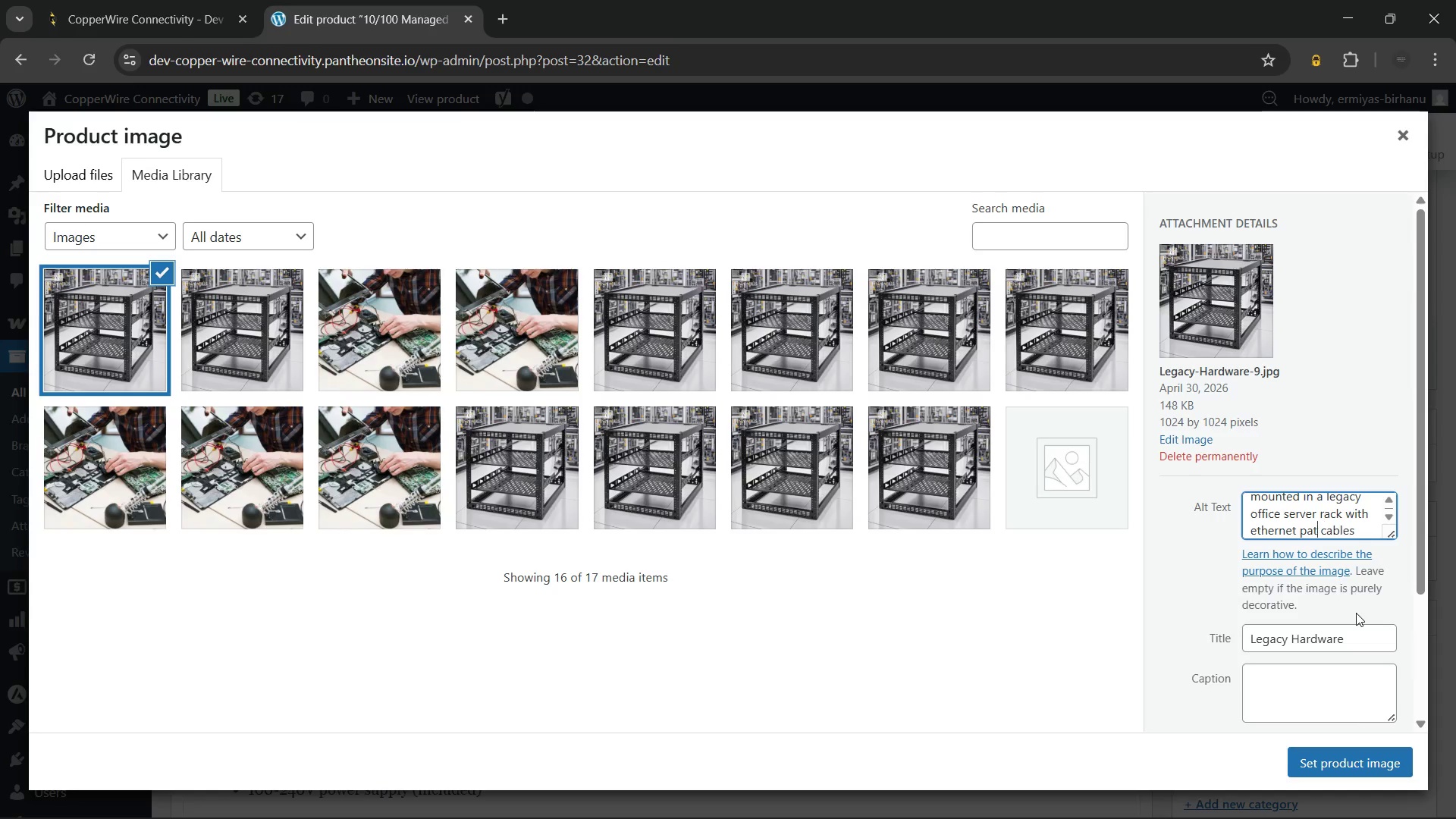 
key(Backspace)
key(Backspace)
type(tch)
 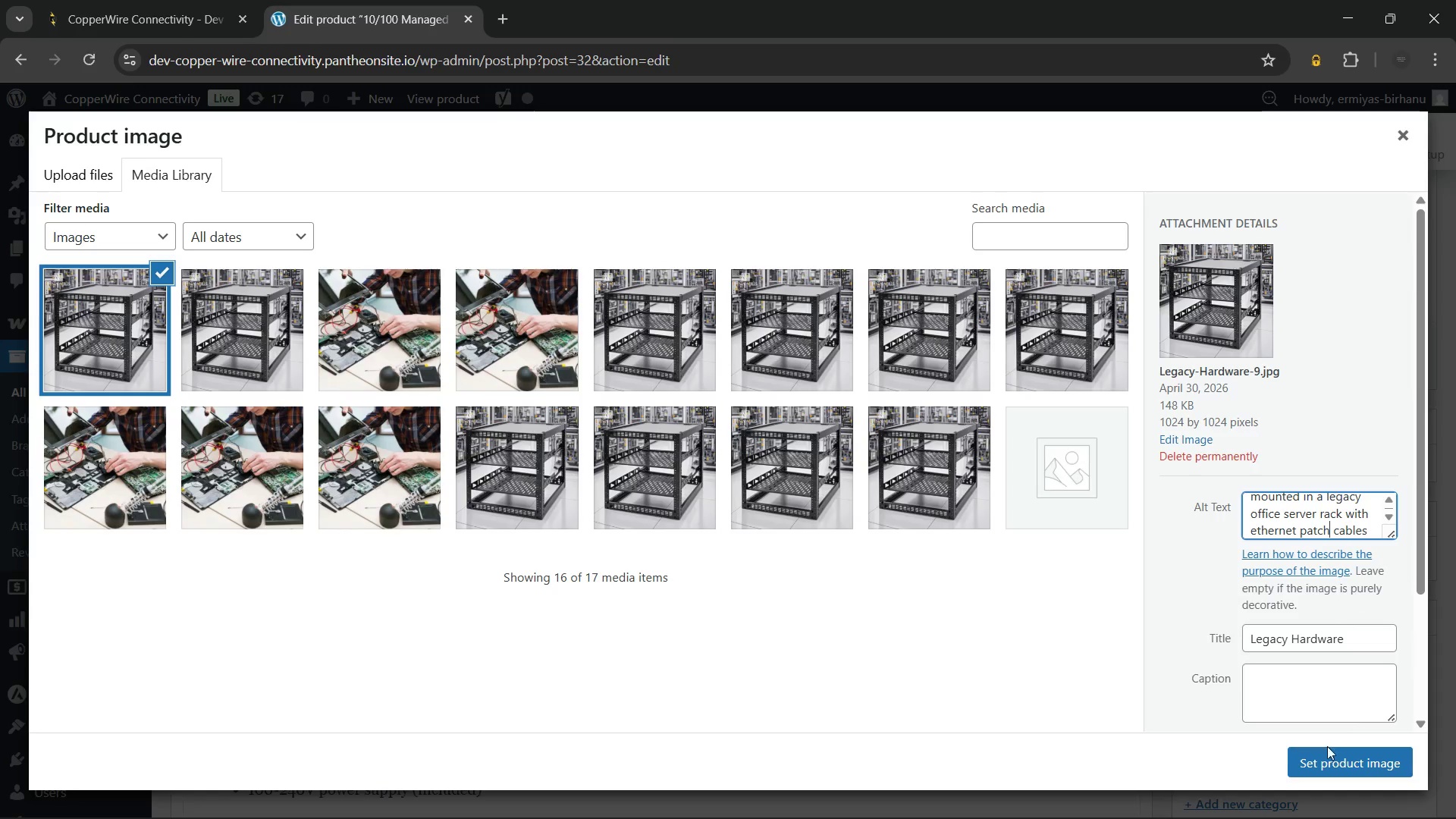 
left_click([1325, 764])
 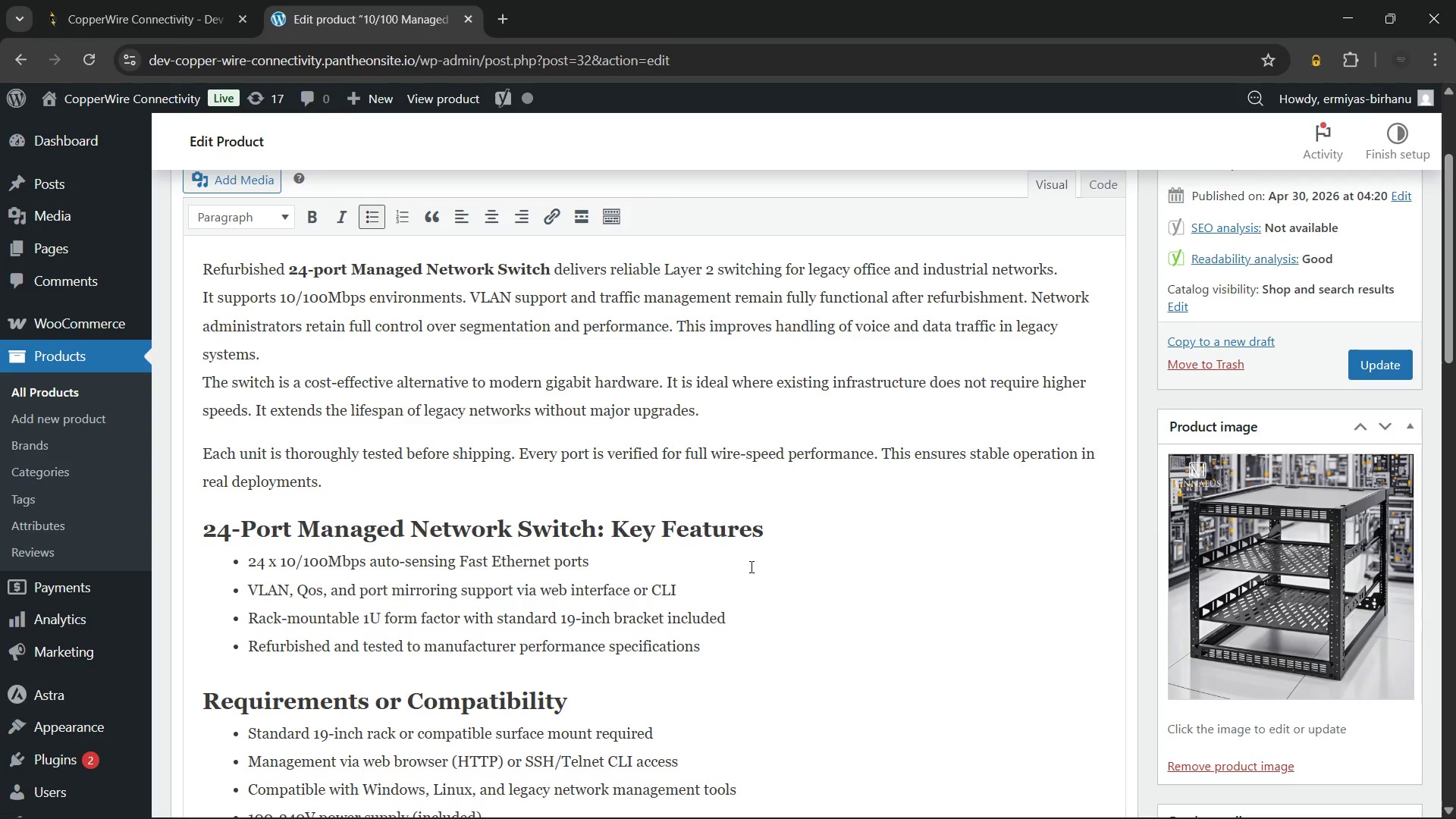 
left_click([741, 551])
 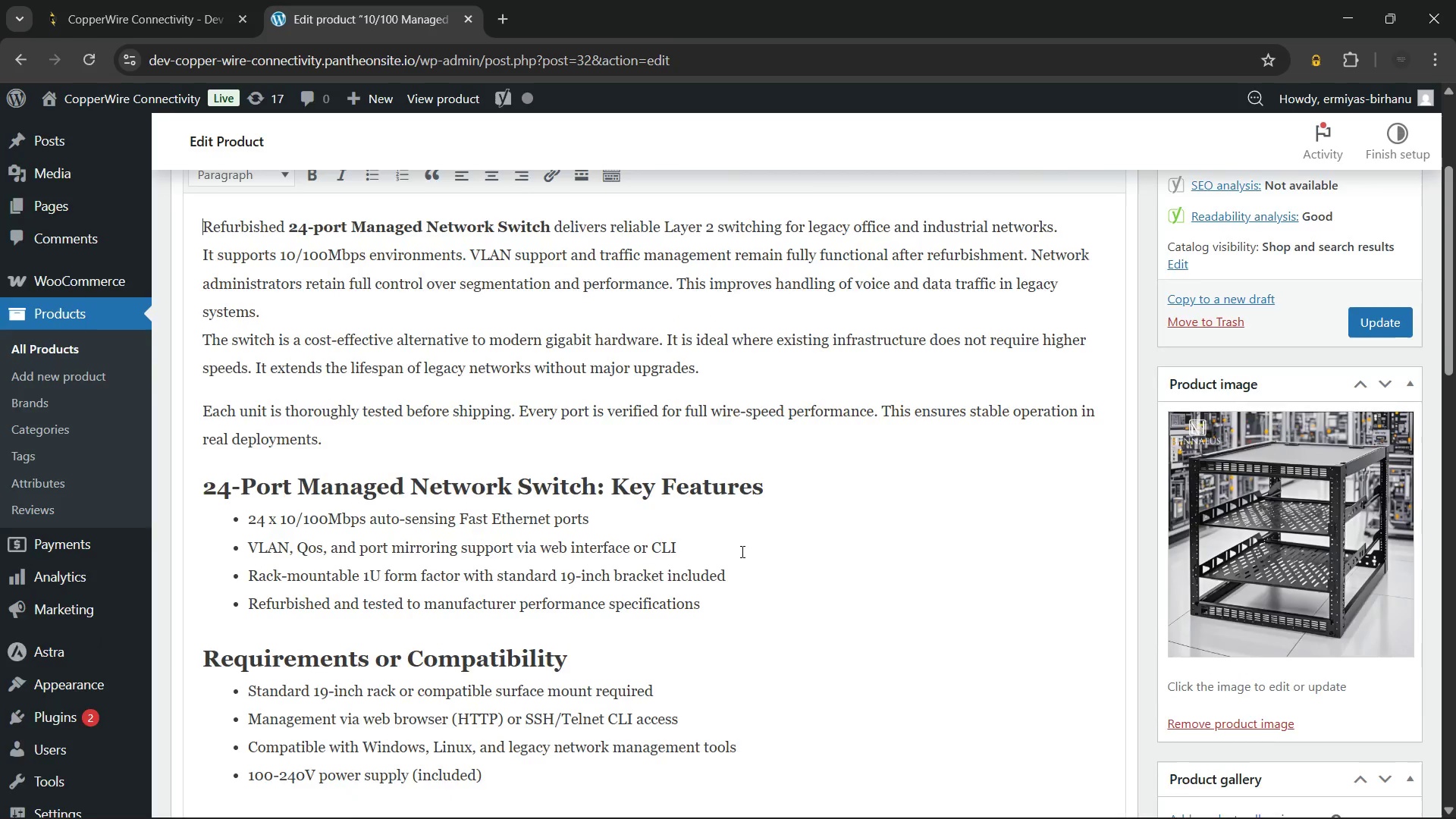 
scroll: coordinate [740, 550], scroll_direction: down, amount: 6.0
 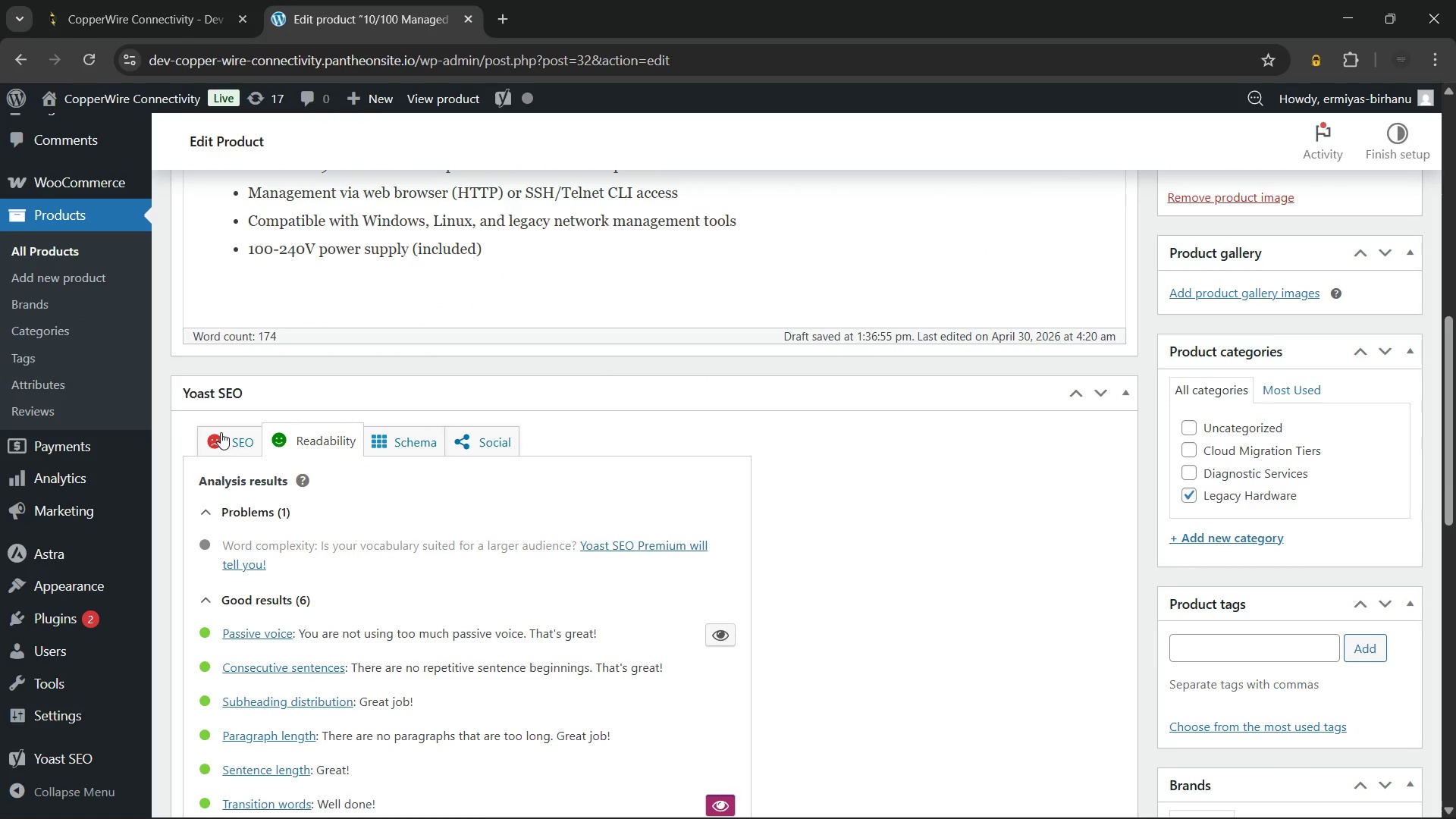 
left_click([221, 432])
 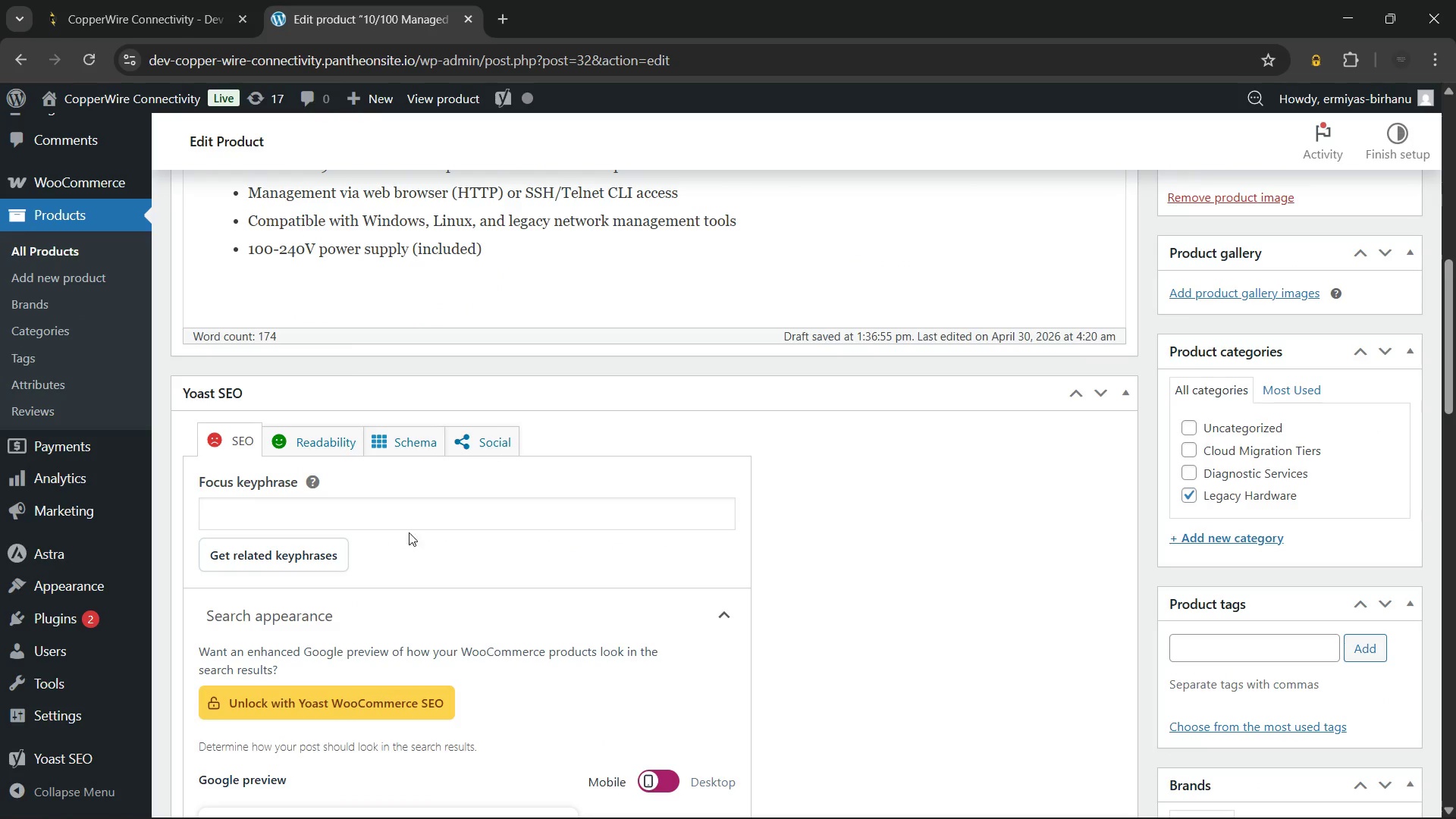 
left_click([408, 524])
 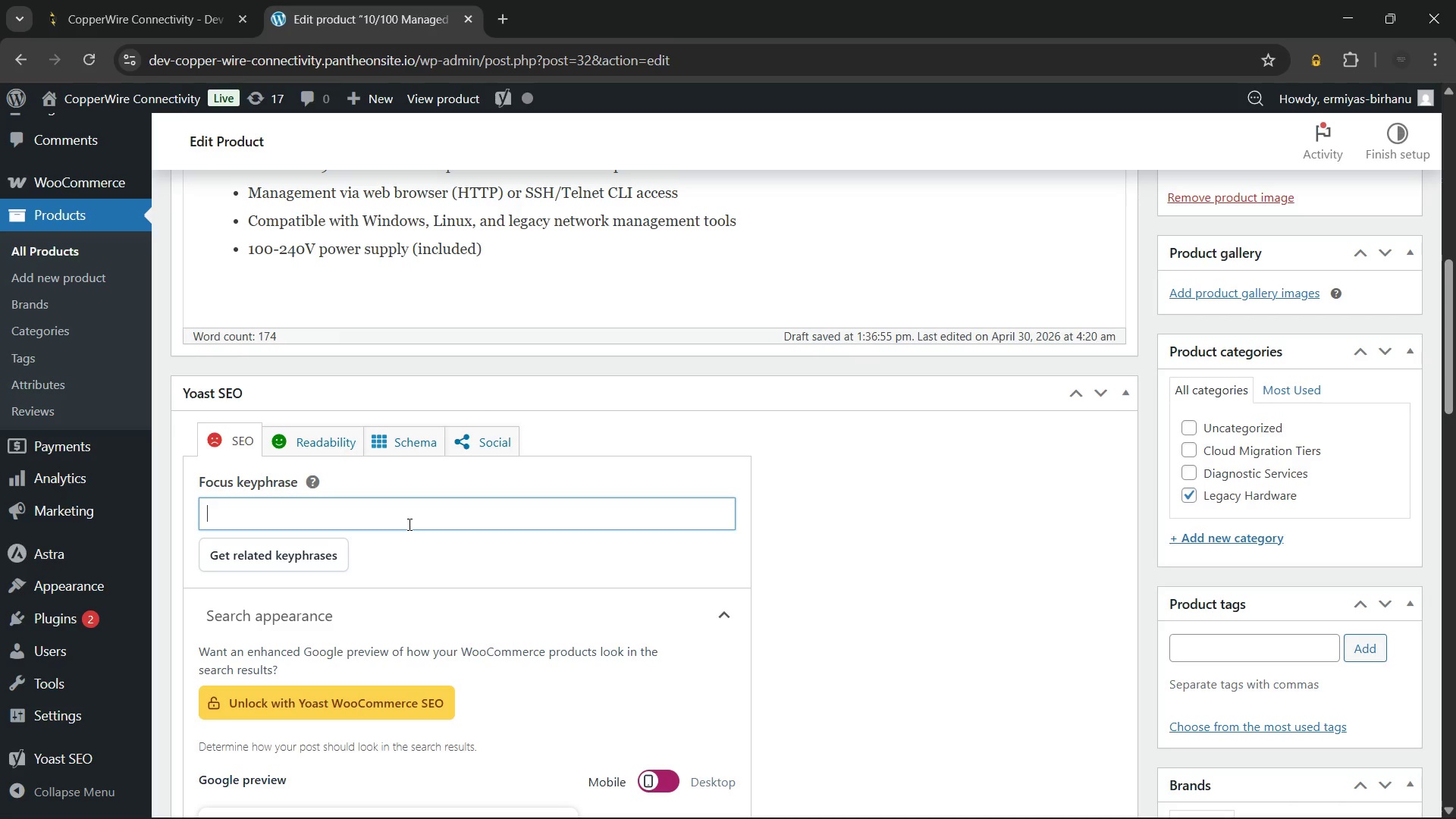 
wait(10.27)
 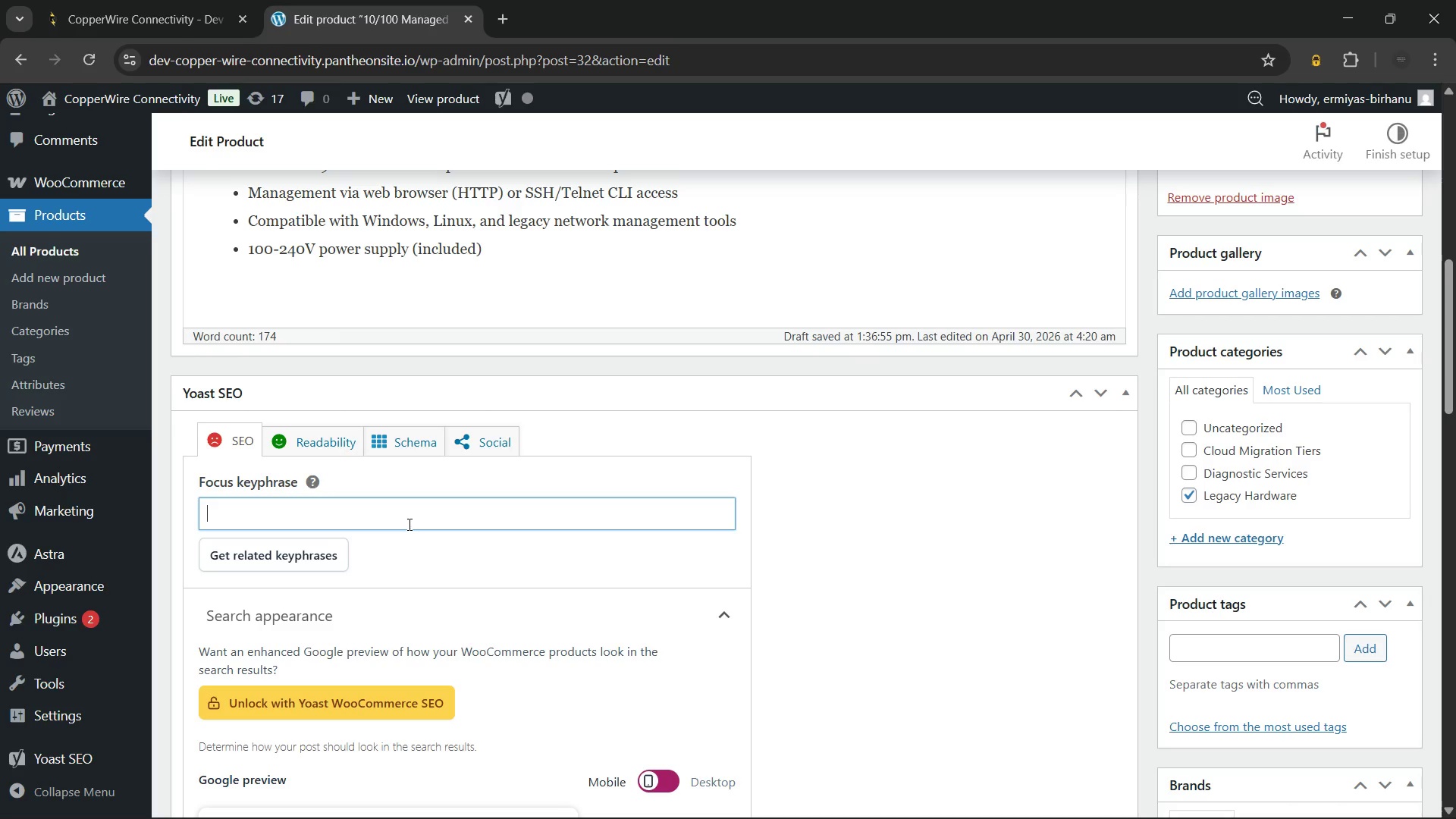 
type(24-port managed network switch)
 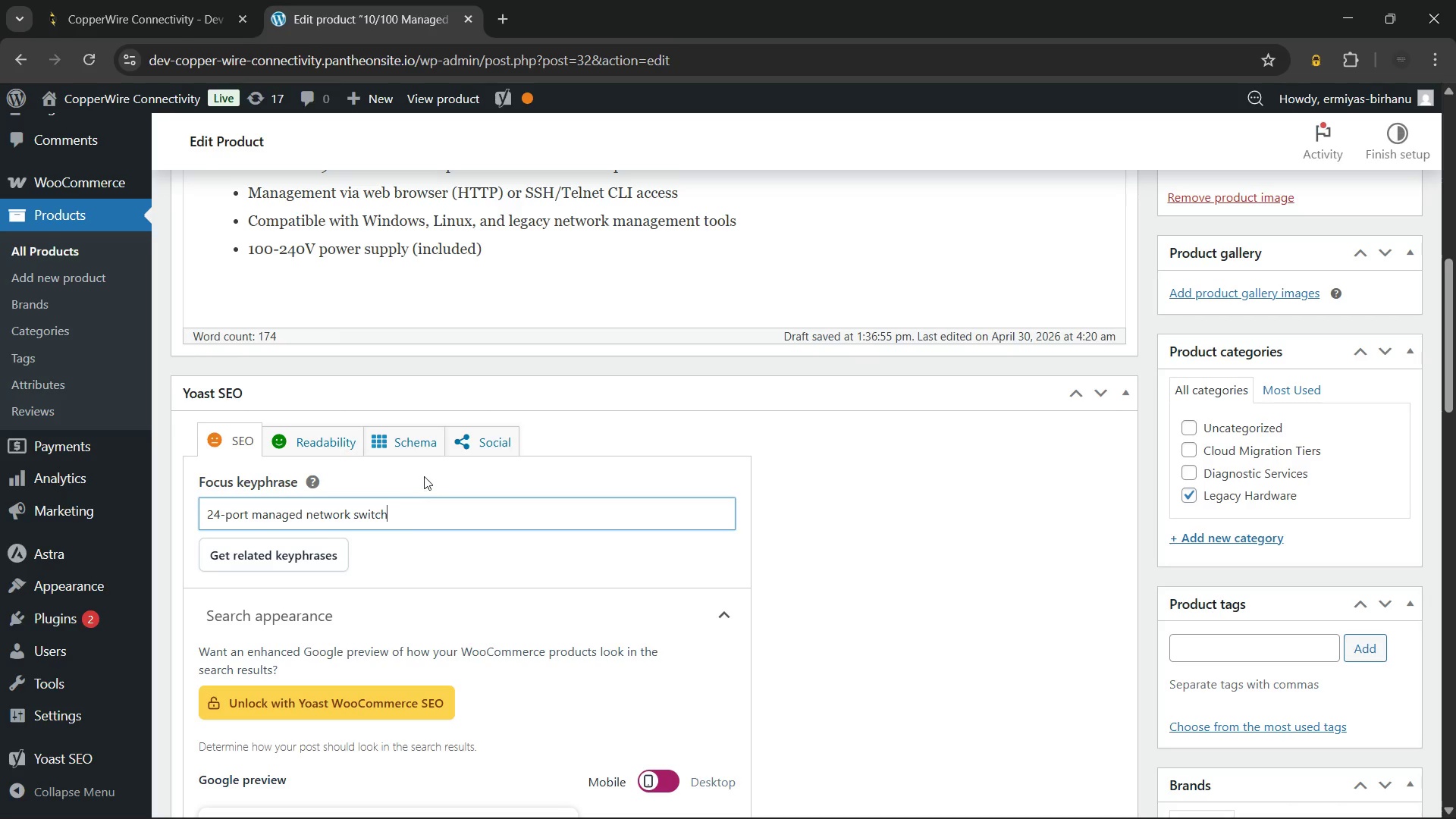 
mouse_move([386, 513])
 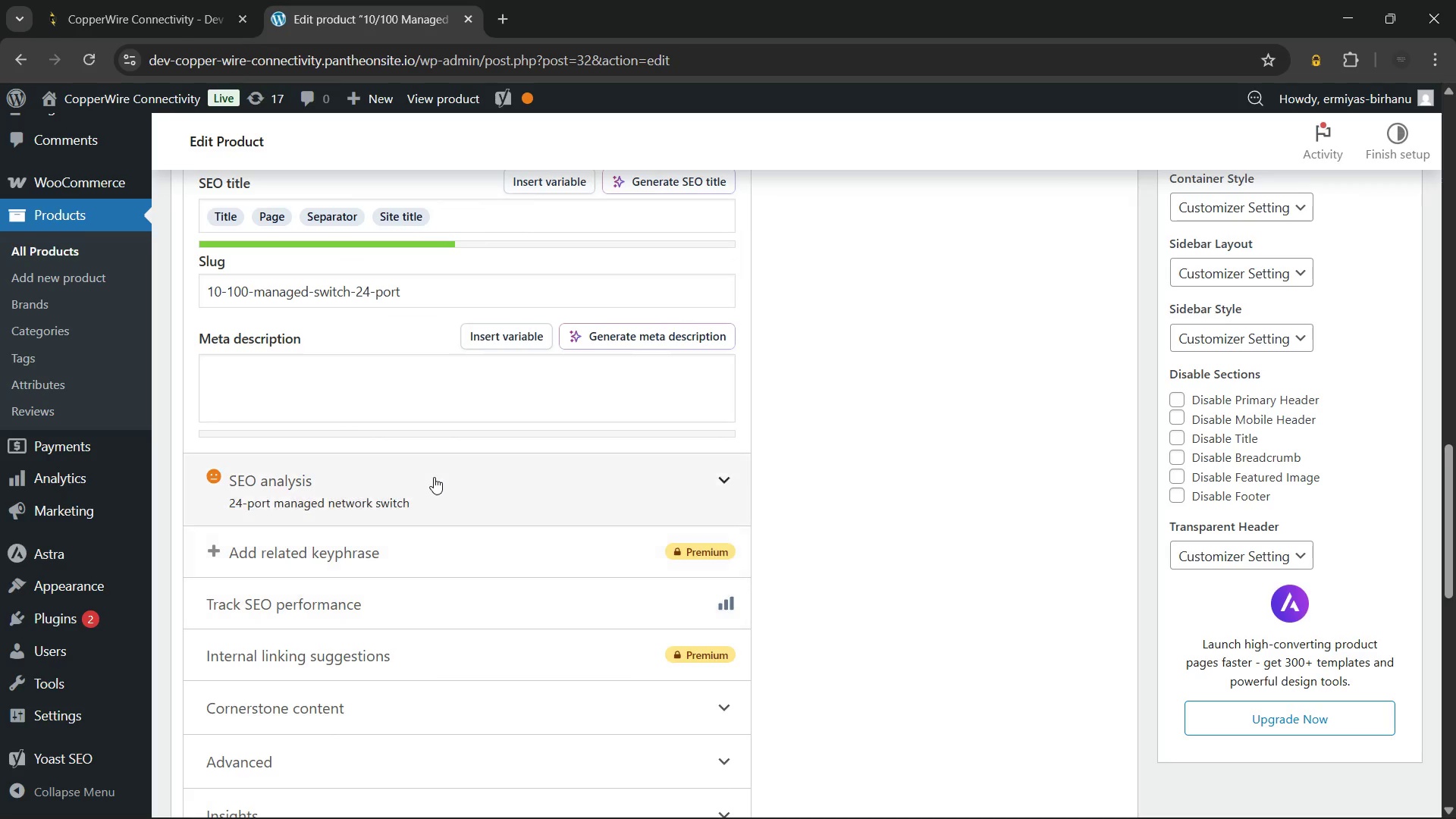 
left_click([434, 477])
 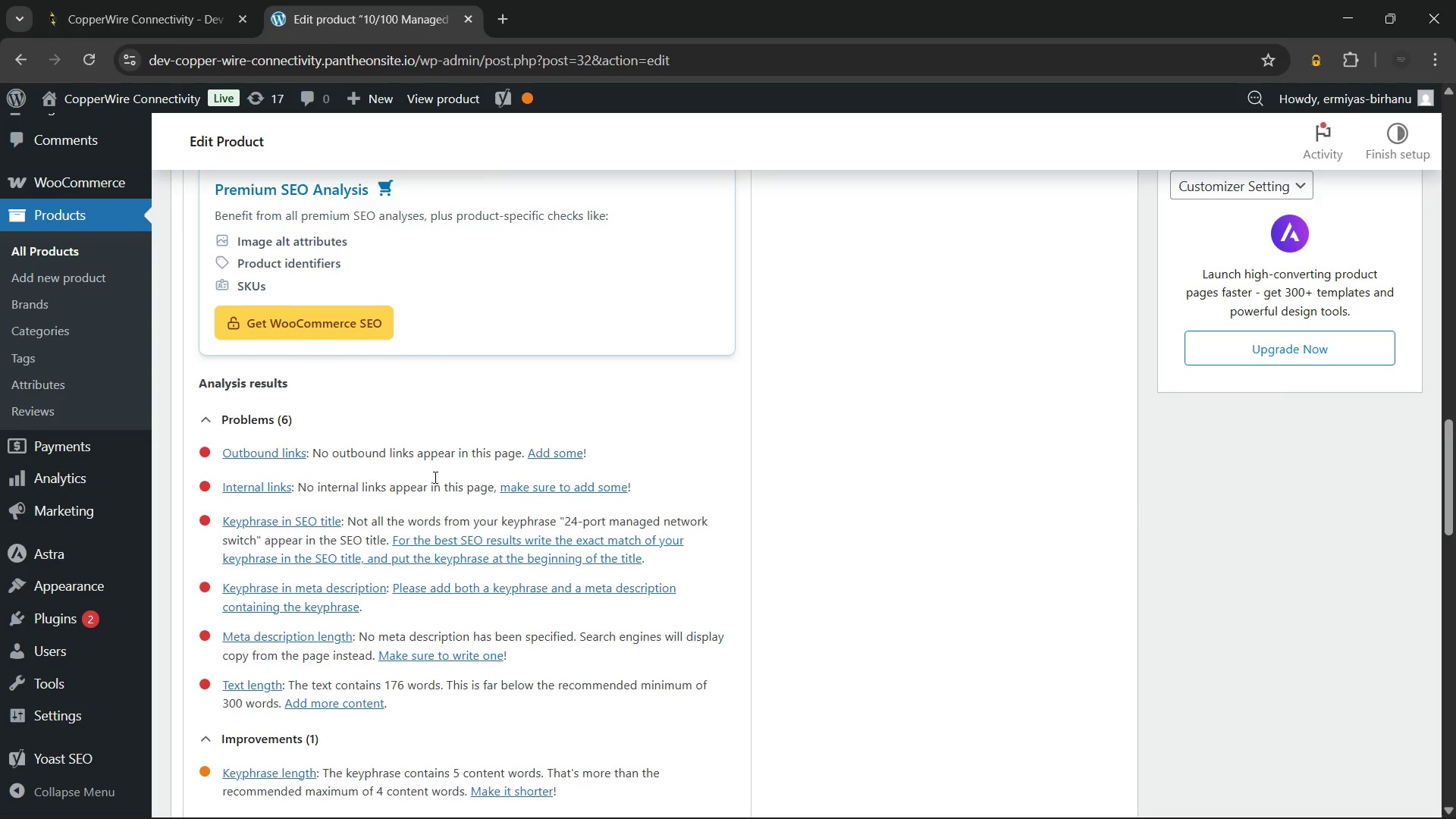 
mouse_move([431, 516])
 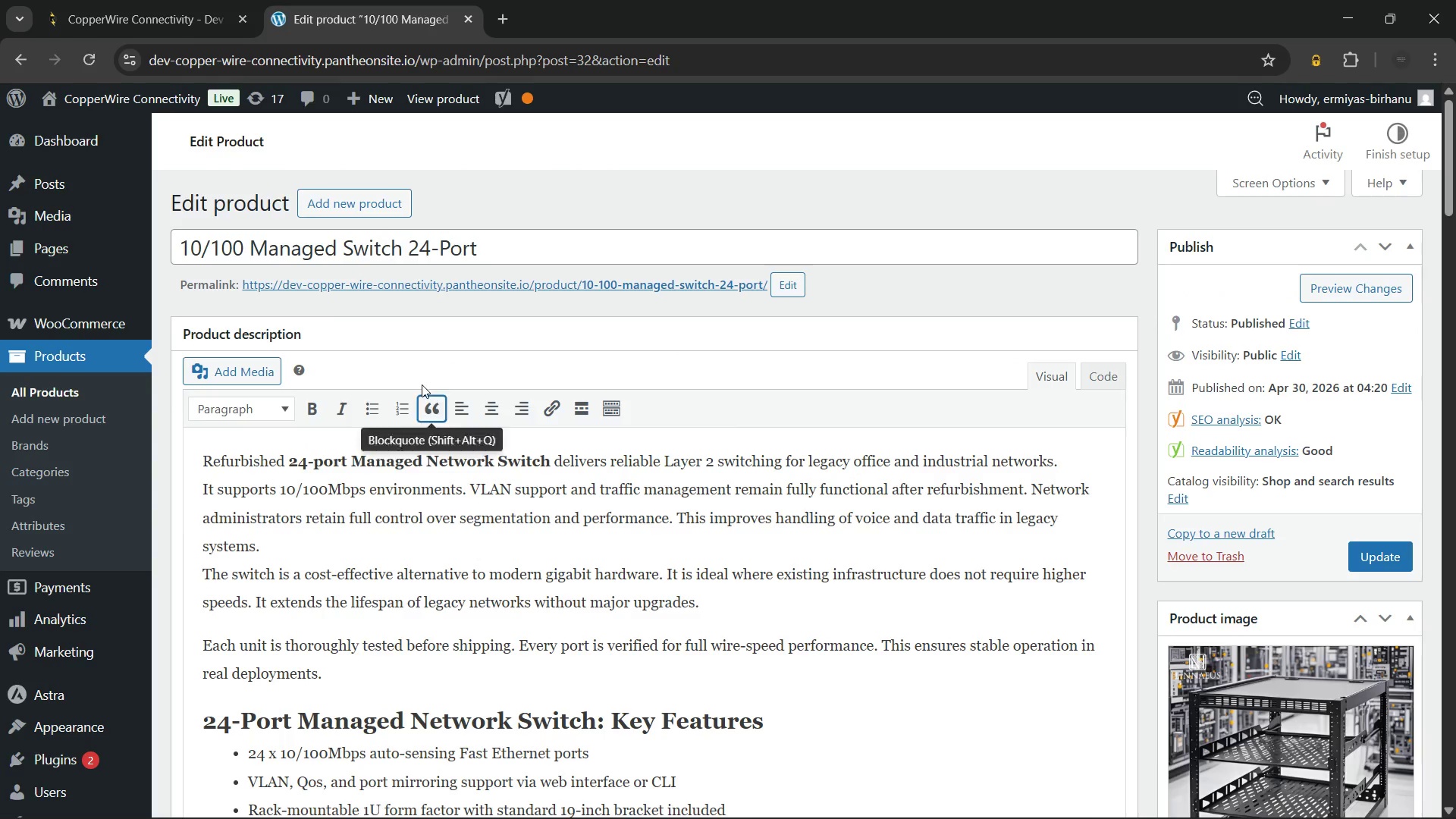 
wait(8.0)
 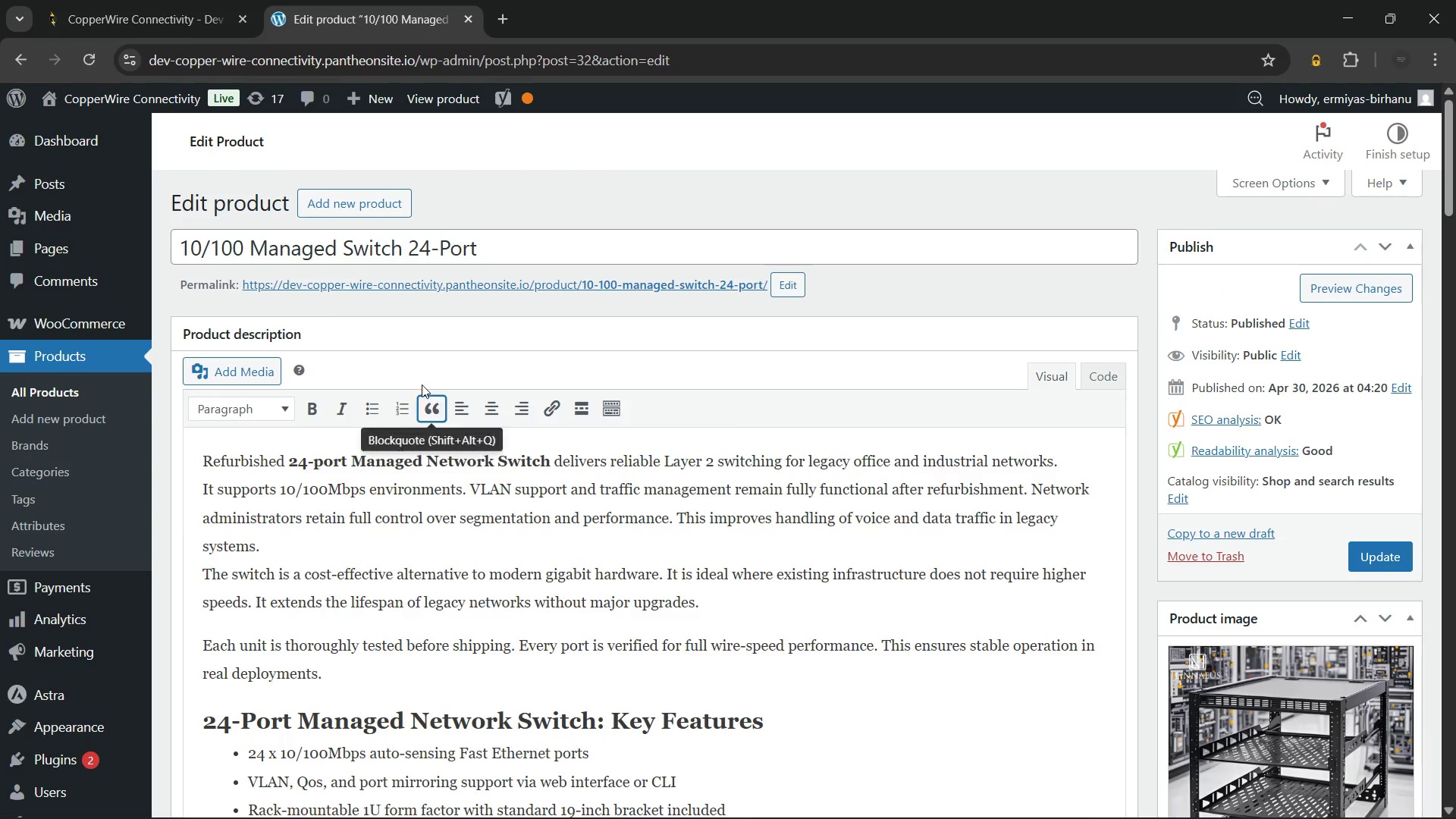 
left_click([334, 249])
 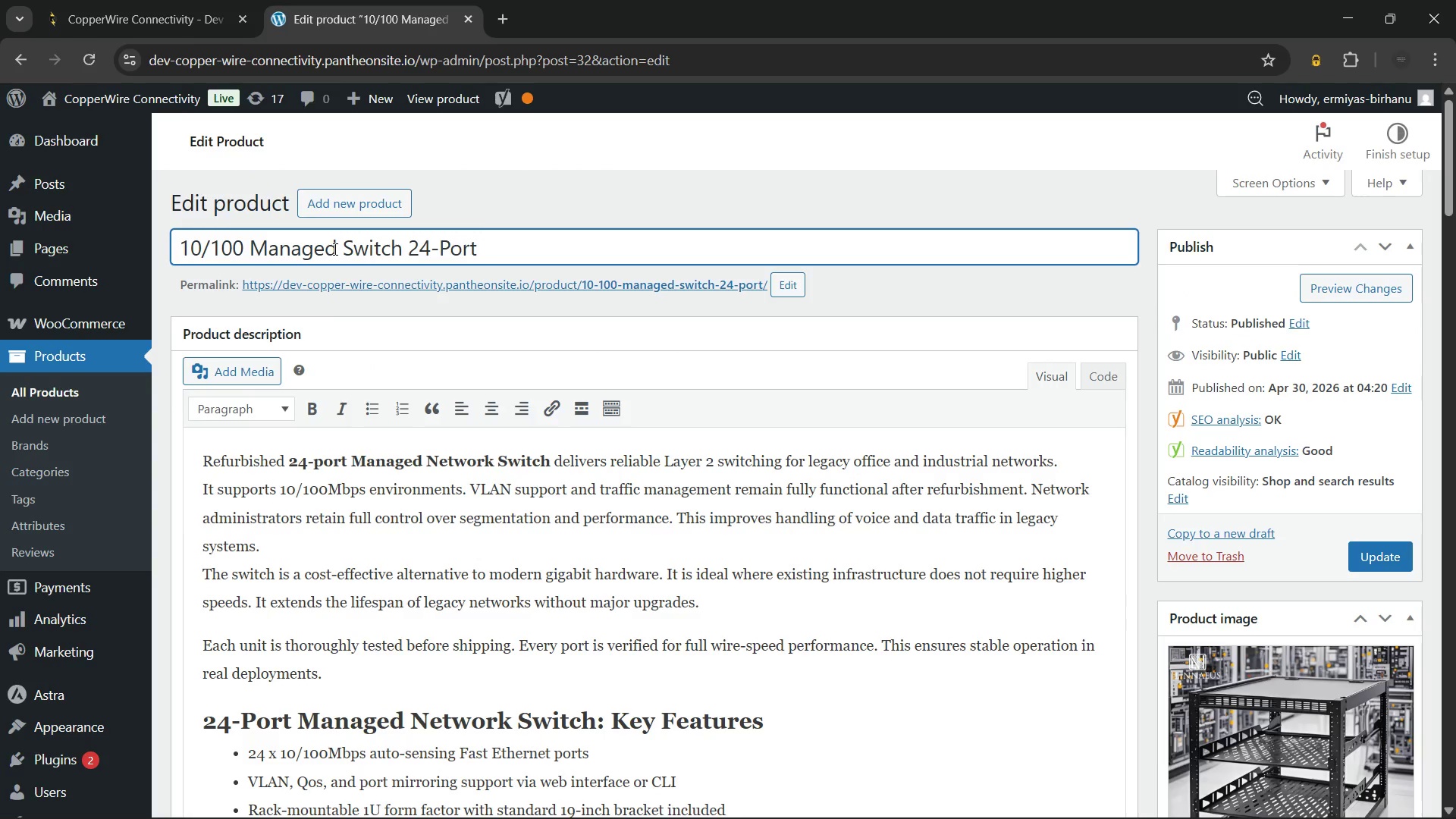 
type( Network)
 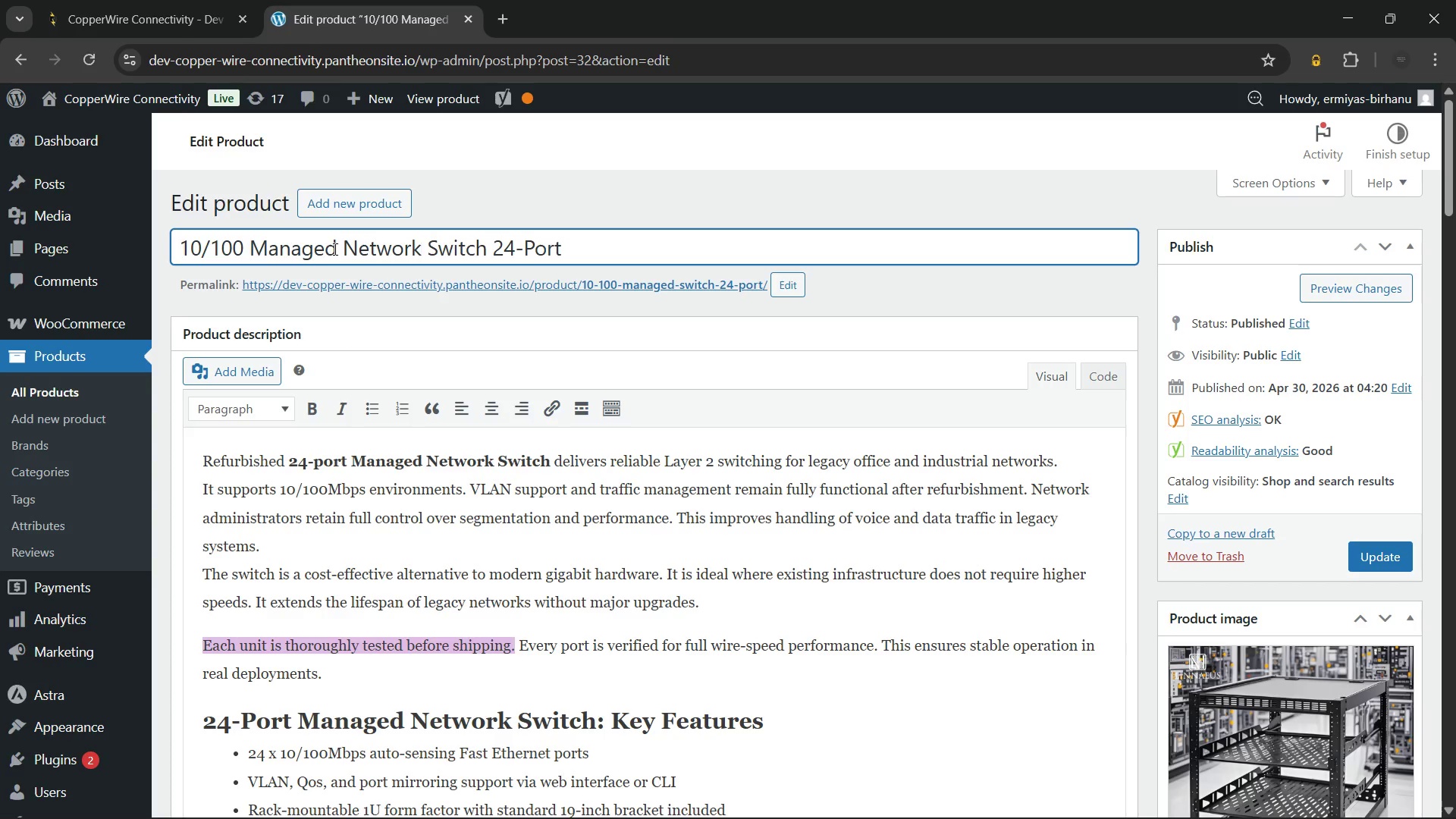 
left_click([391, 454])
 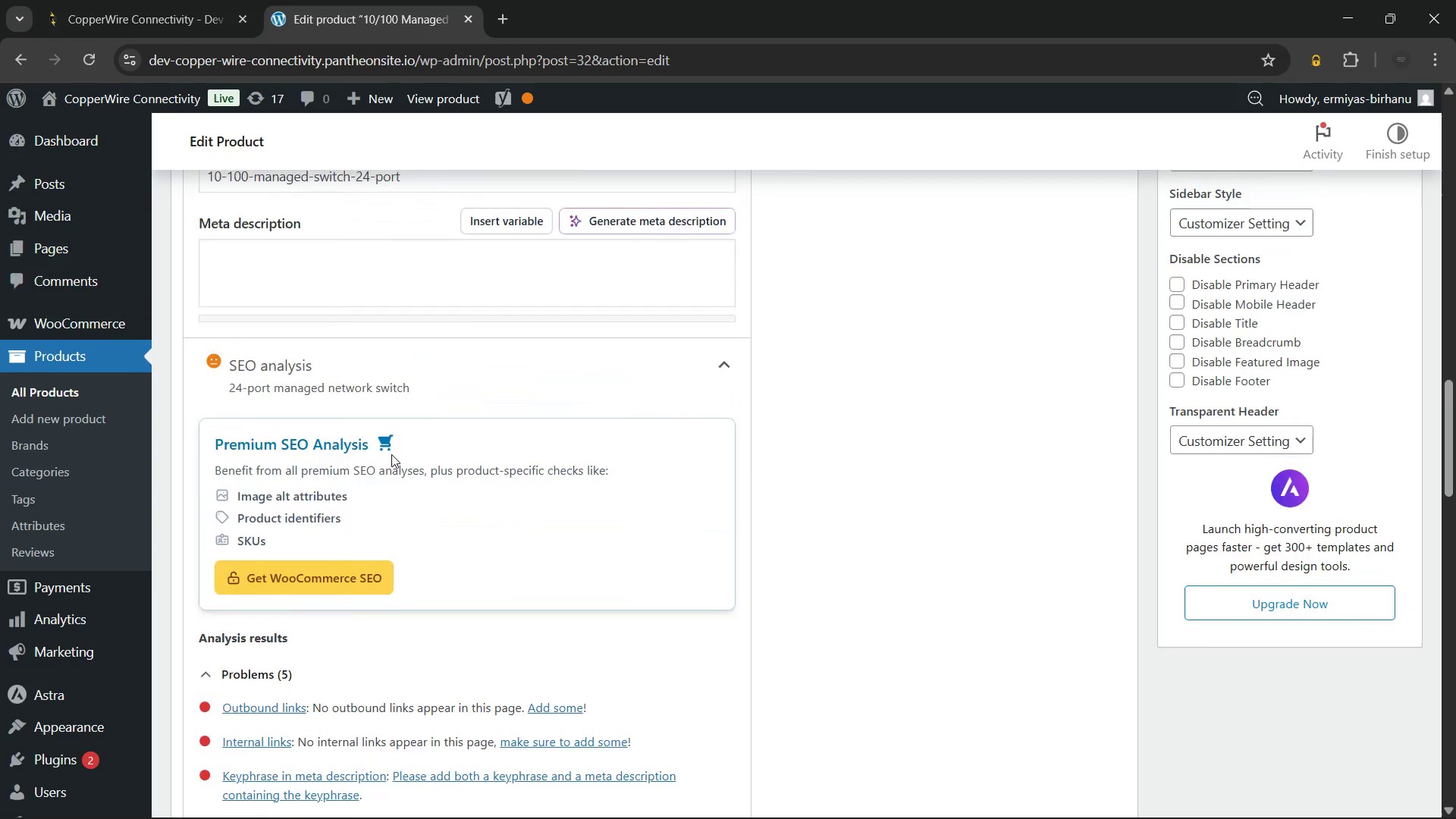 
wait(6.95)
 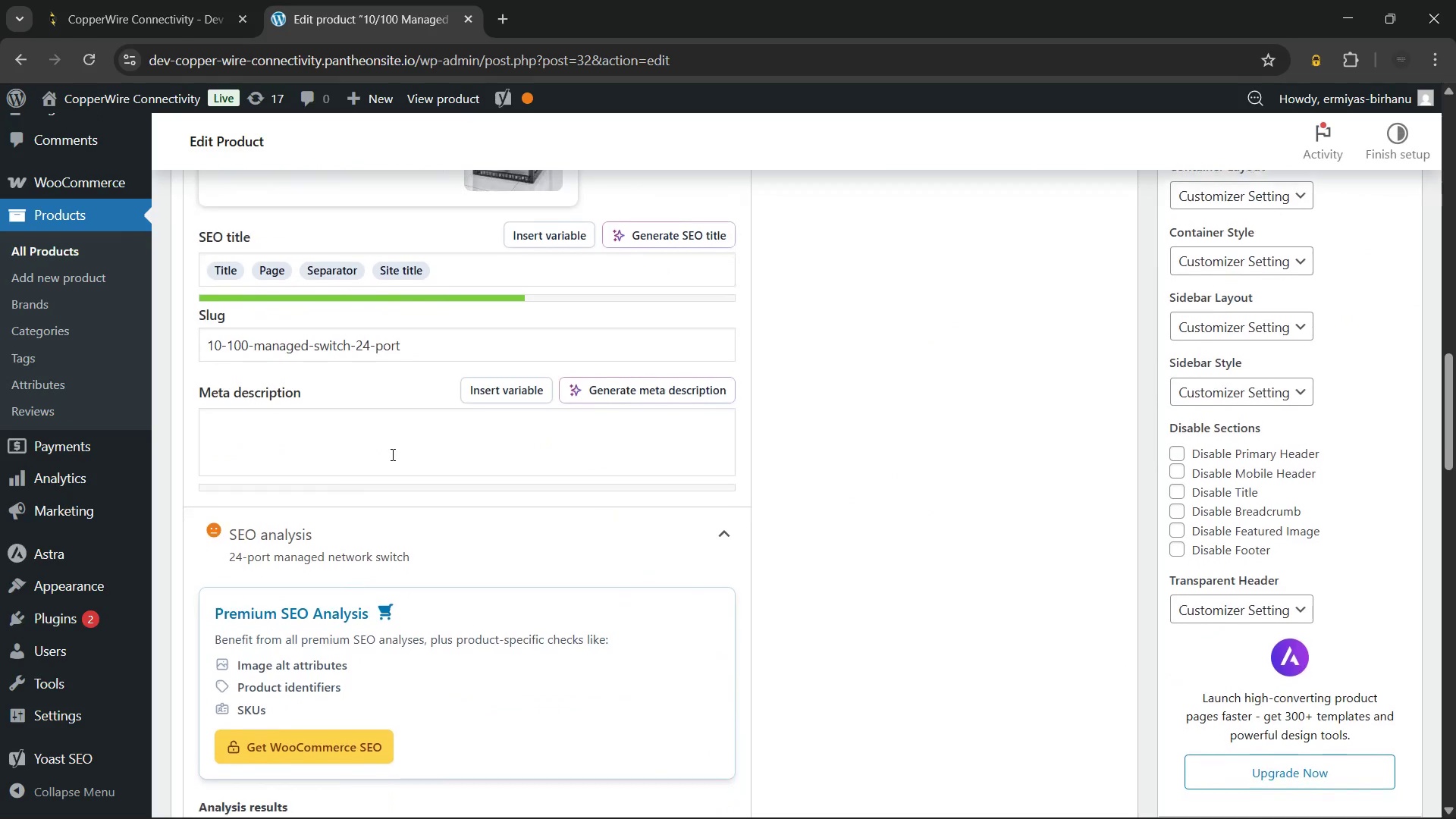 
left_click([464, 315])
 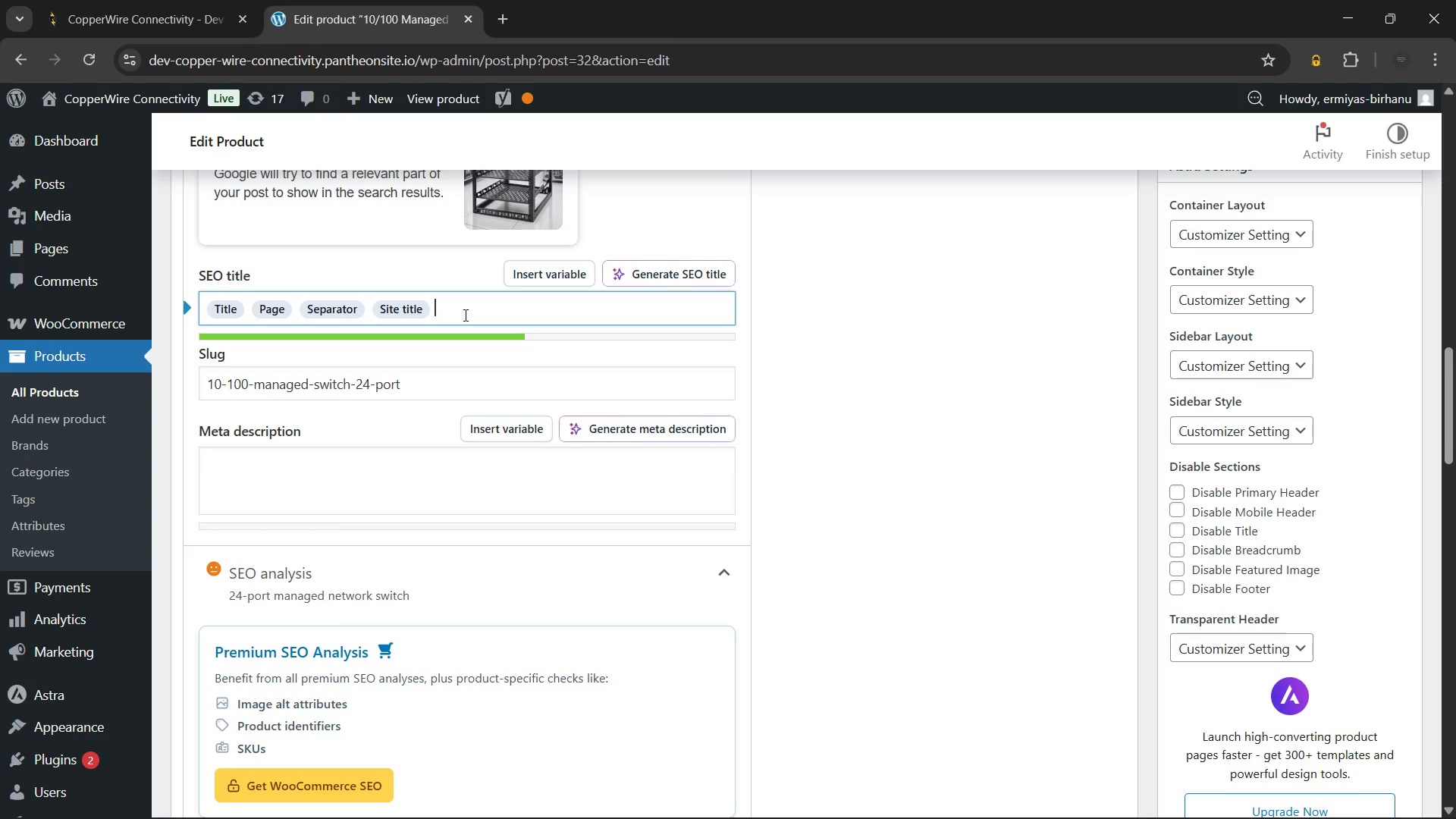 
key(Backspace)
key(Backspace)
key(Backspace)
key(Backspace)
key(Backspace)
key(Backspace)
key(Backspace)
key(Backspace)
type(24-Port Managed Network Switch | Refurbished)
 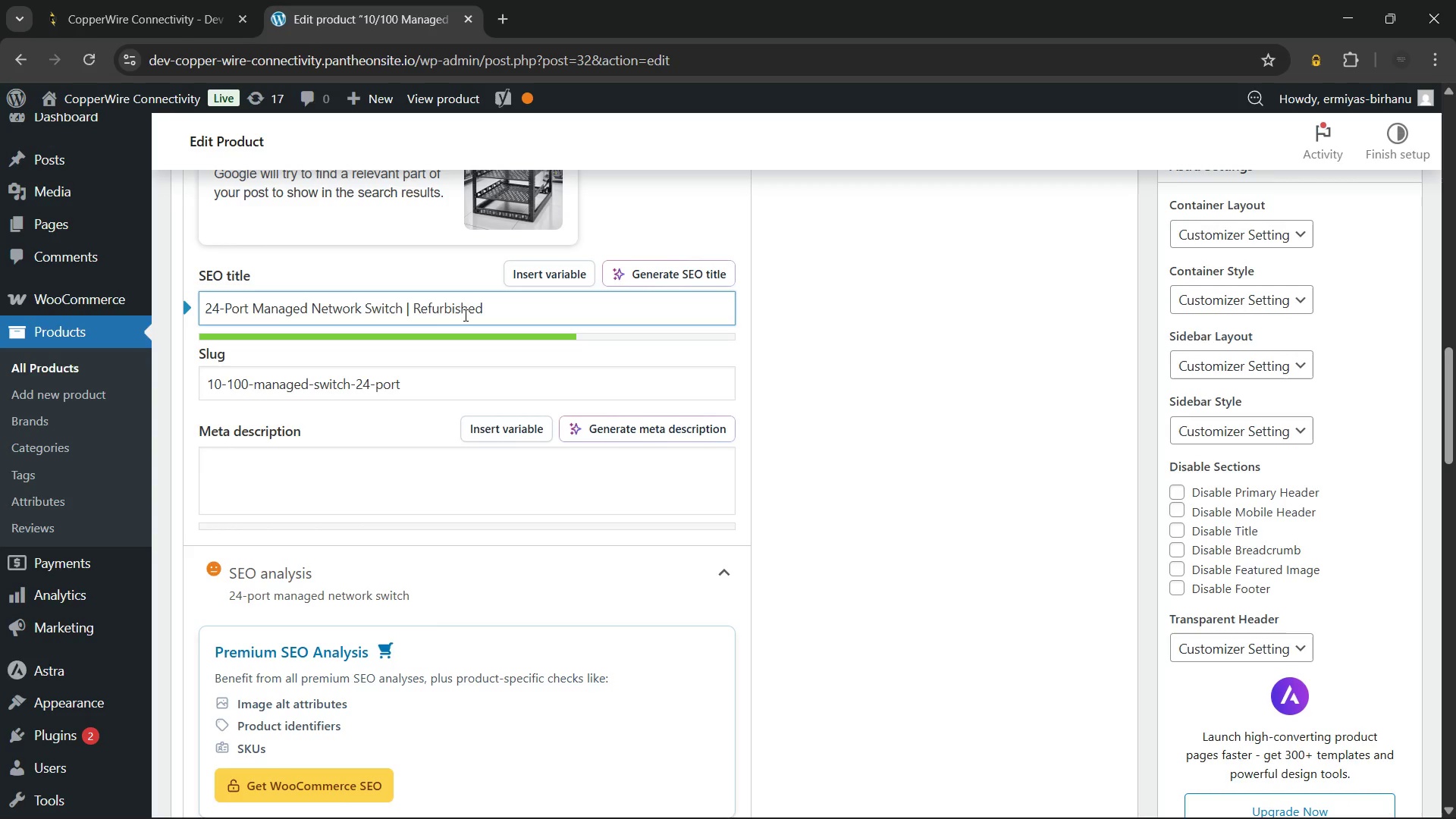 
type( Rack Gear)
 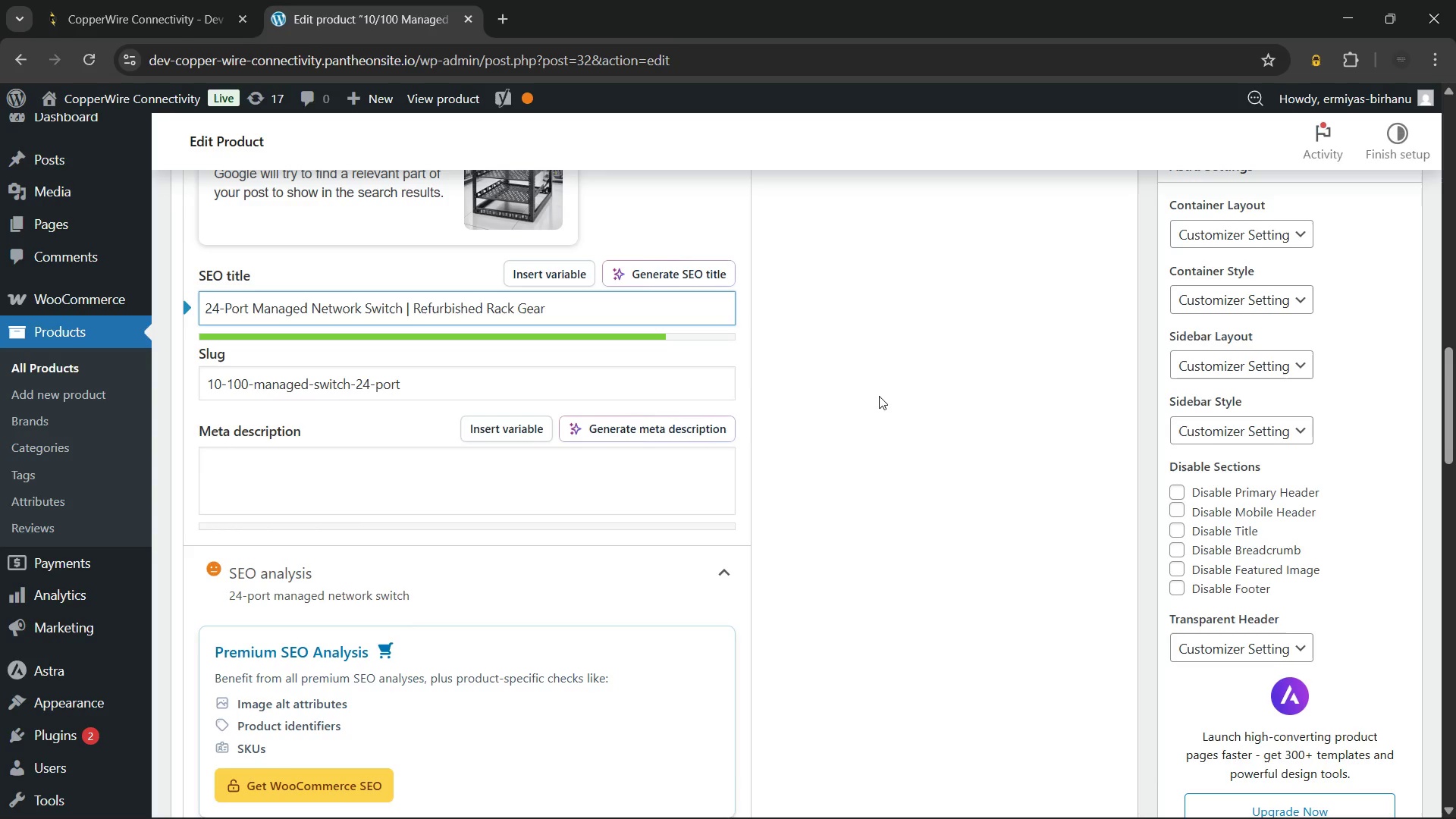 
scroll: coordinate [667, 249], scroll_direction: up, amount: 16.0
 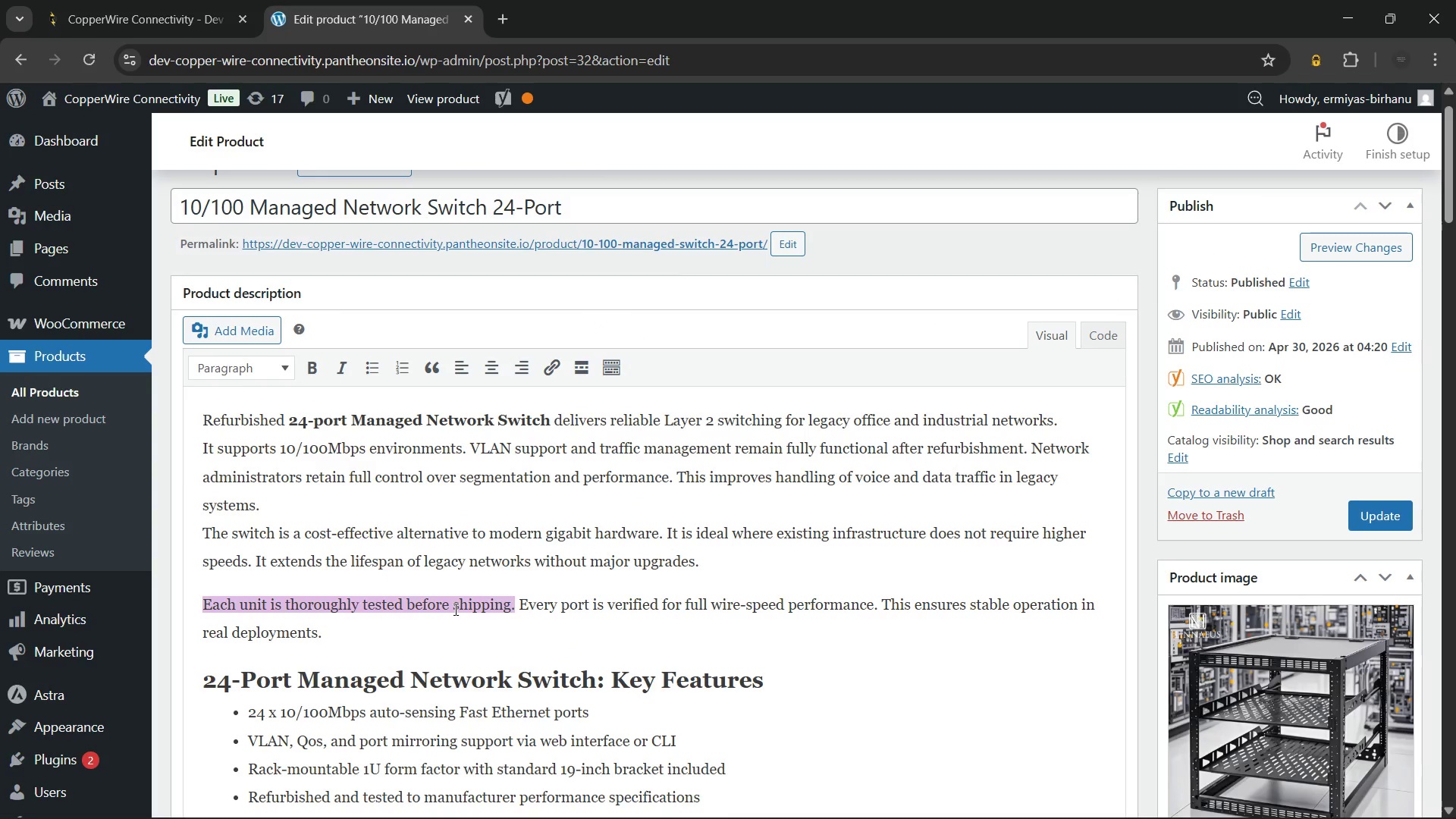 
left_click([454, 609])
 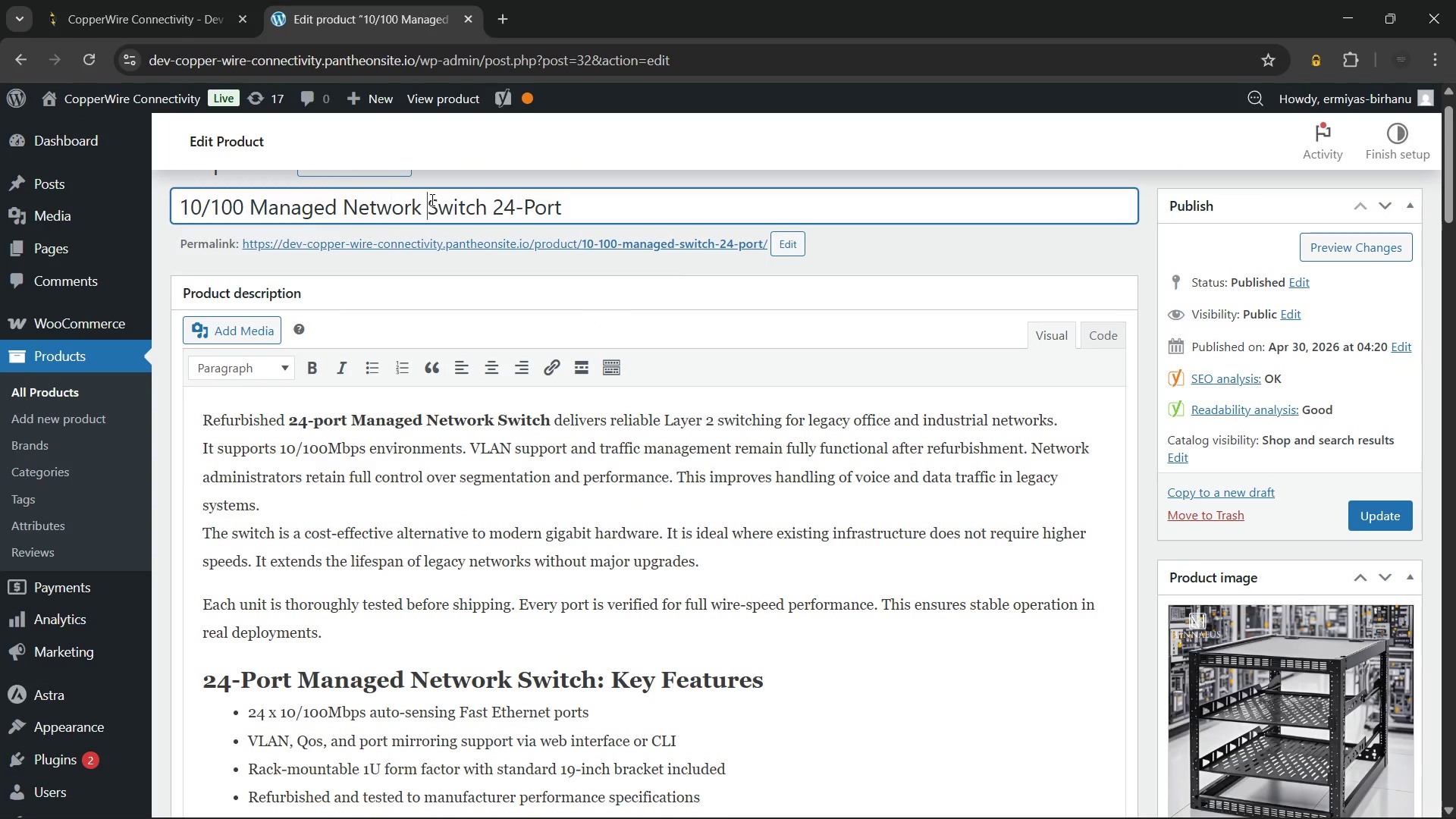 
key(Backspace)
 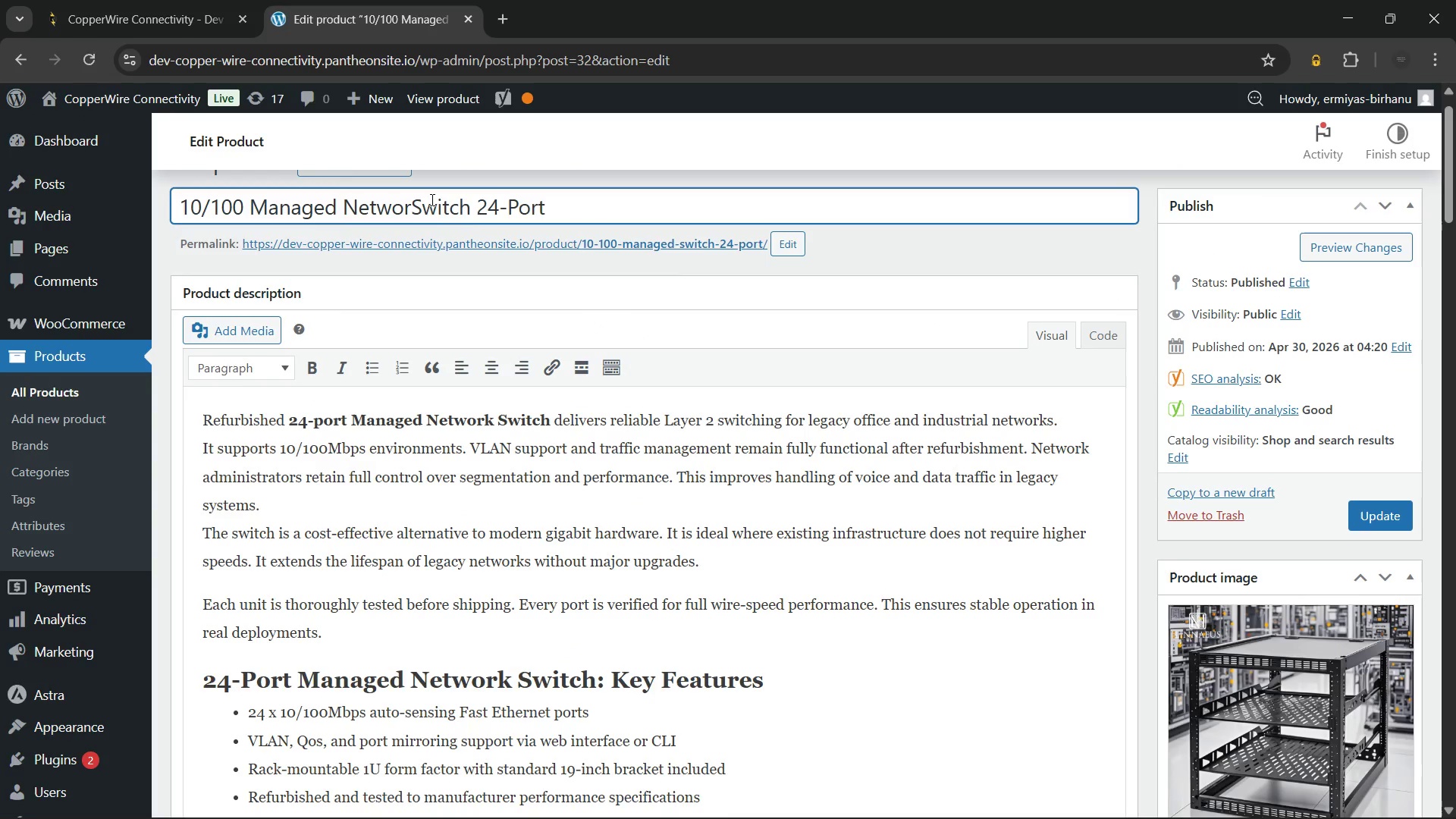 
key(Backspace)
 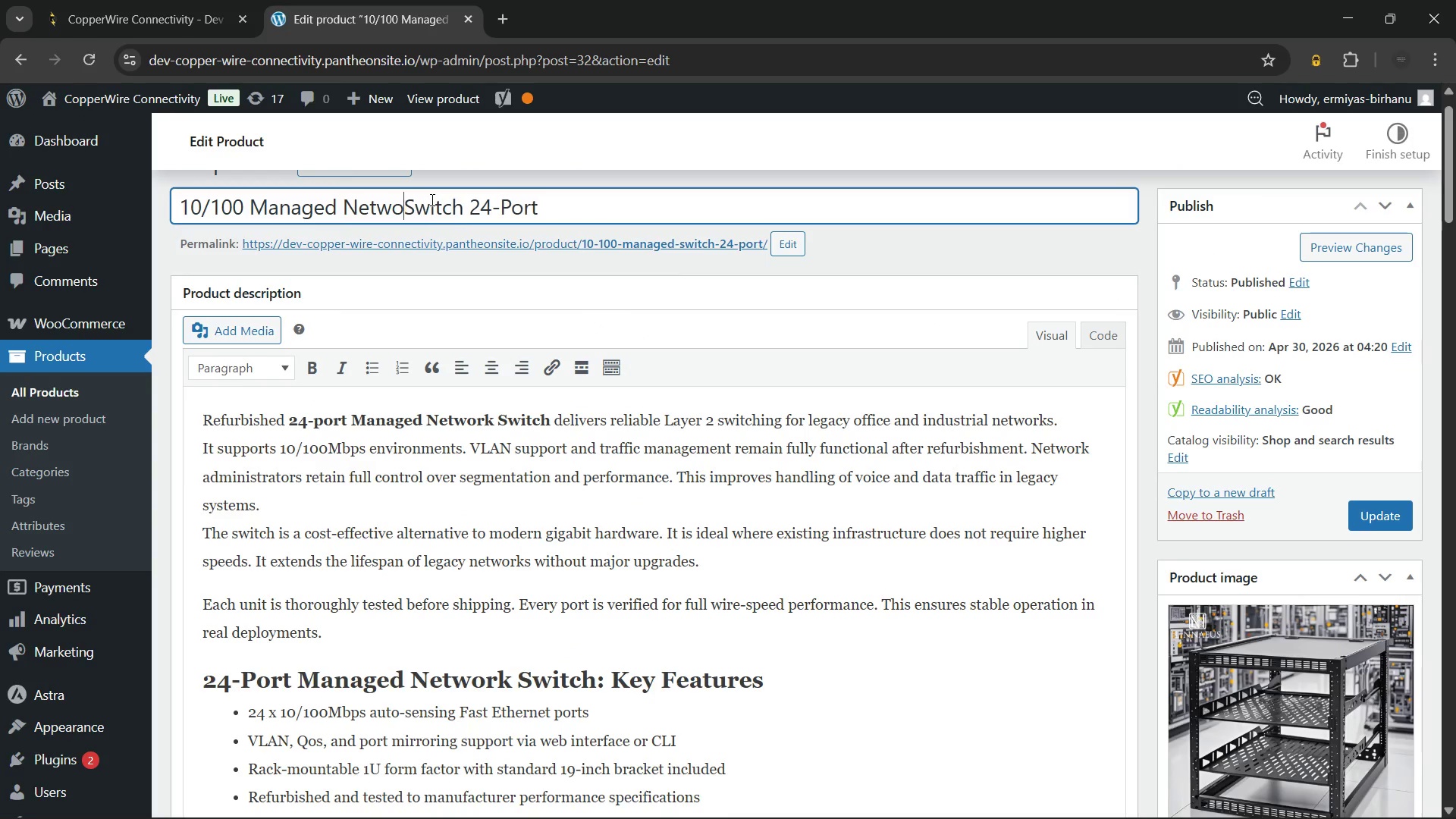 
key(Backspace)
 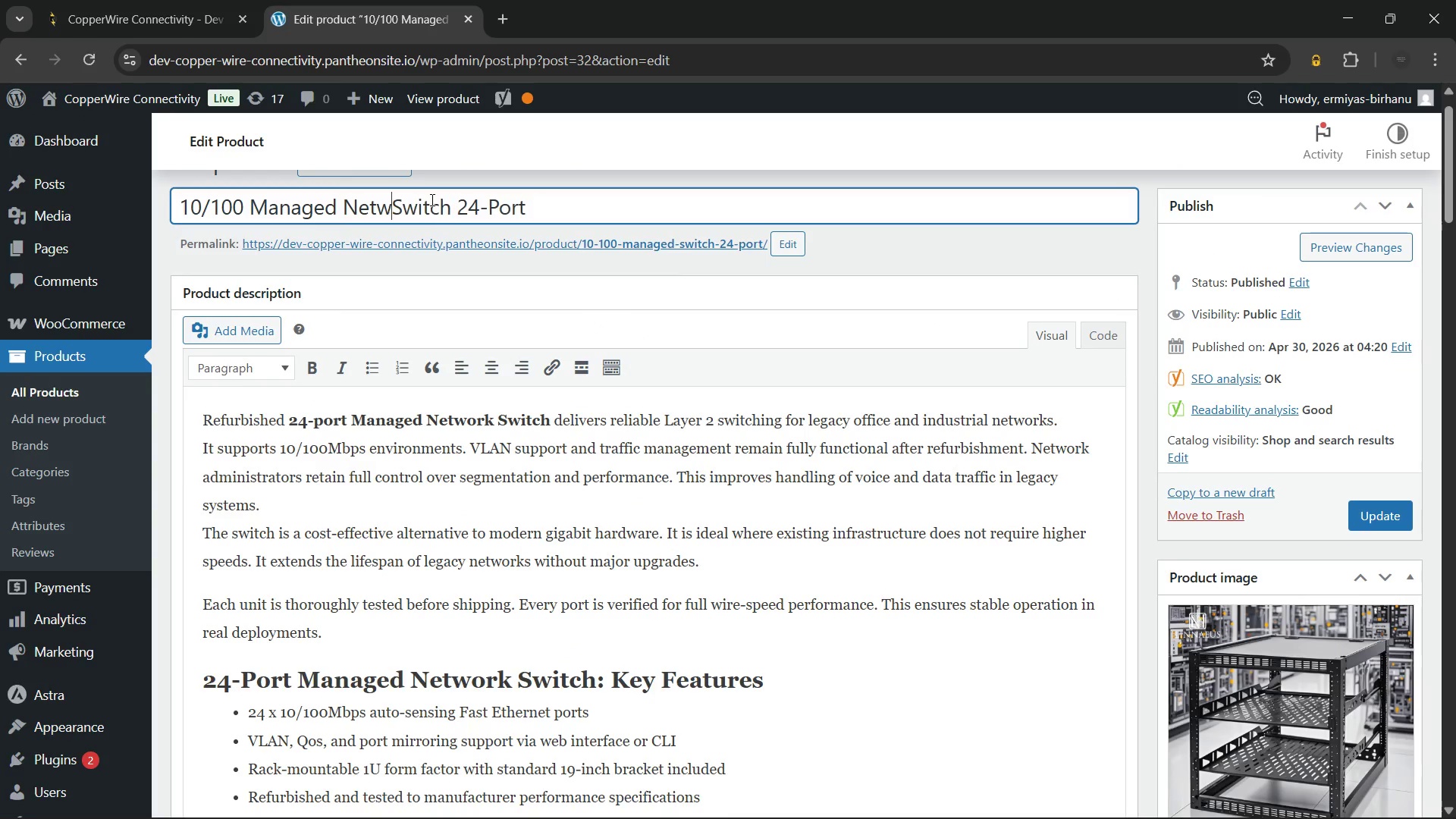 
key(Backspace)
 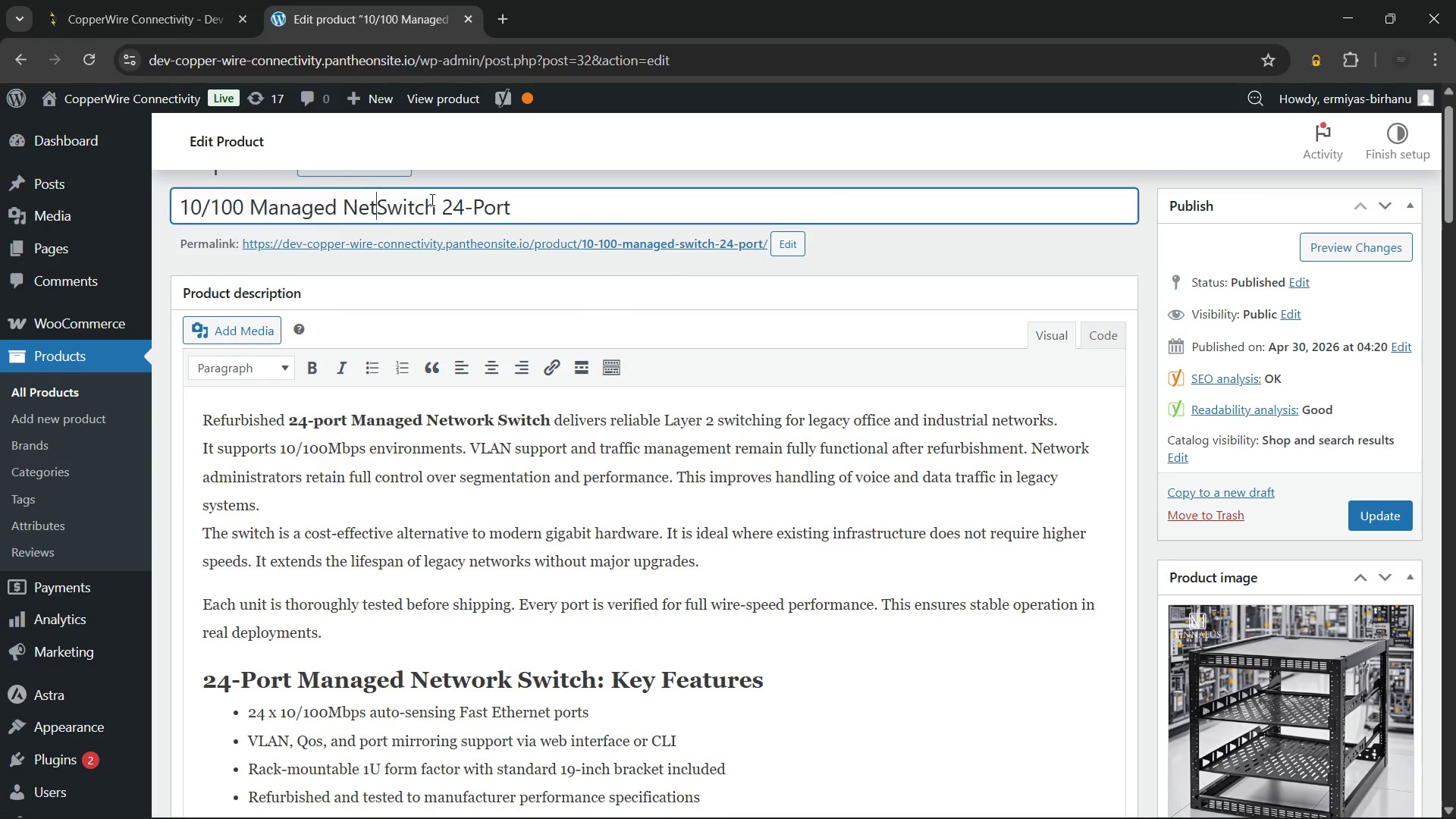 
key(Backspace)
 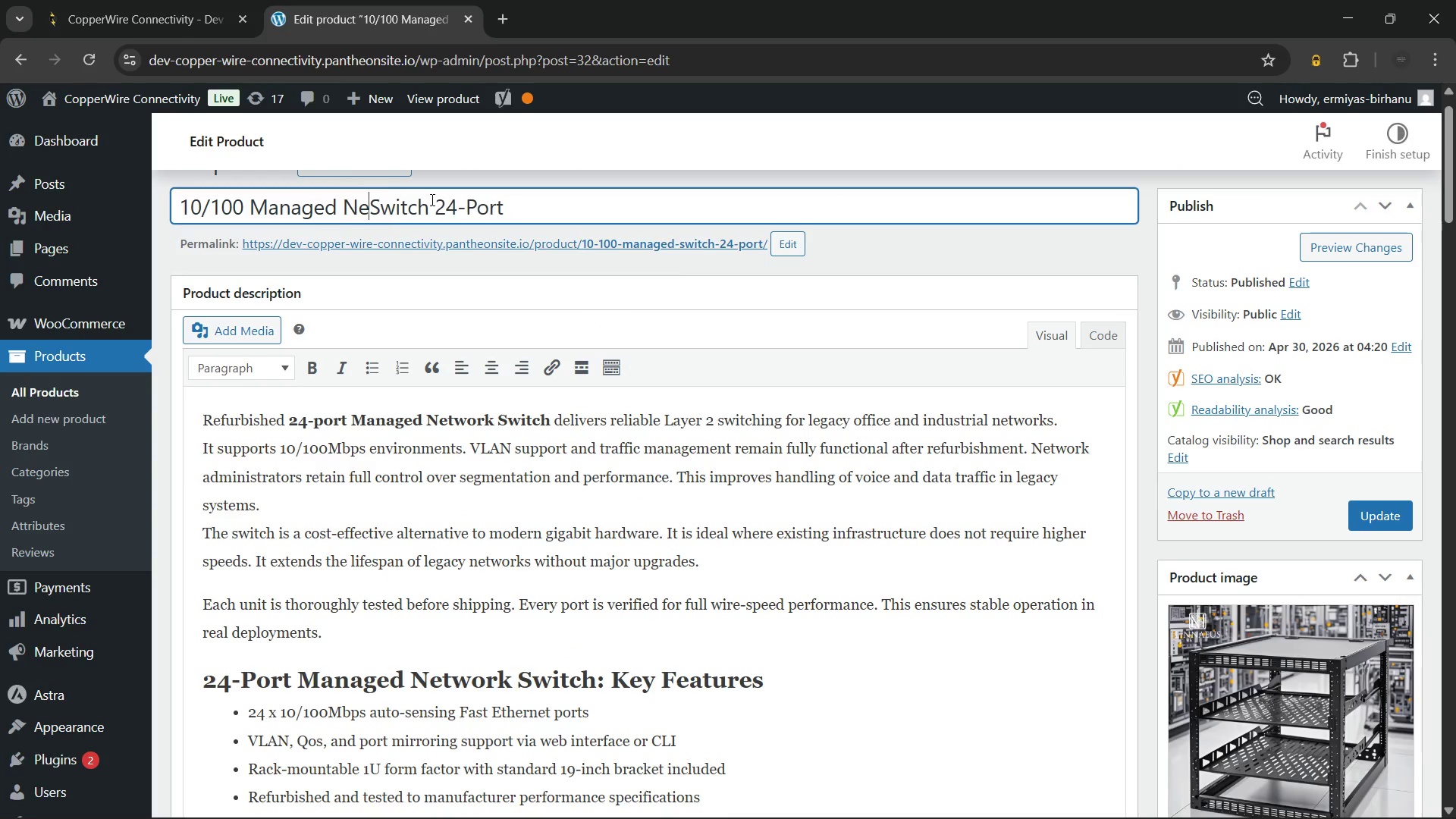 
key(Backspace)
 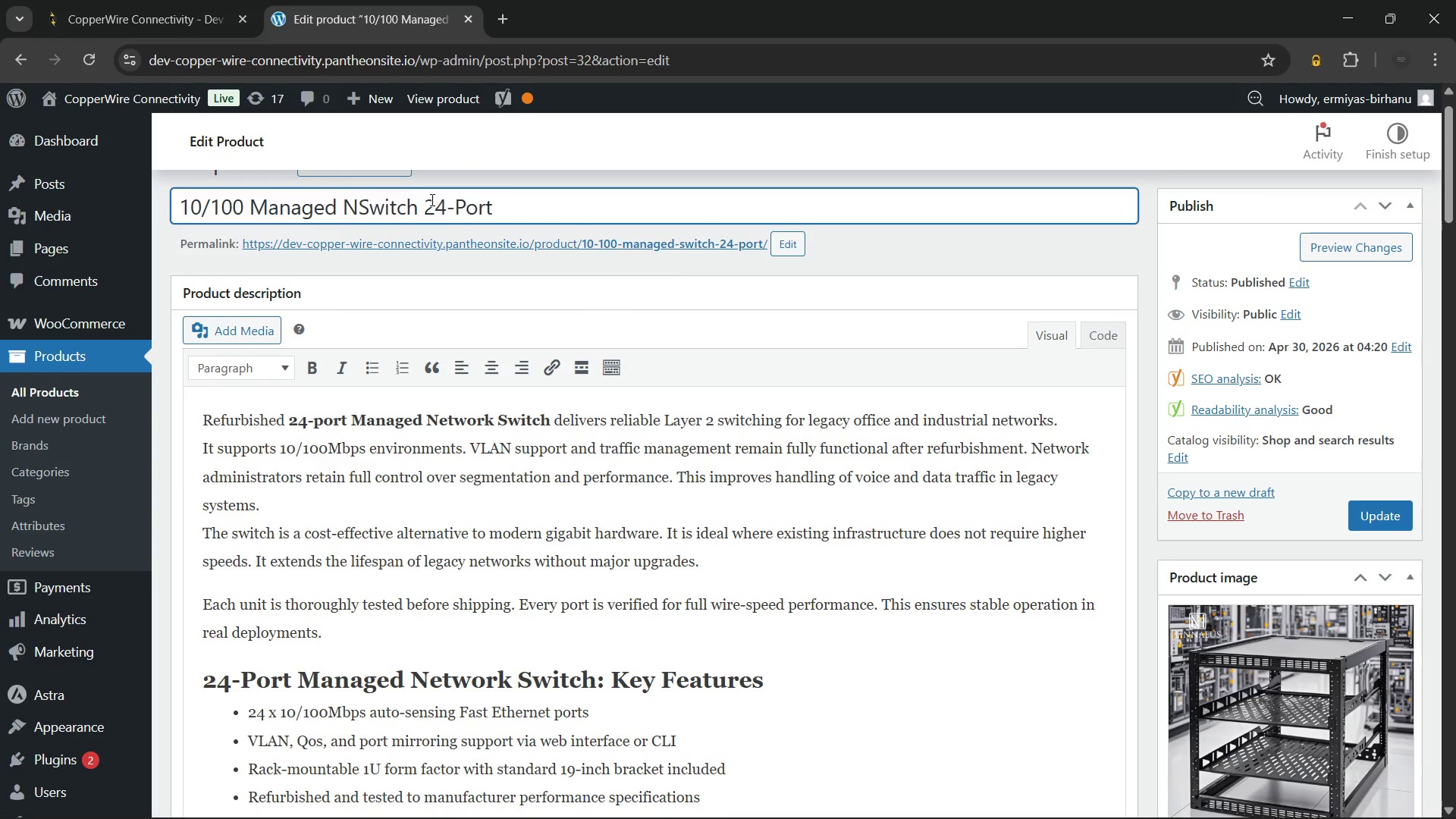 
key(Backspace)
 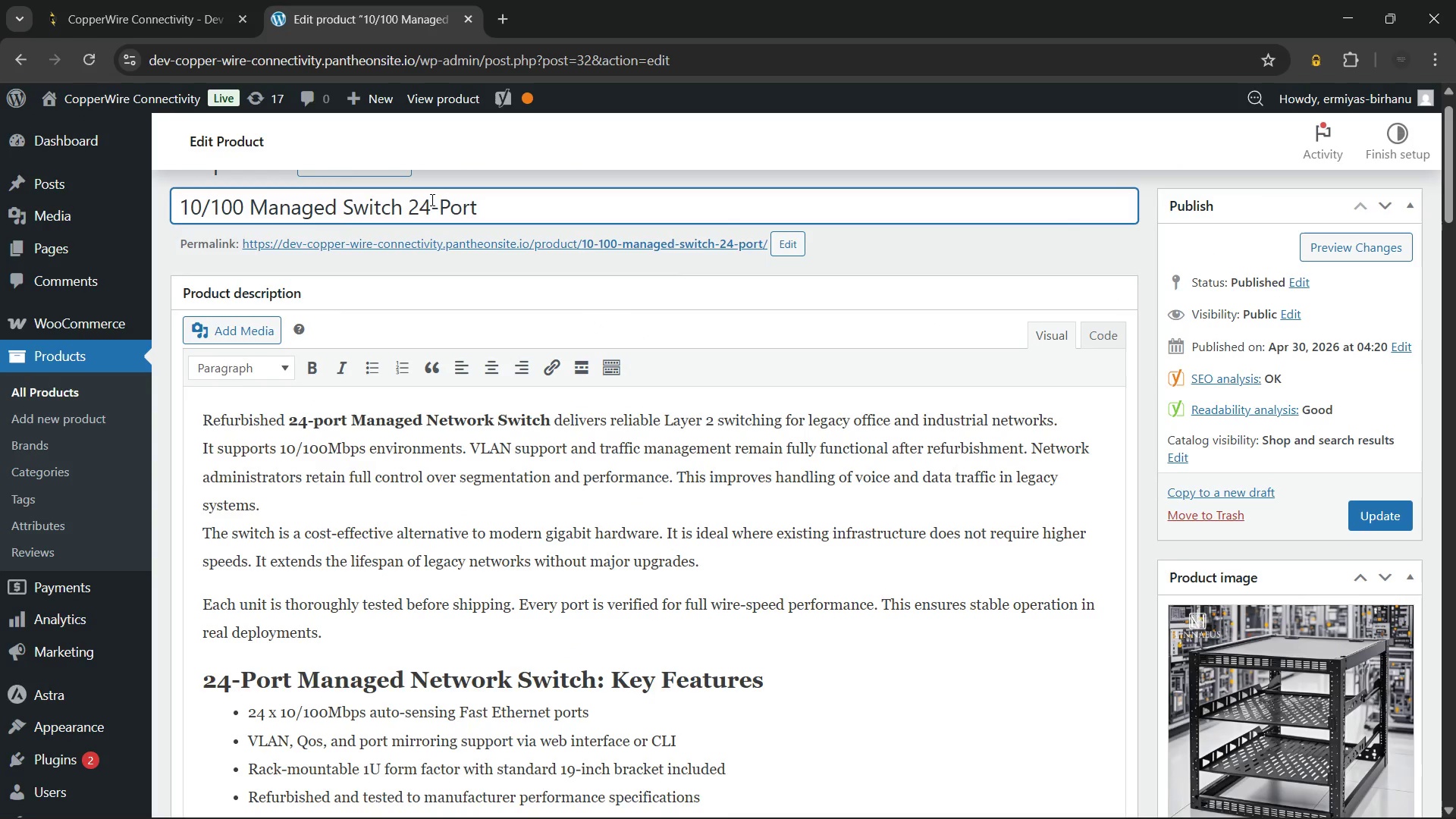 
key(Backspace)
 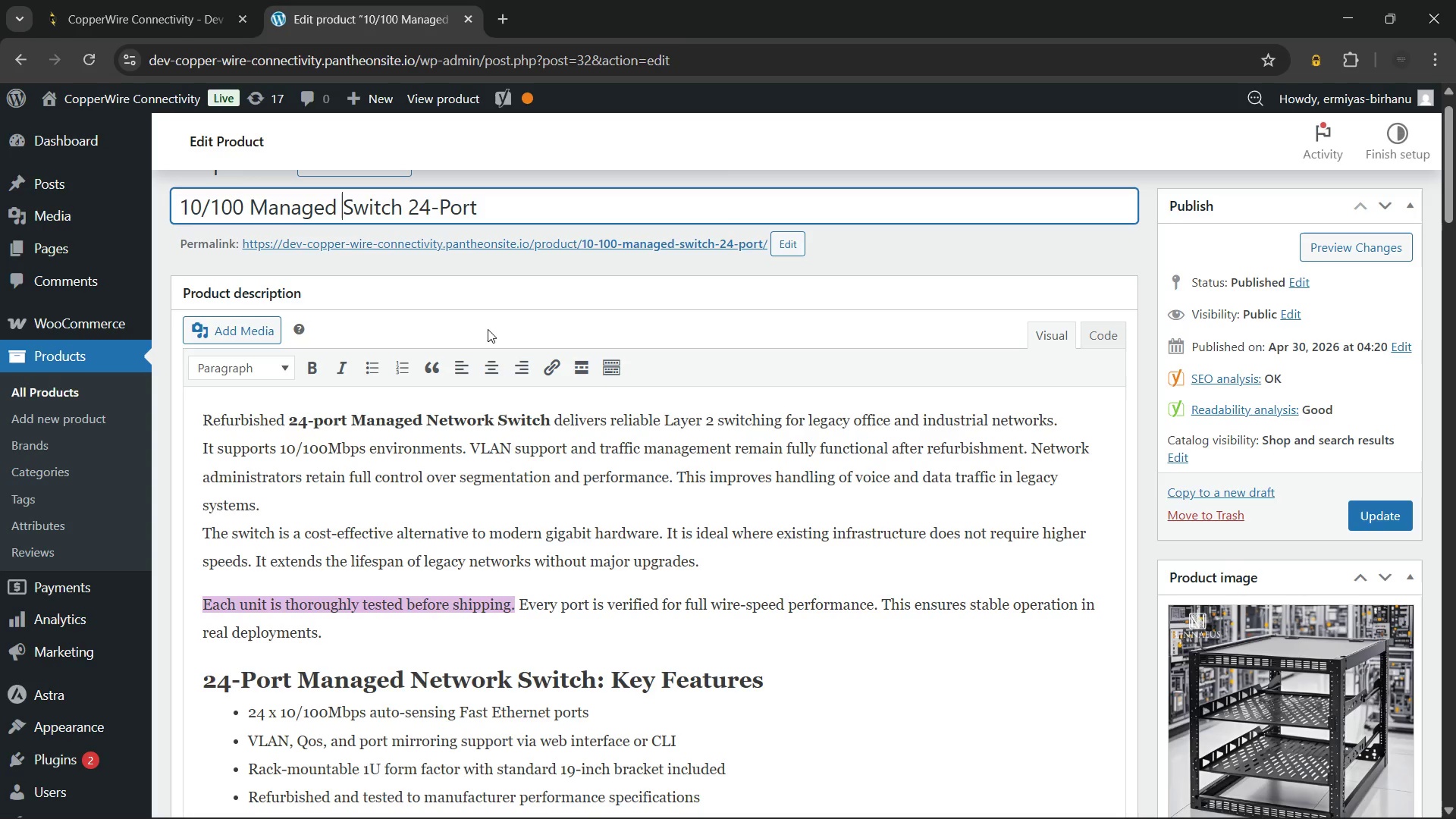 
scroll: coordinate [510, 453], scroll_direction: down, amount: 11.0
 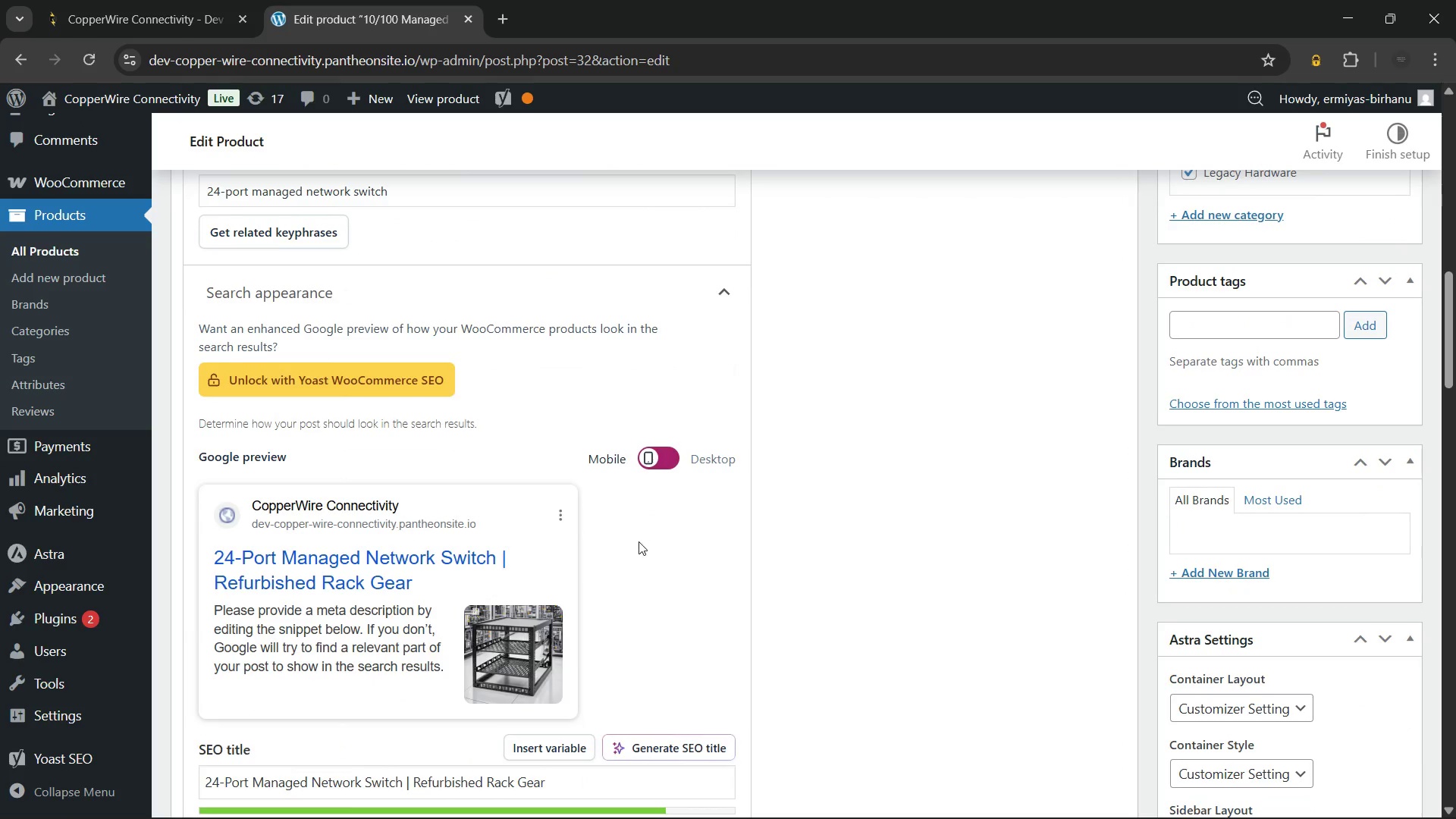 
scroll: coordinate [639, 541], scroll_direction: up, amount: 2.0
 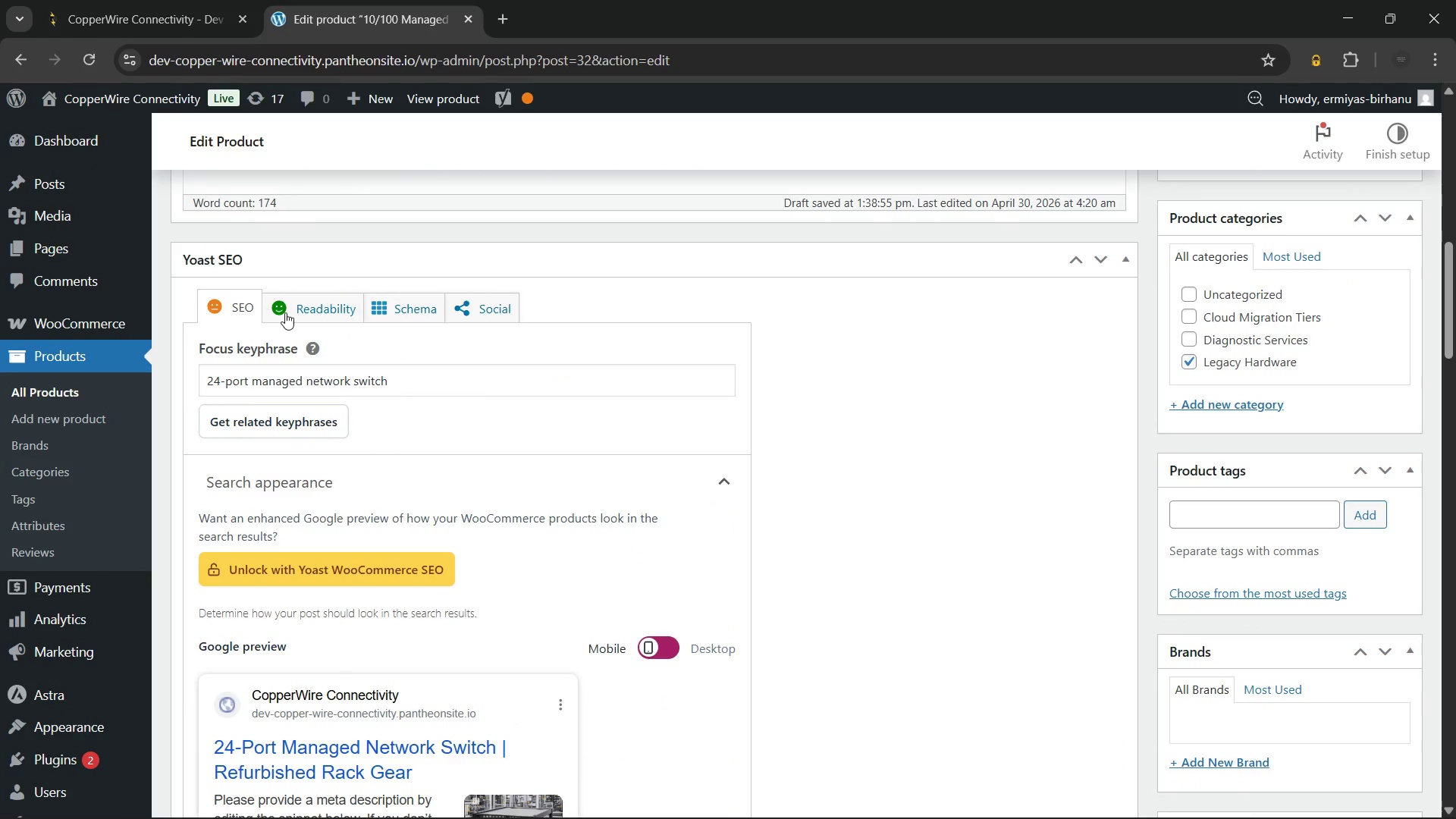 
left_click([290, 312])
 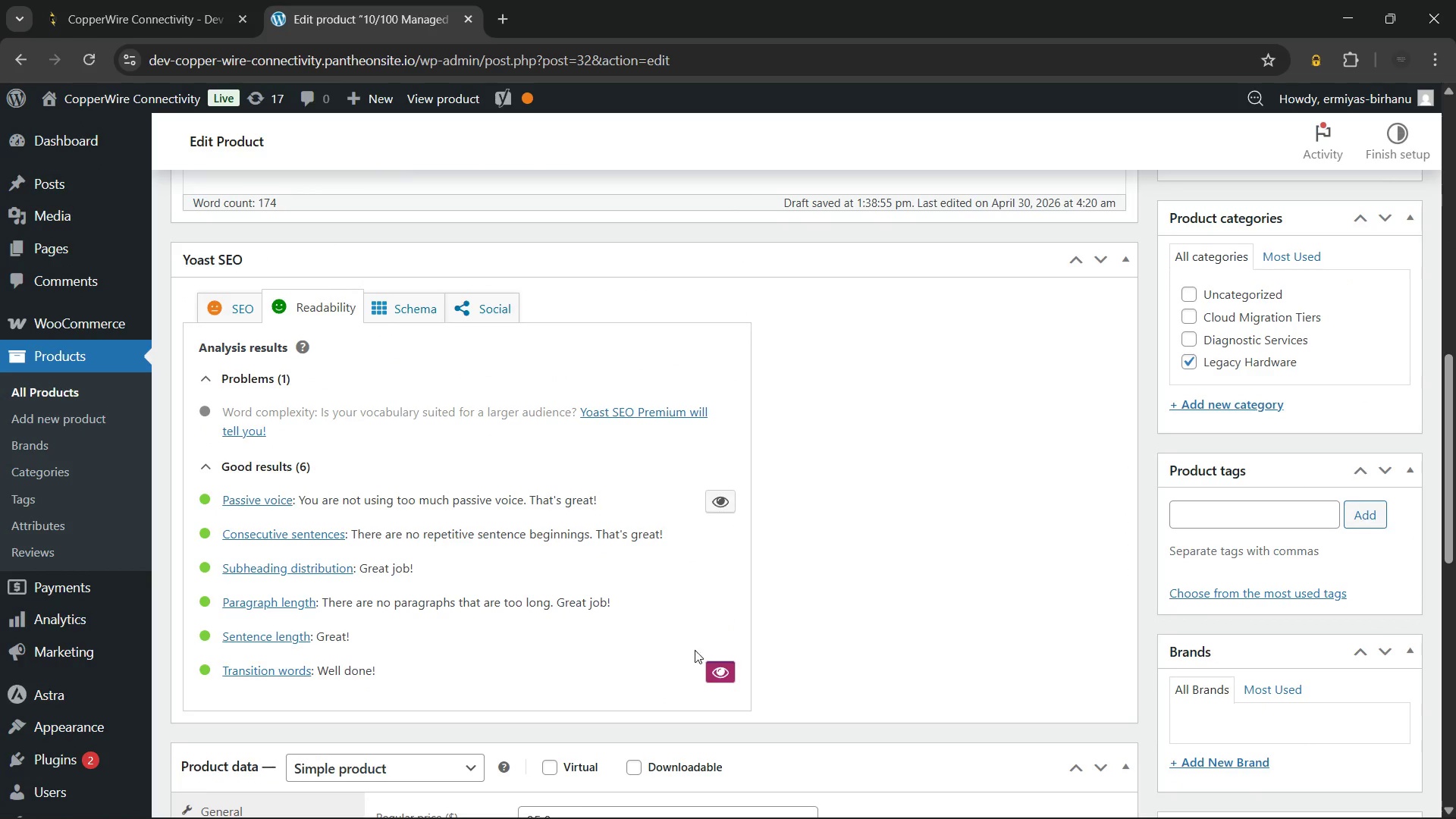 
left_click([720, 669])
 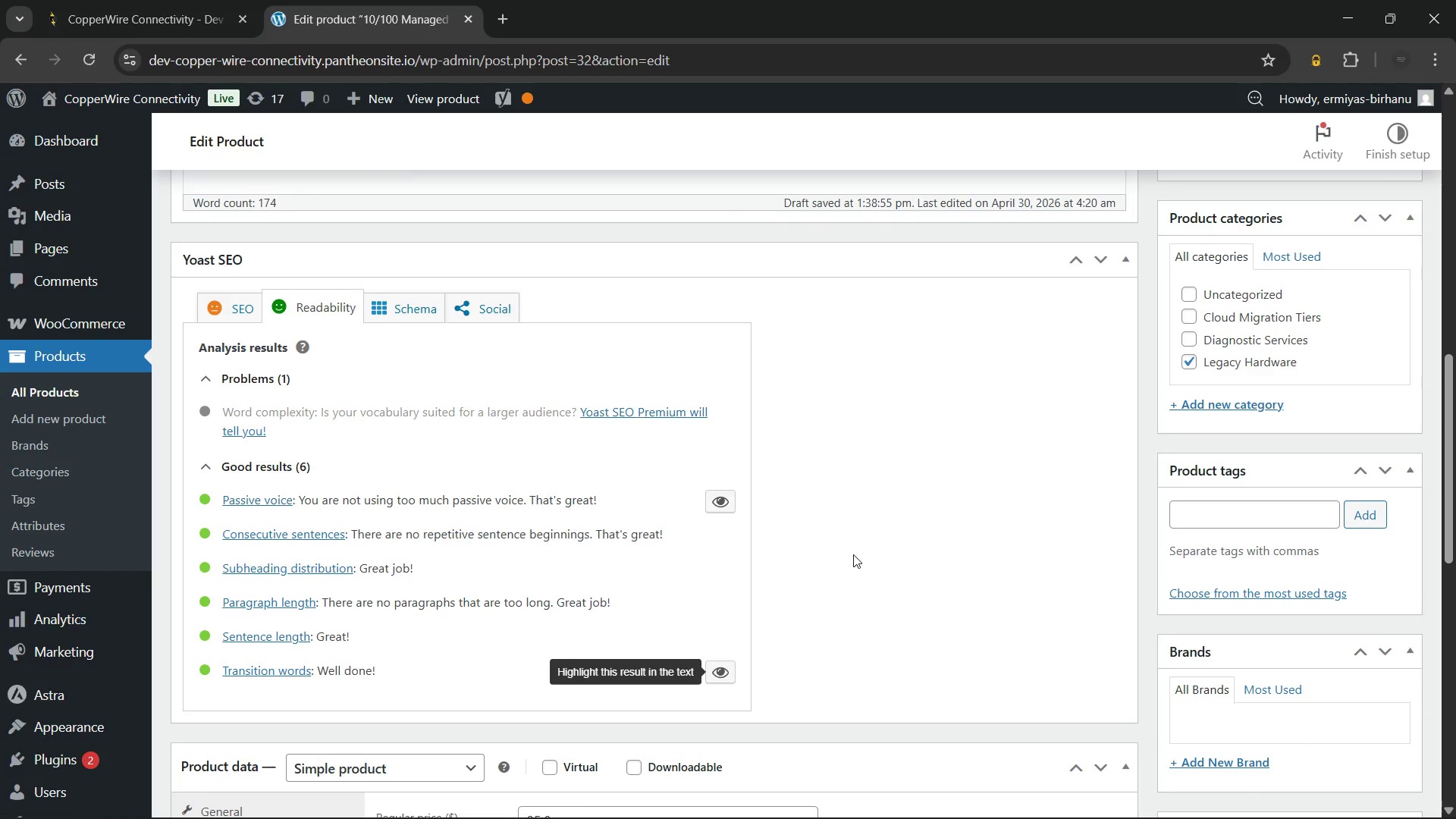 
left_click([853, 554])
 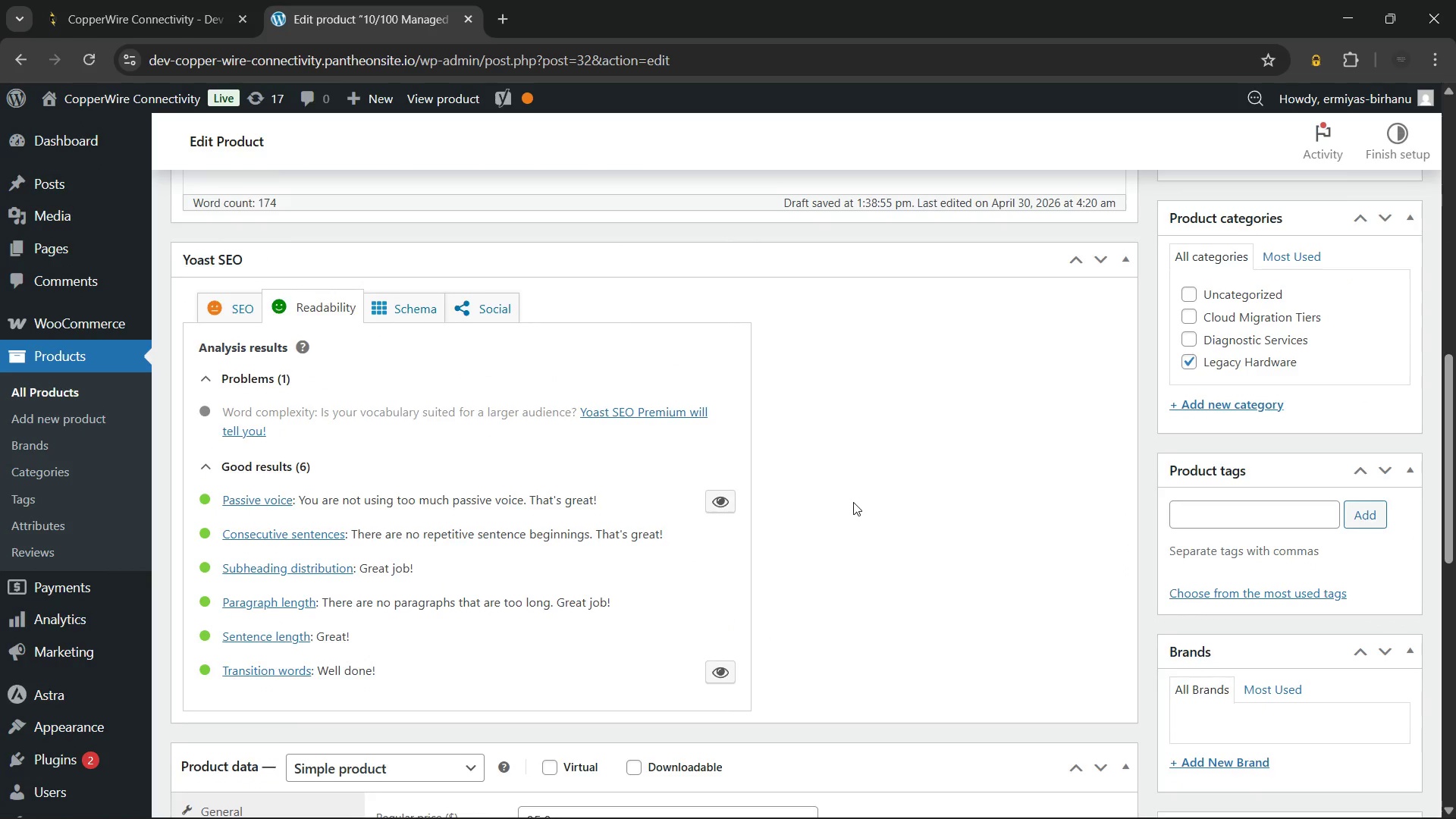 
scroll: coordinate [853, 502], scroll_direction: up, amount: 1.0
 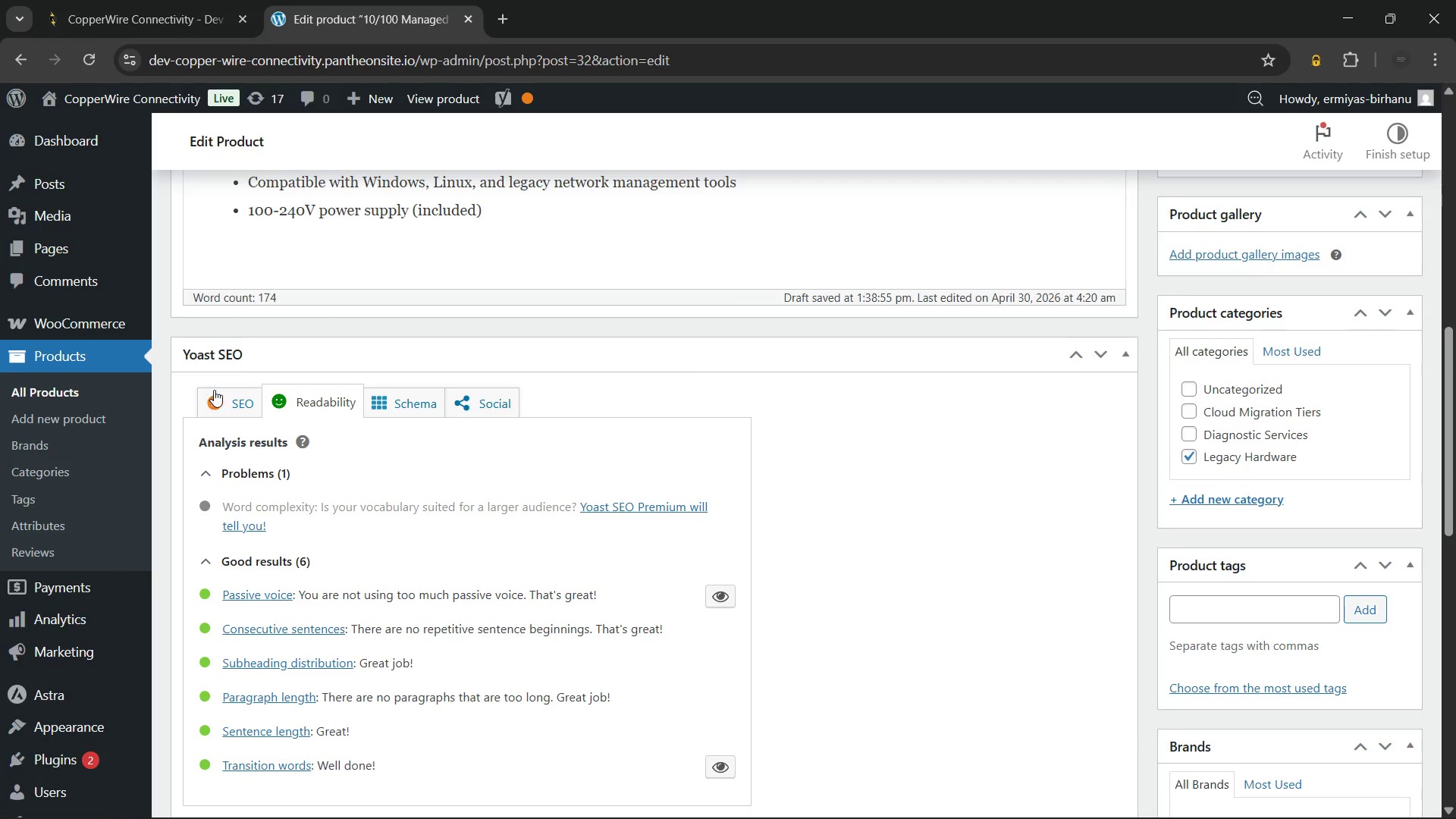 
left_click([214, 391])
 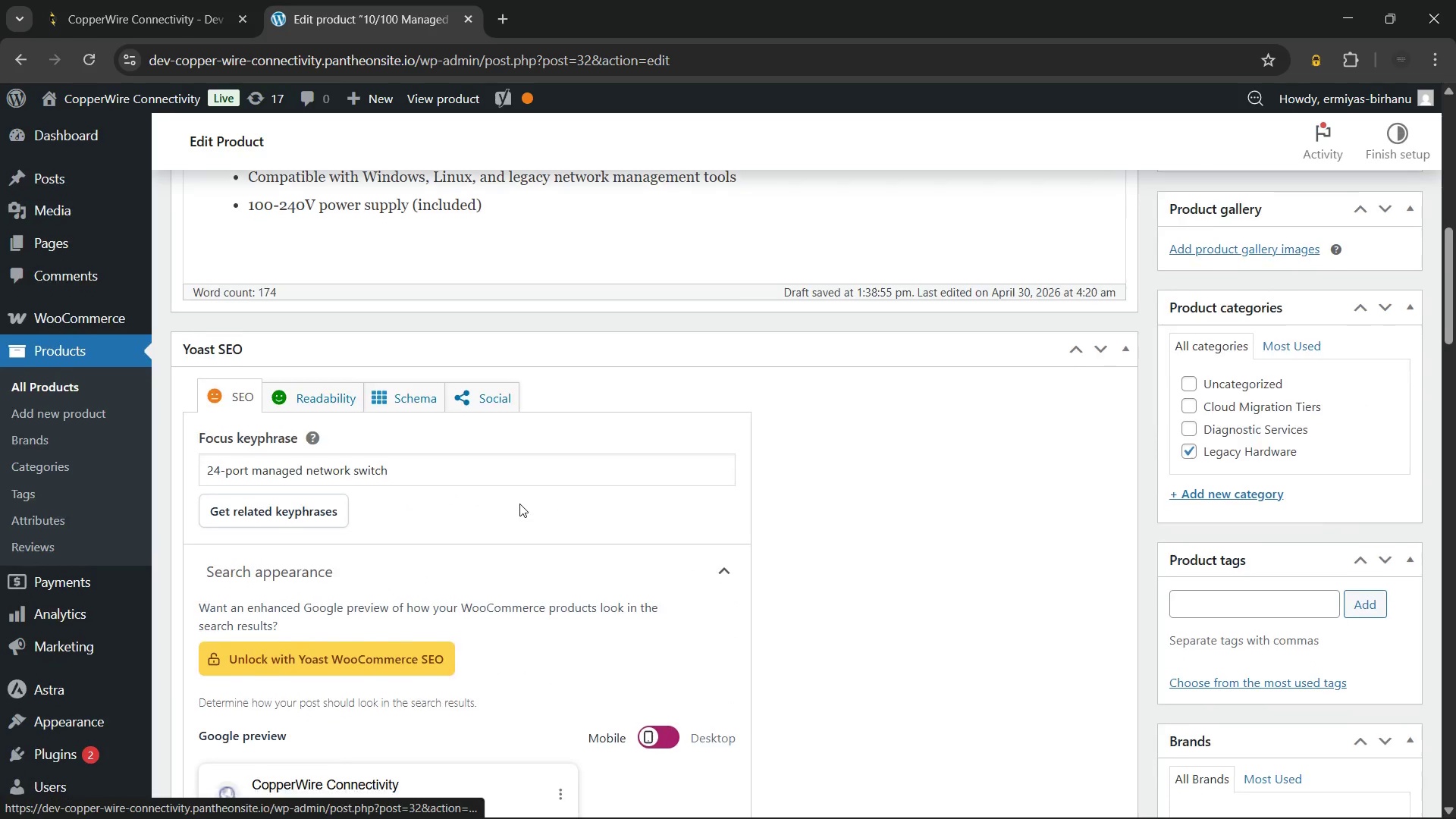 
scroll: coordinate [513, 485], scroll_direction: down, amount: 7.0
 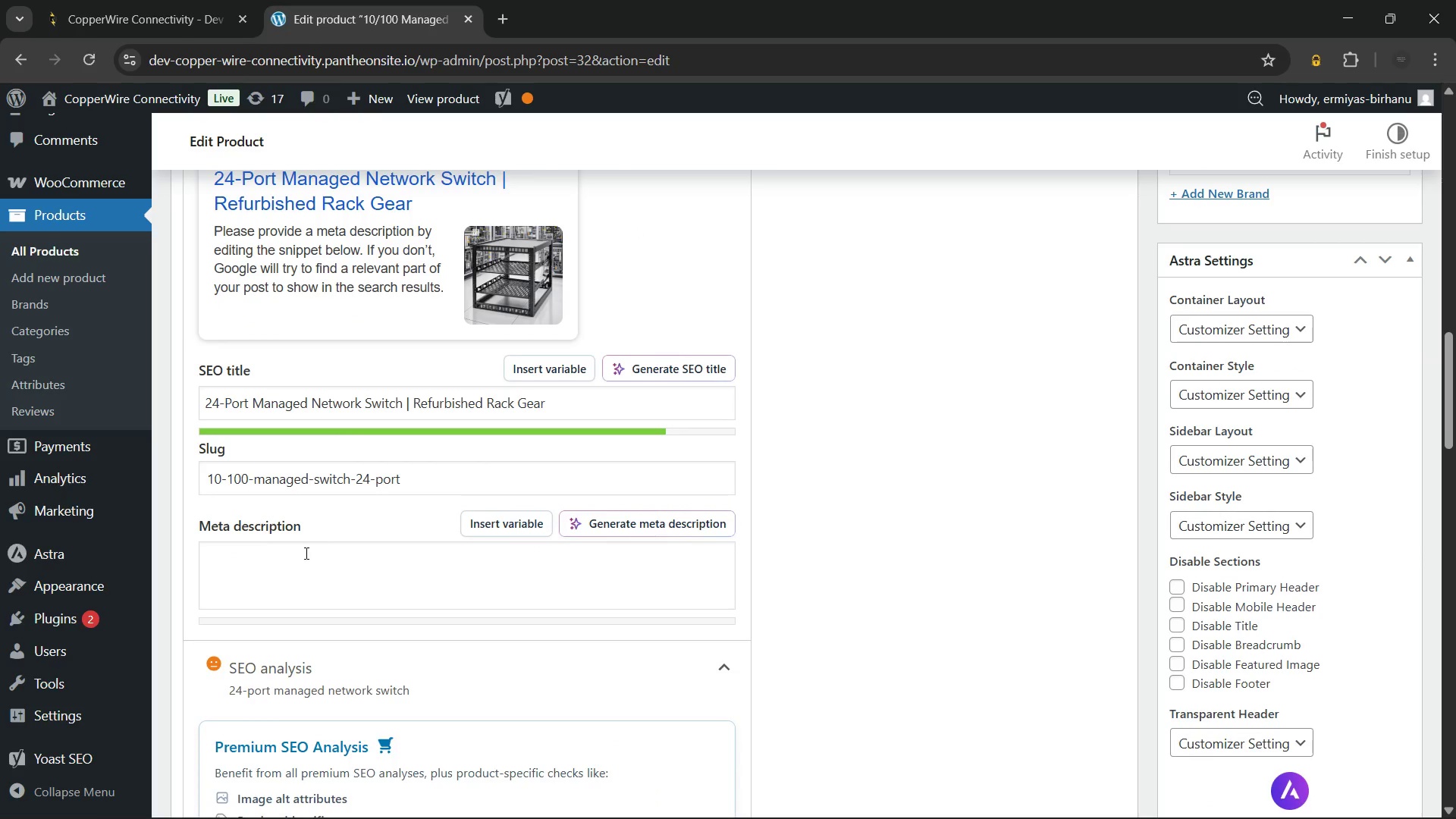 
left_click([305, 570])
 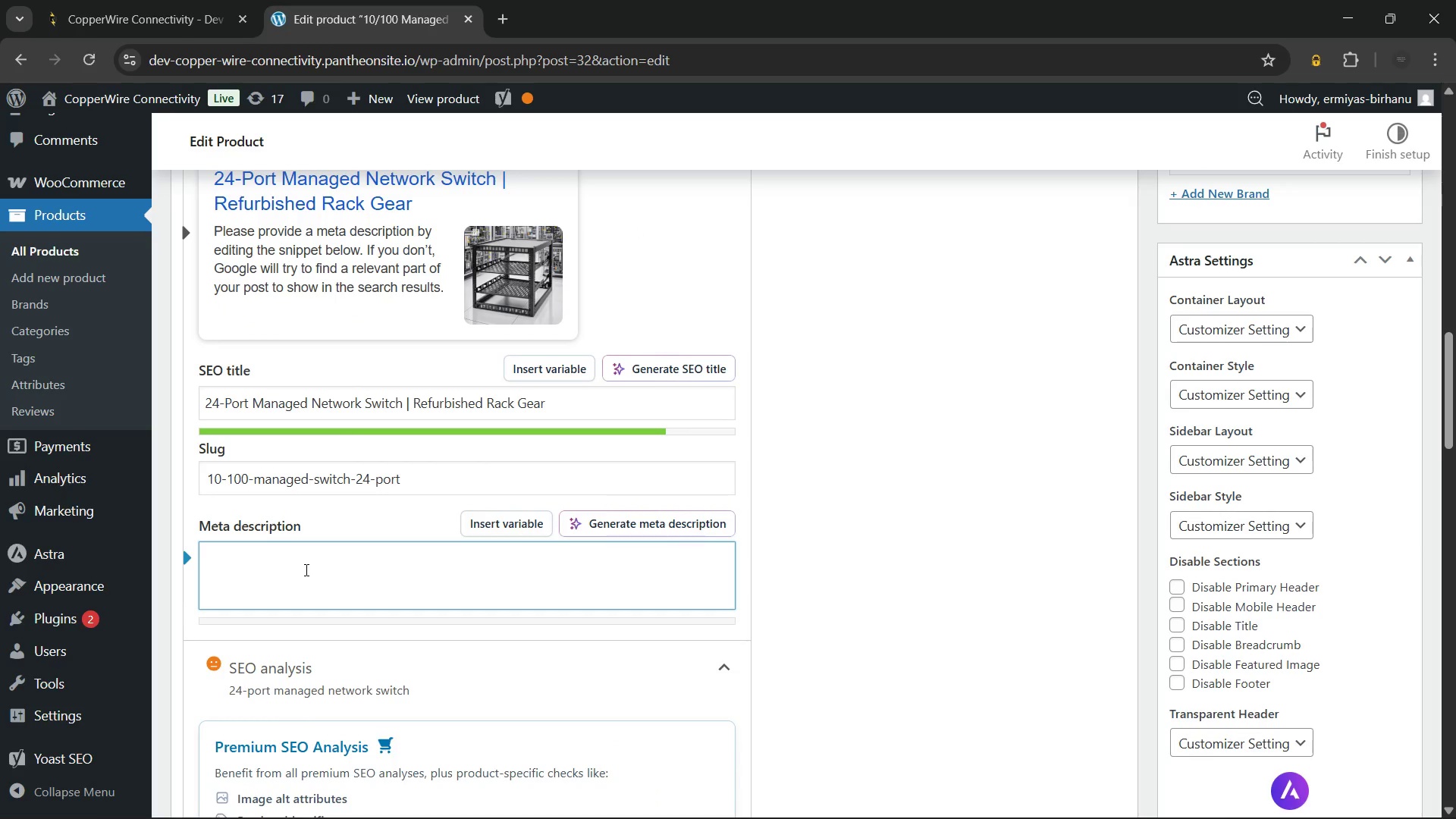 
type(Buy a refurbished 24-port managed network switch for legacy fast ethernet segments. VLAN support included. Order now for your rack.)
 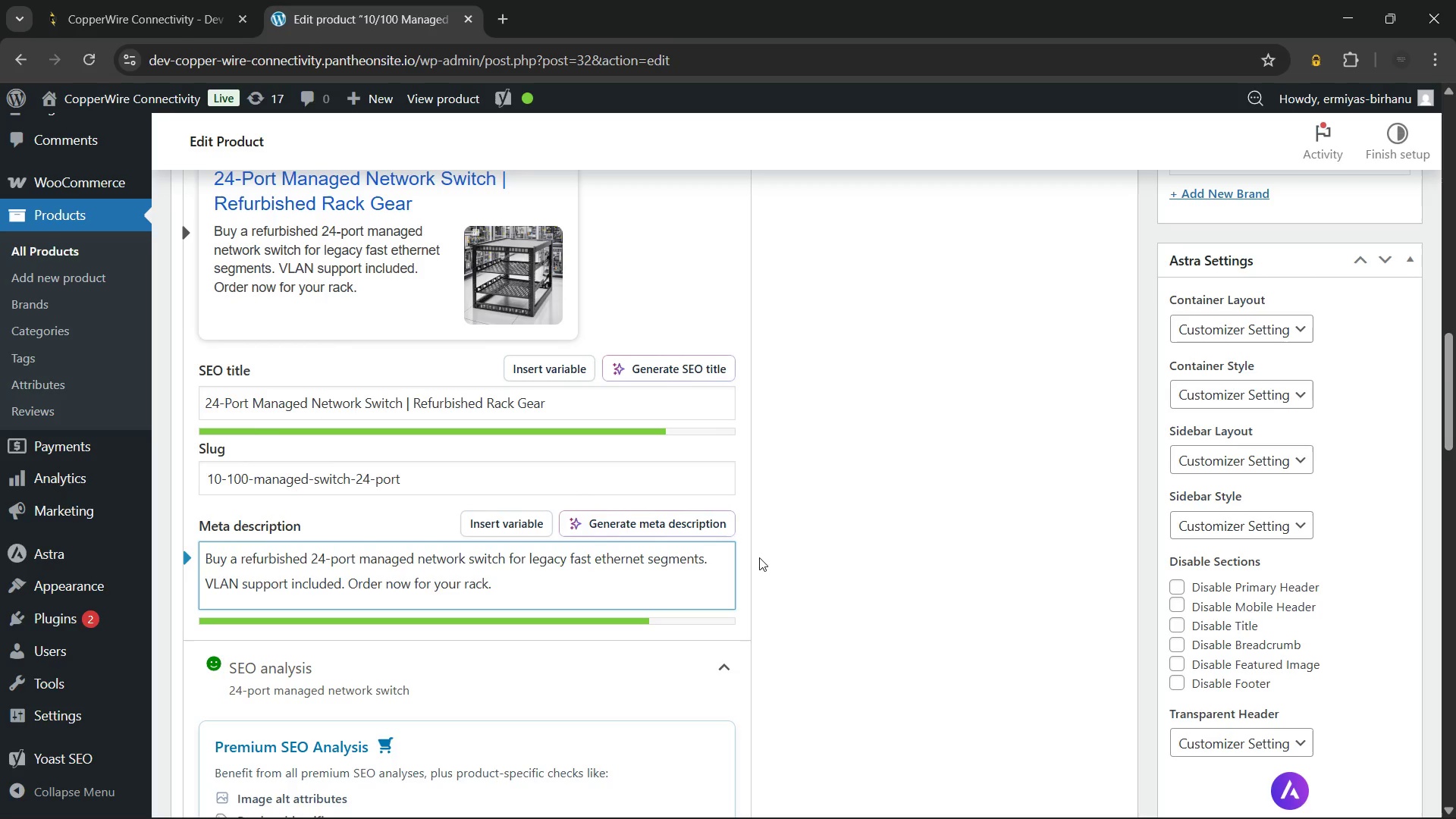 
left_click([866, 480])
 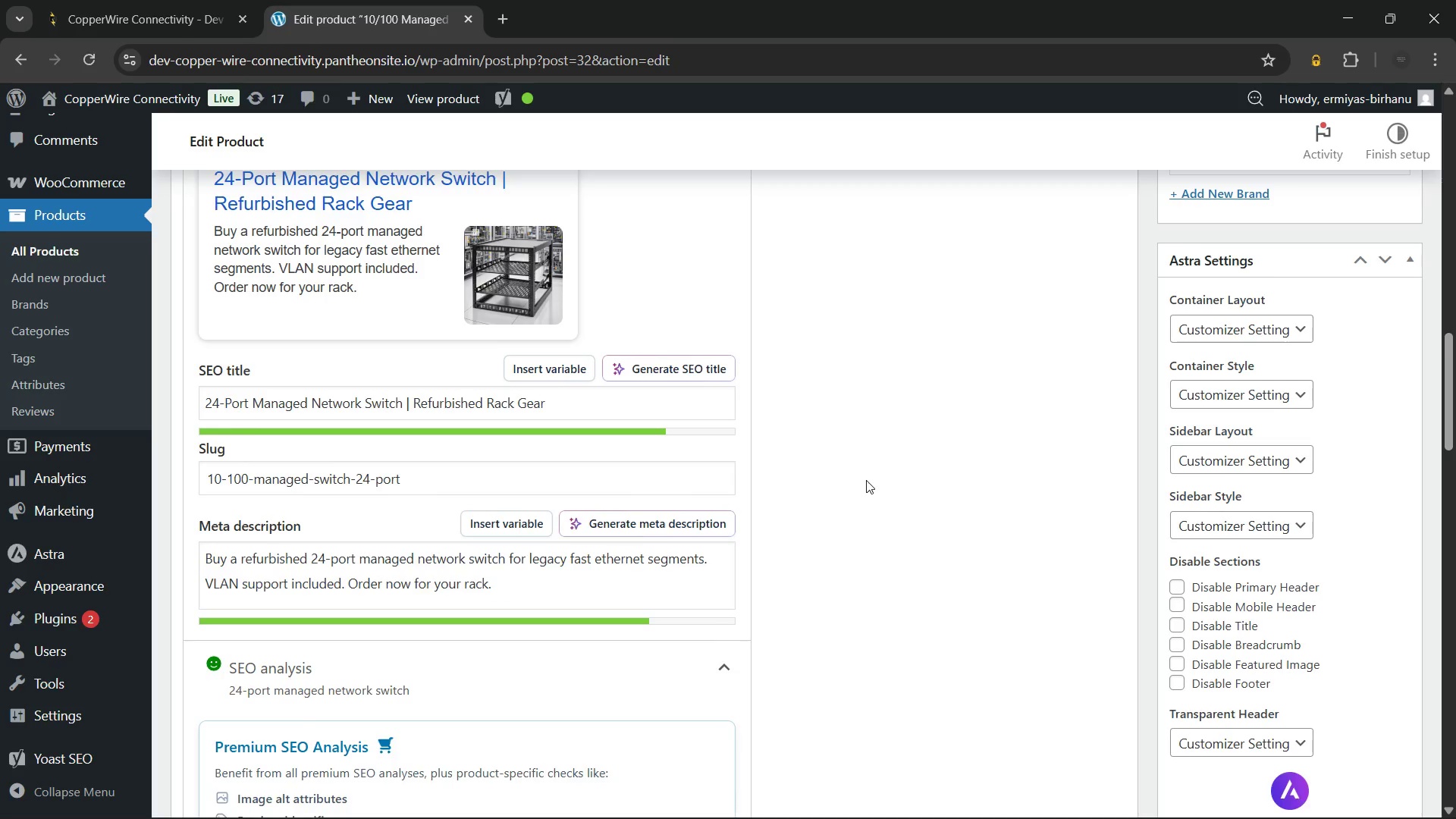 
scroll: coordinate [866, 480], scroll_direction: down, amount: 20.0
 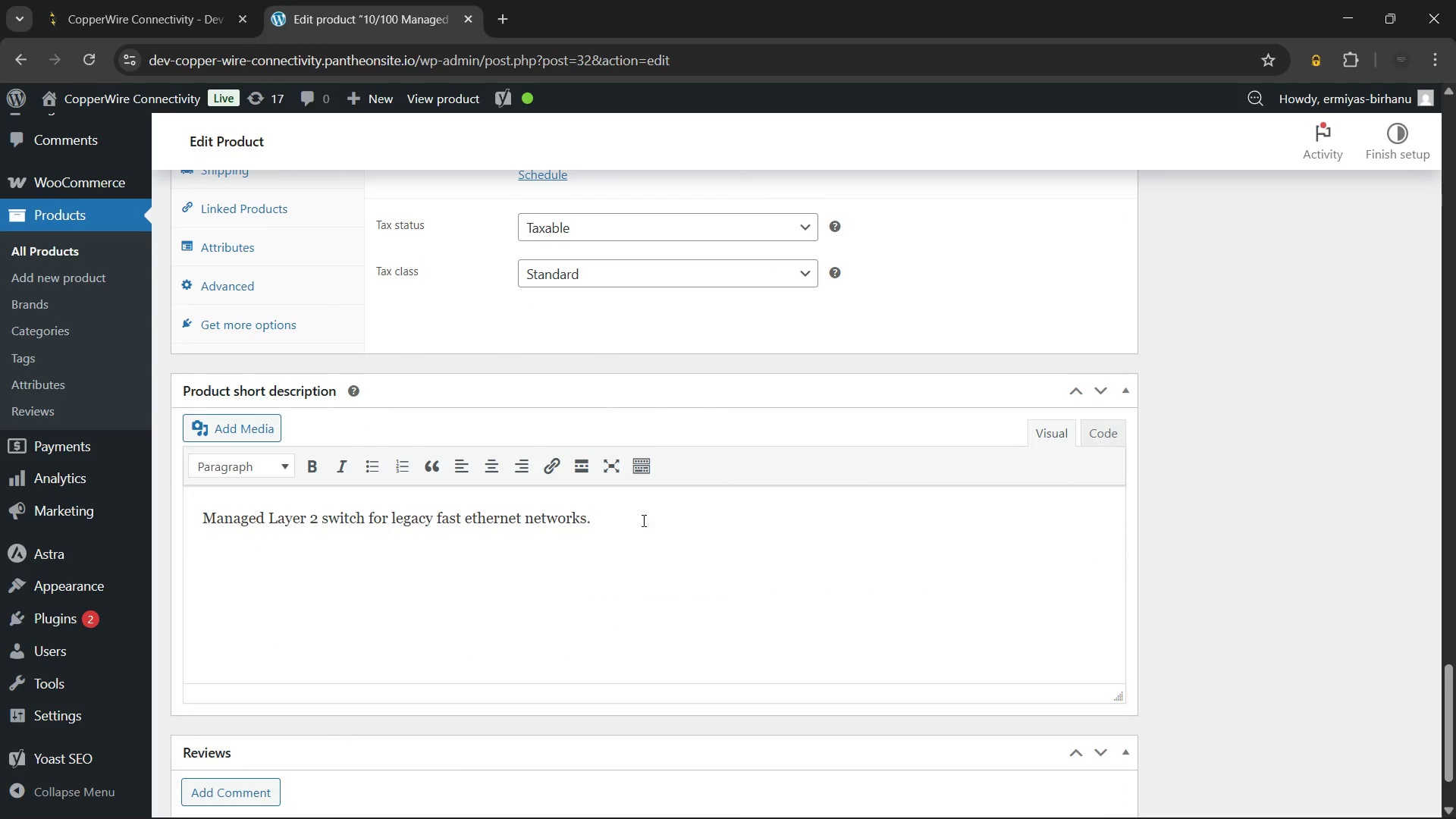 
left_click([642, 522])
 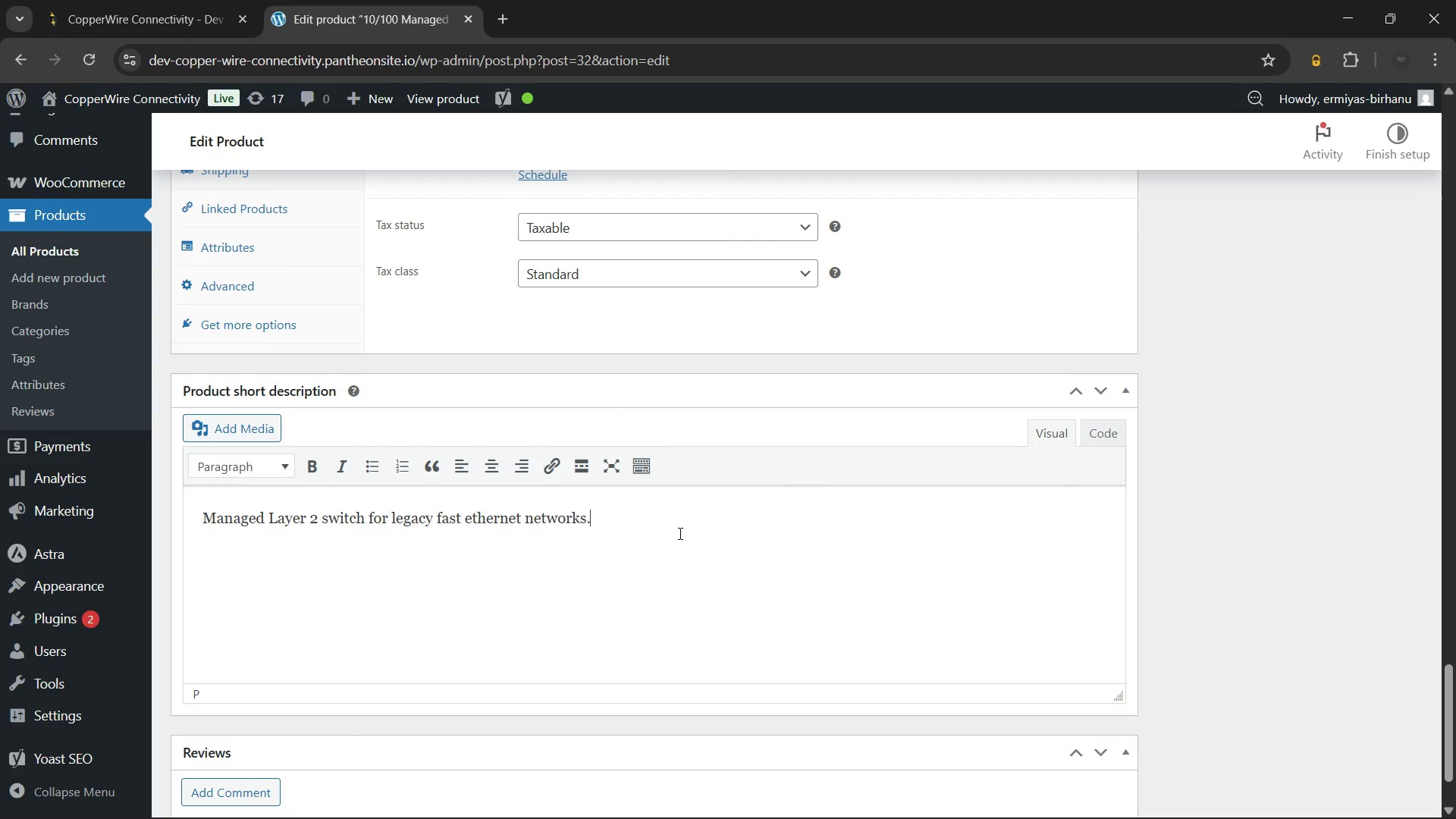 
key(Control+A)
 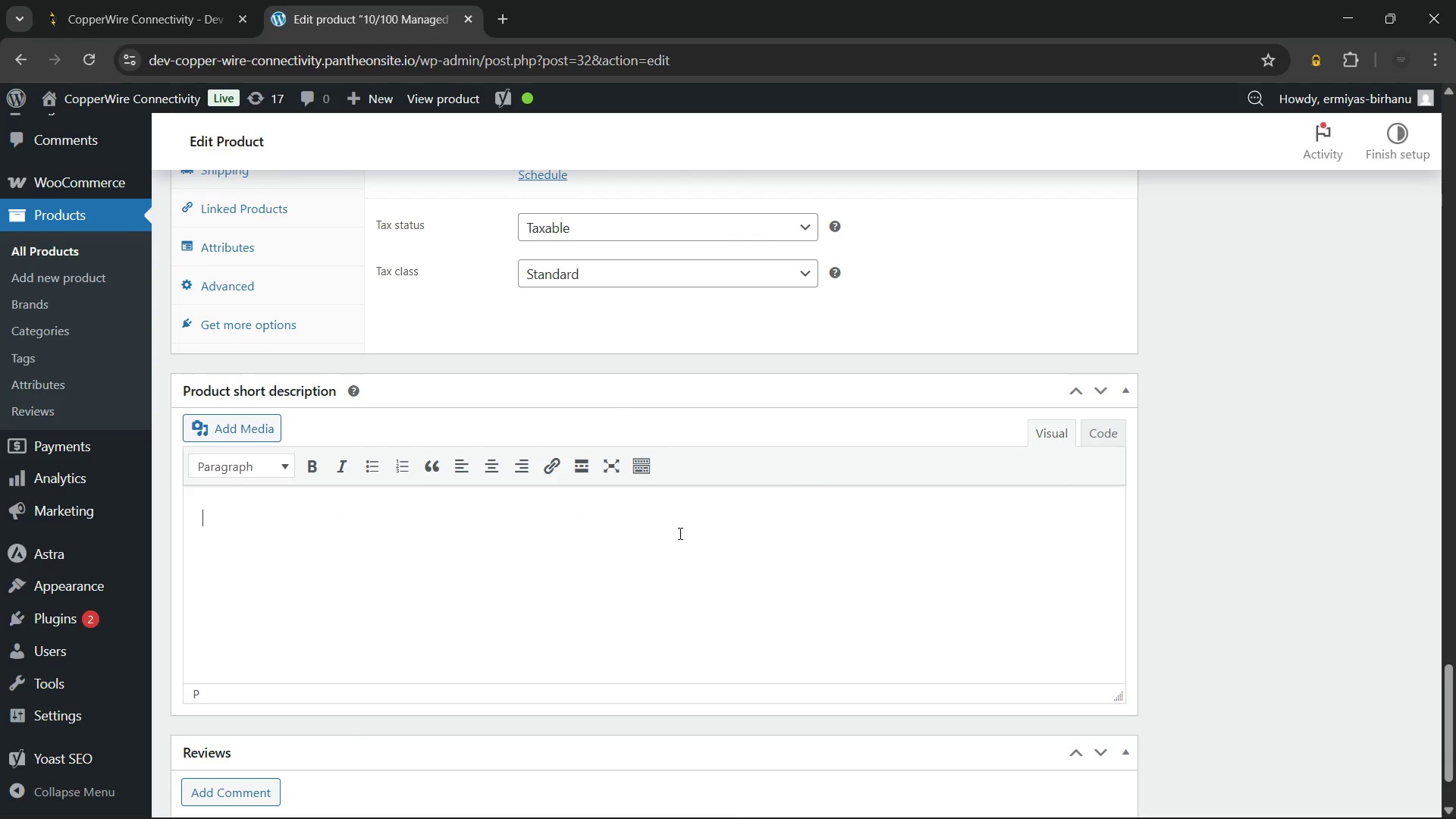 
key(Backspace)
 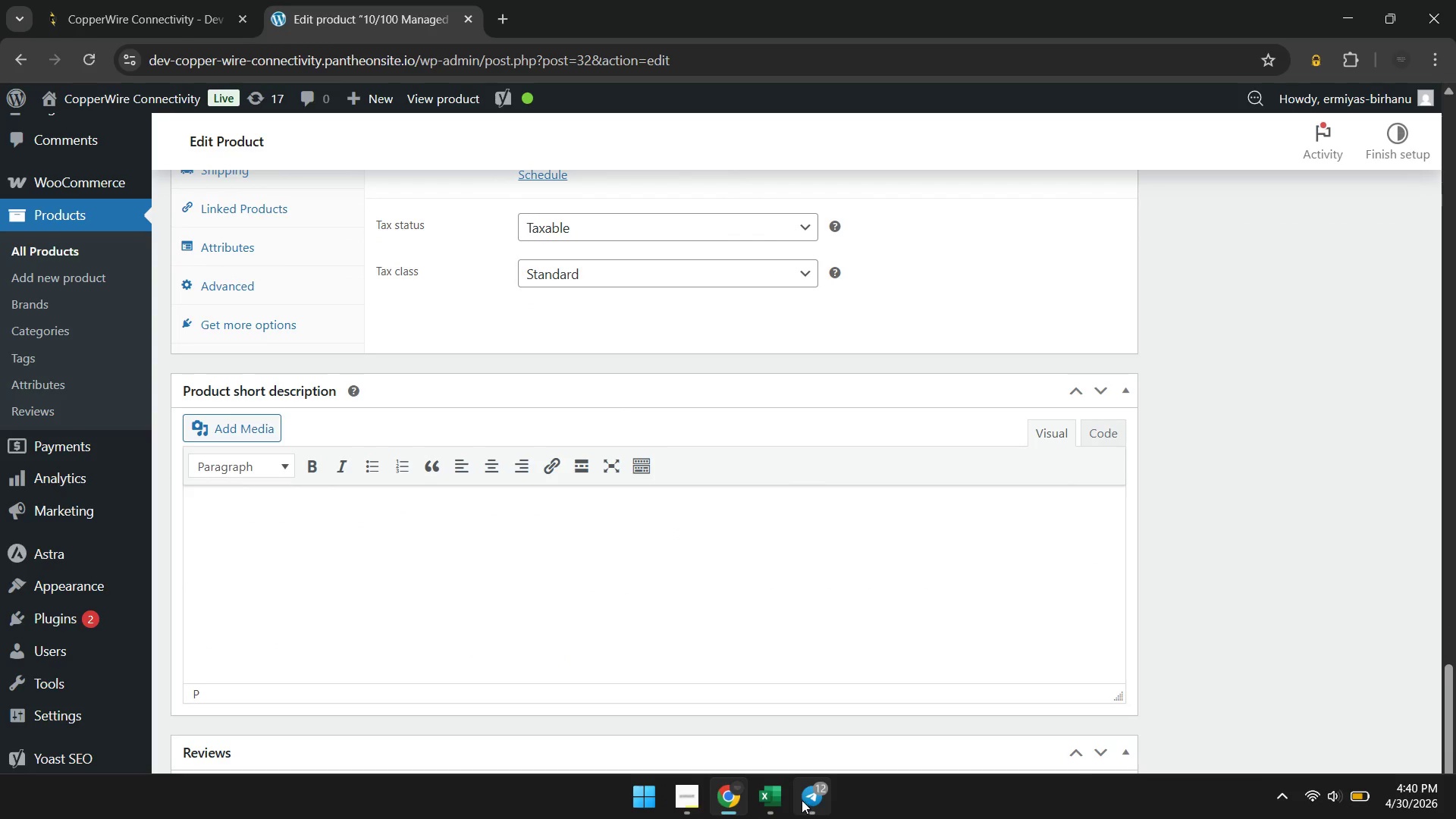 
left_click([822, 720])
 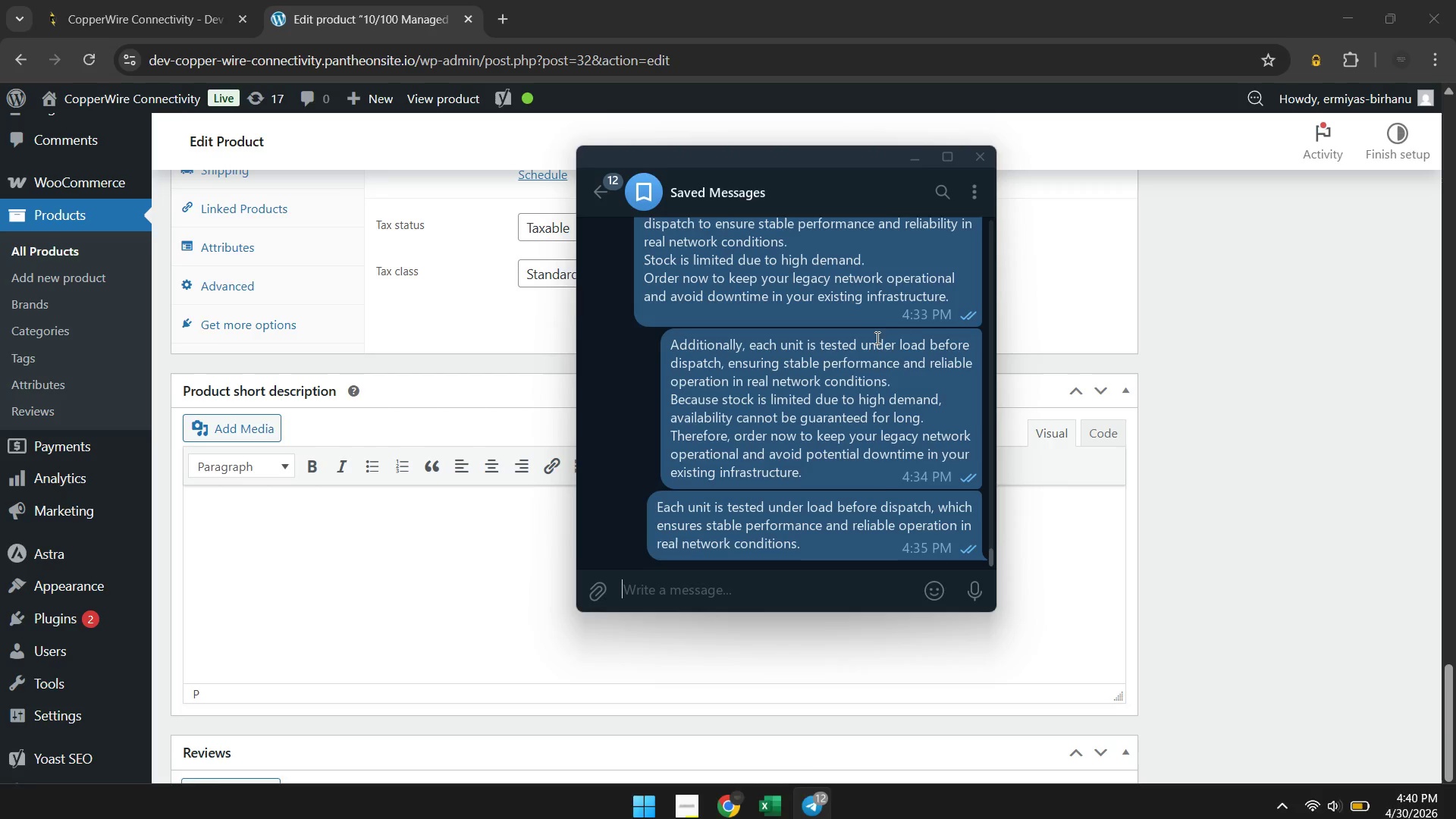 
key(Escape)
 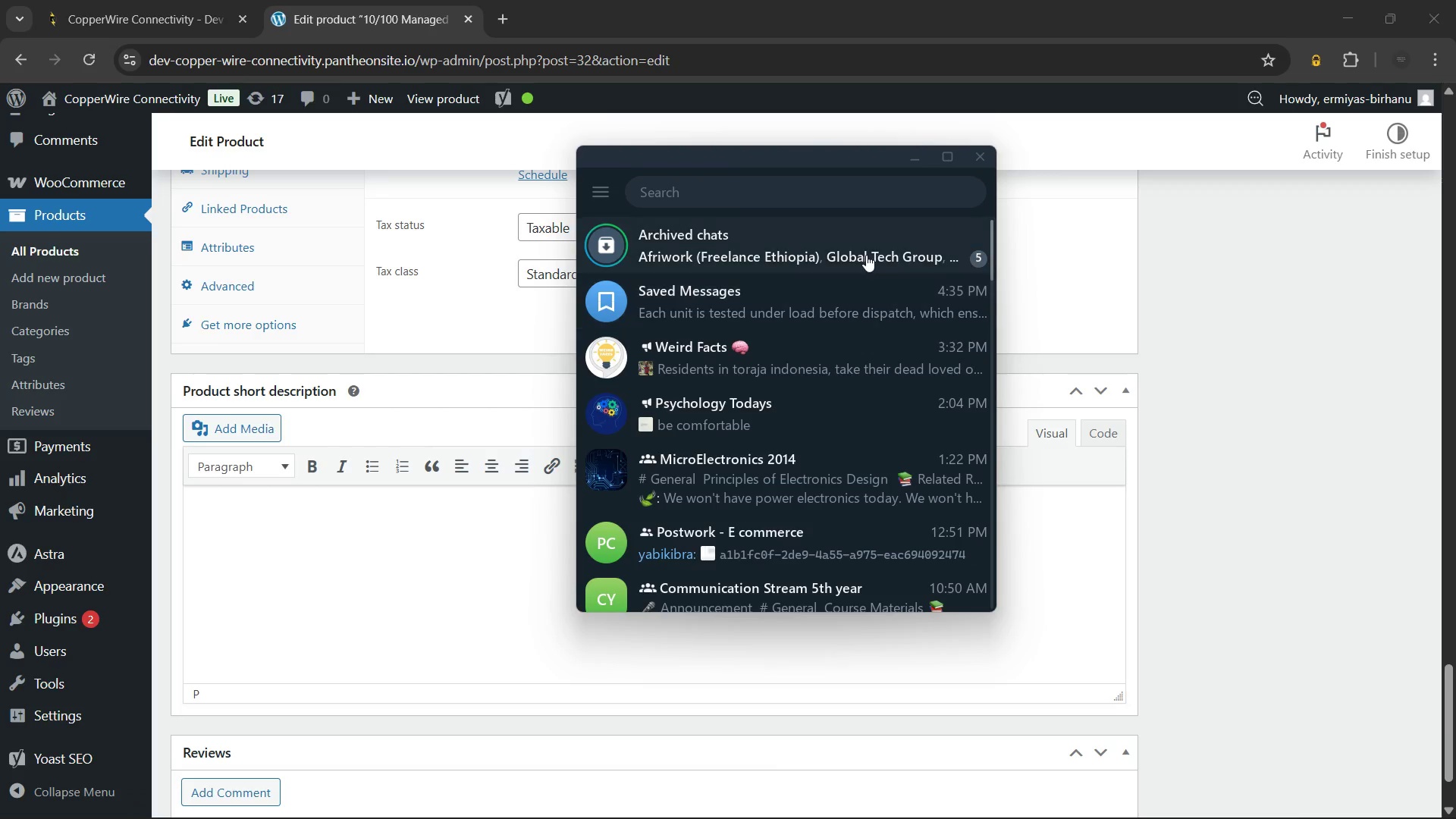 
left_click([863, 249])
 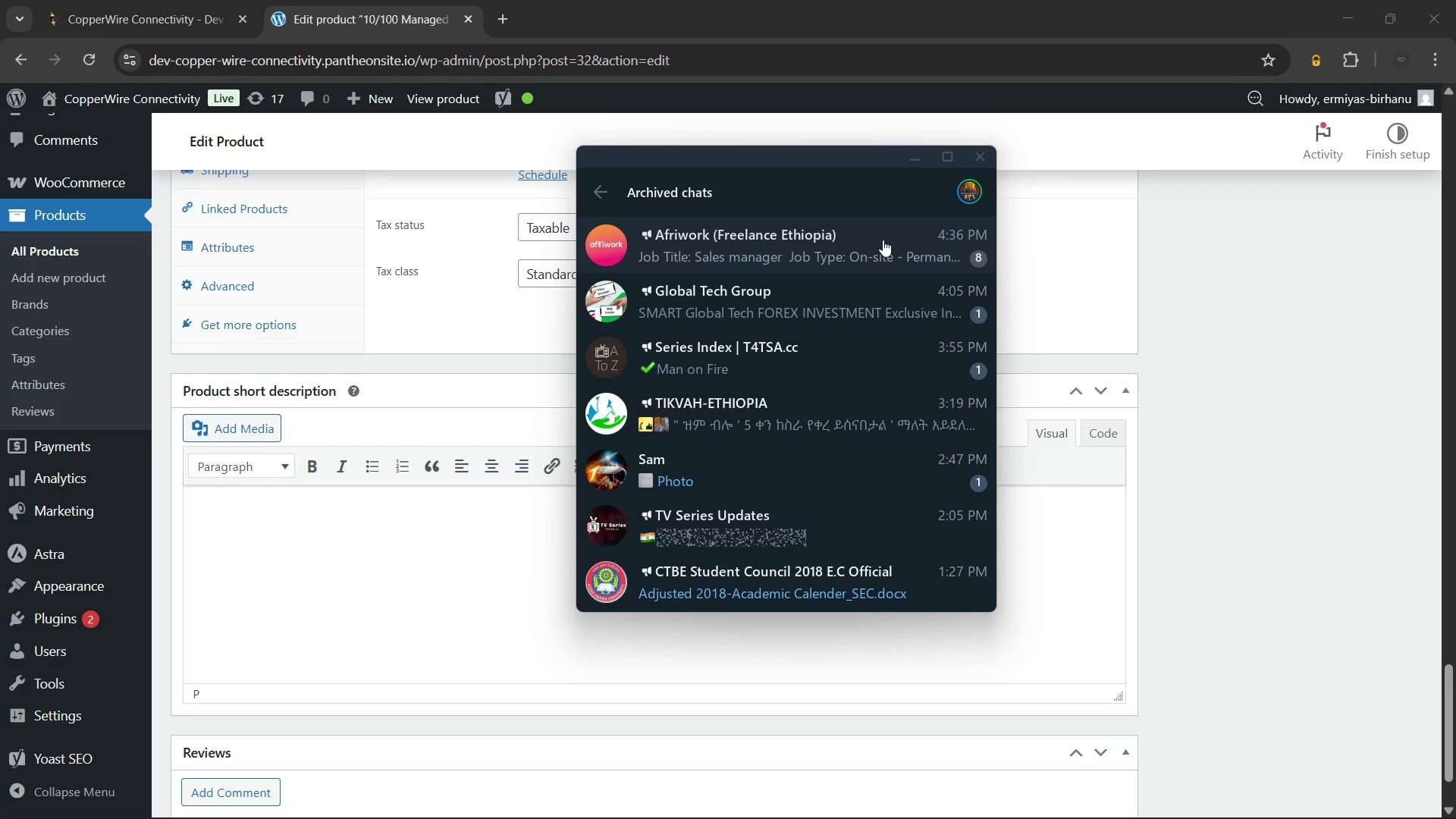 
right_click([883, 240])
 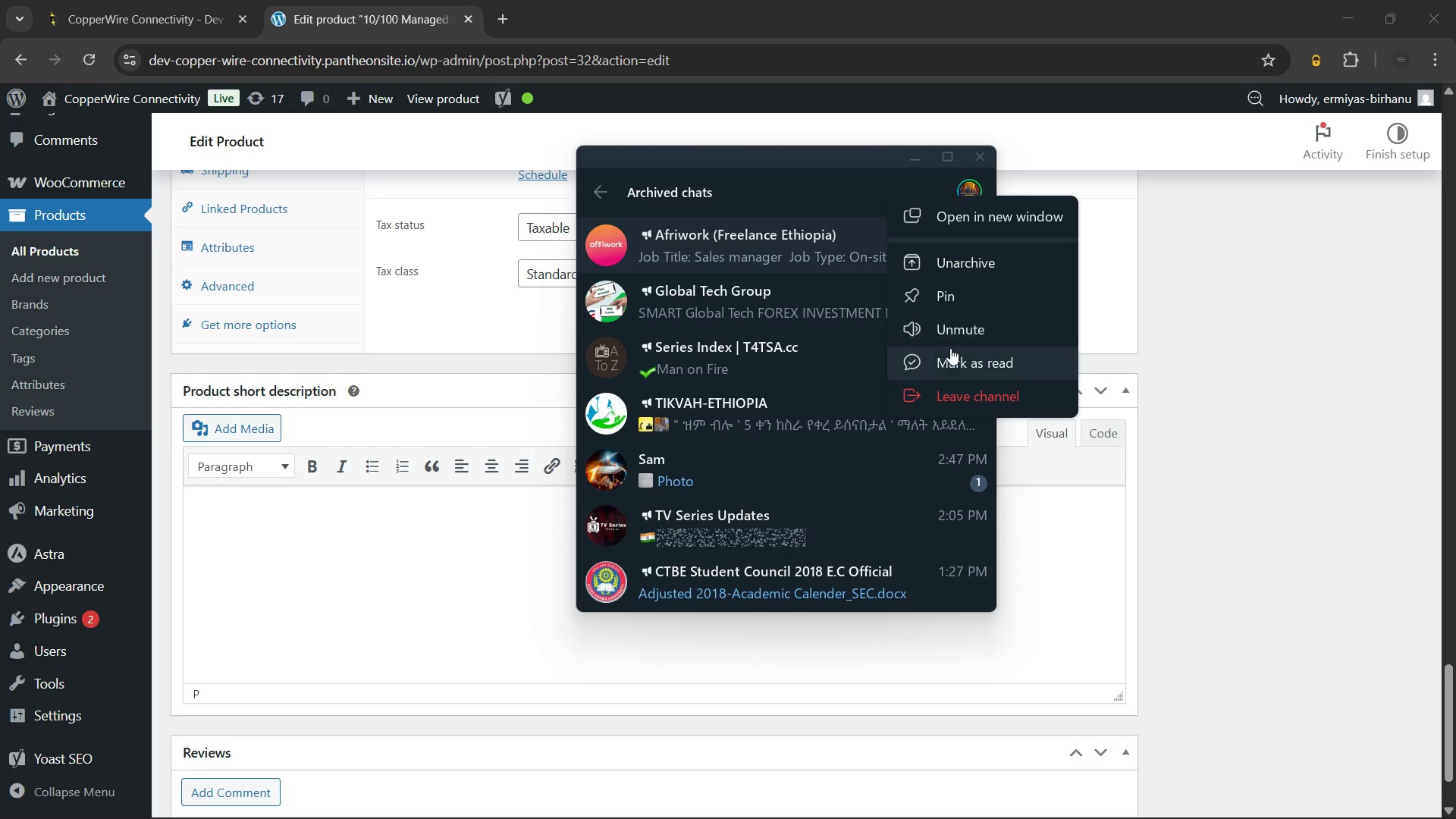 
left_click([952, 353])
 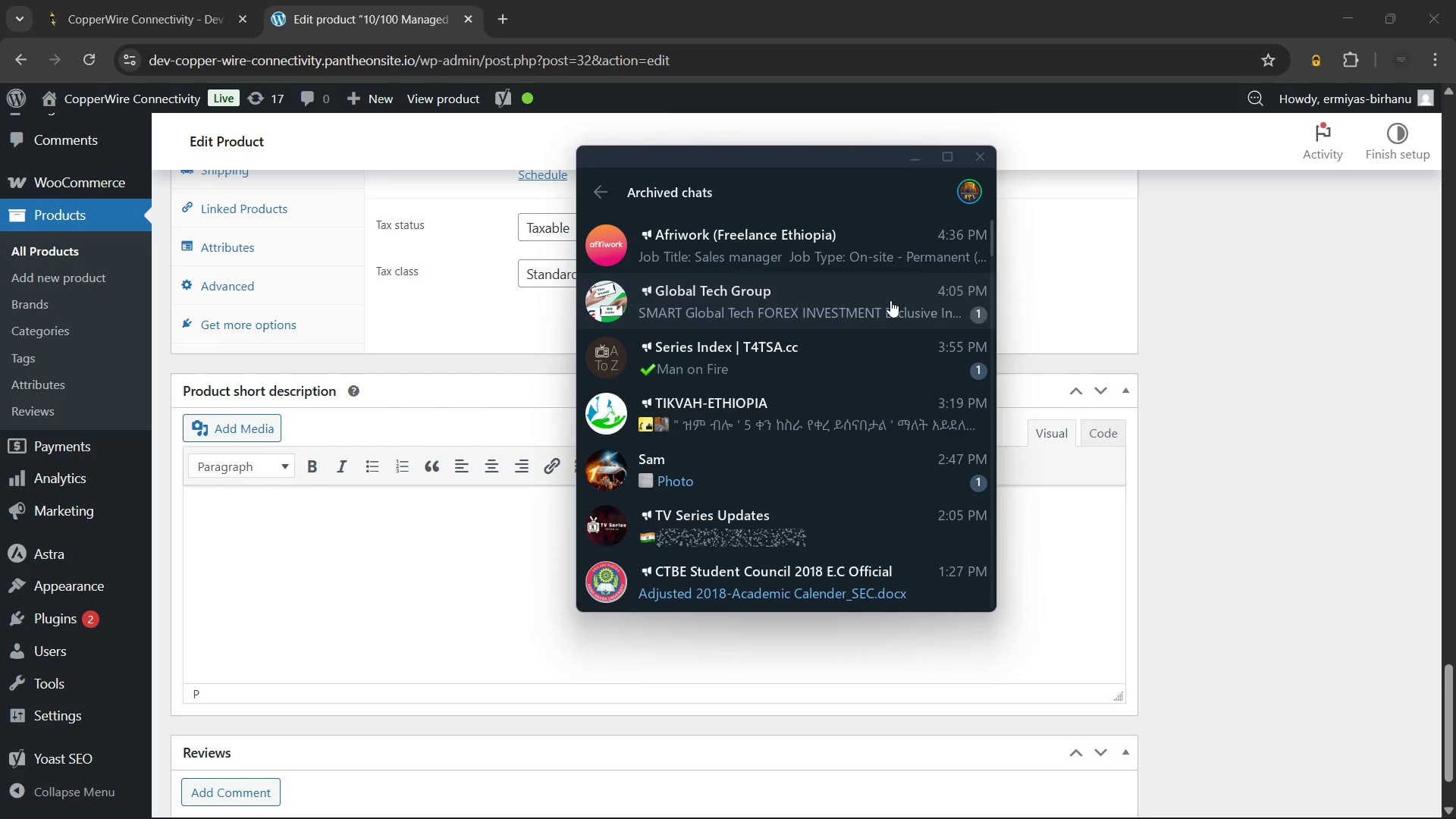 
right_click([890, 300])
 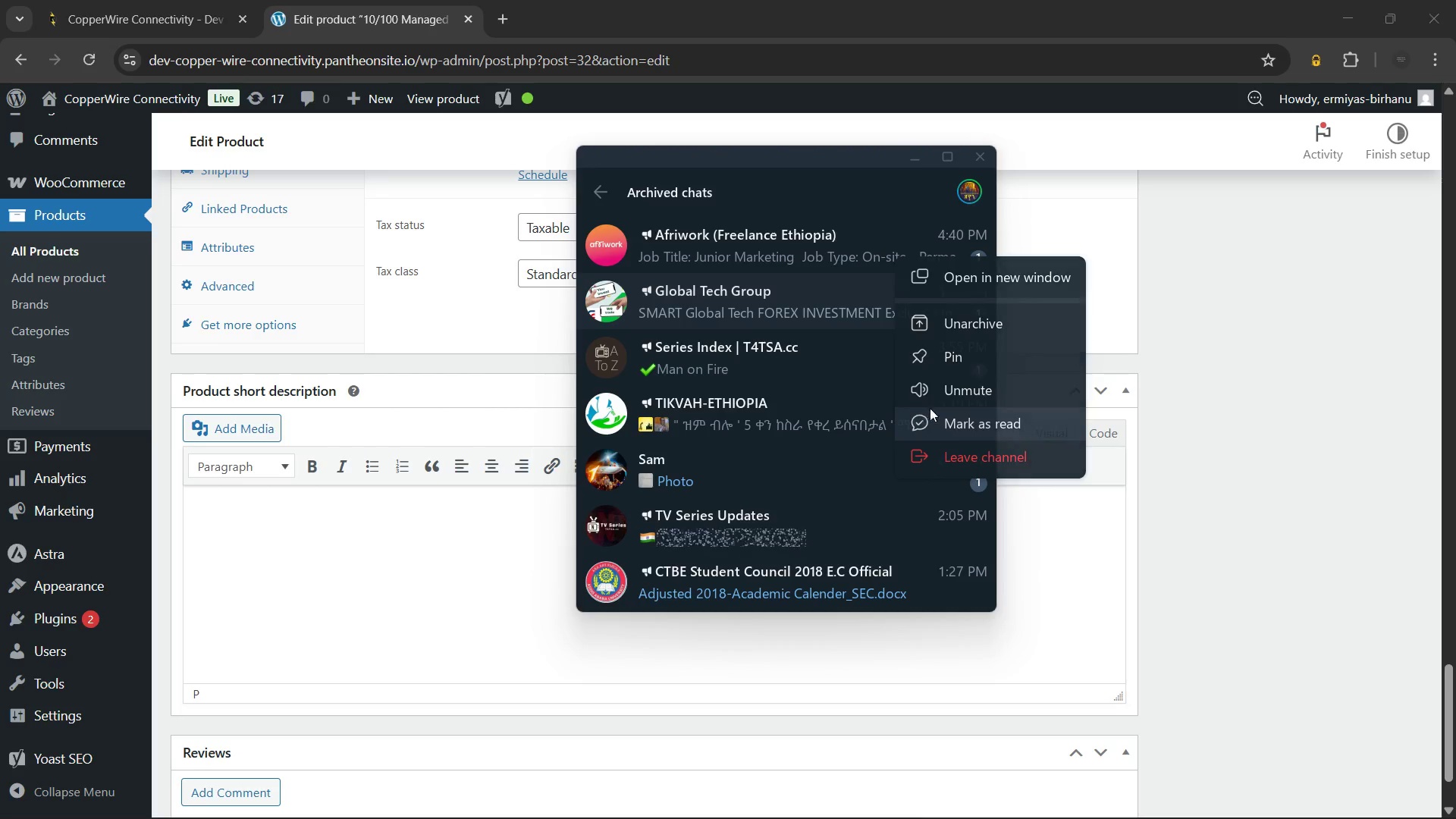 
right_click([902, 352])
 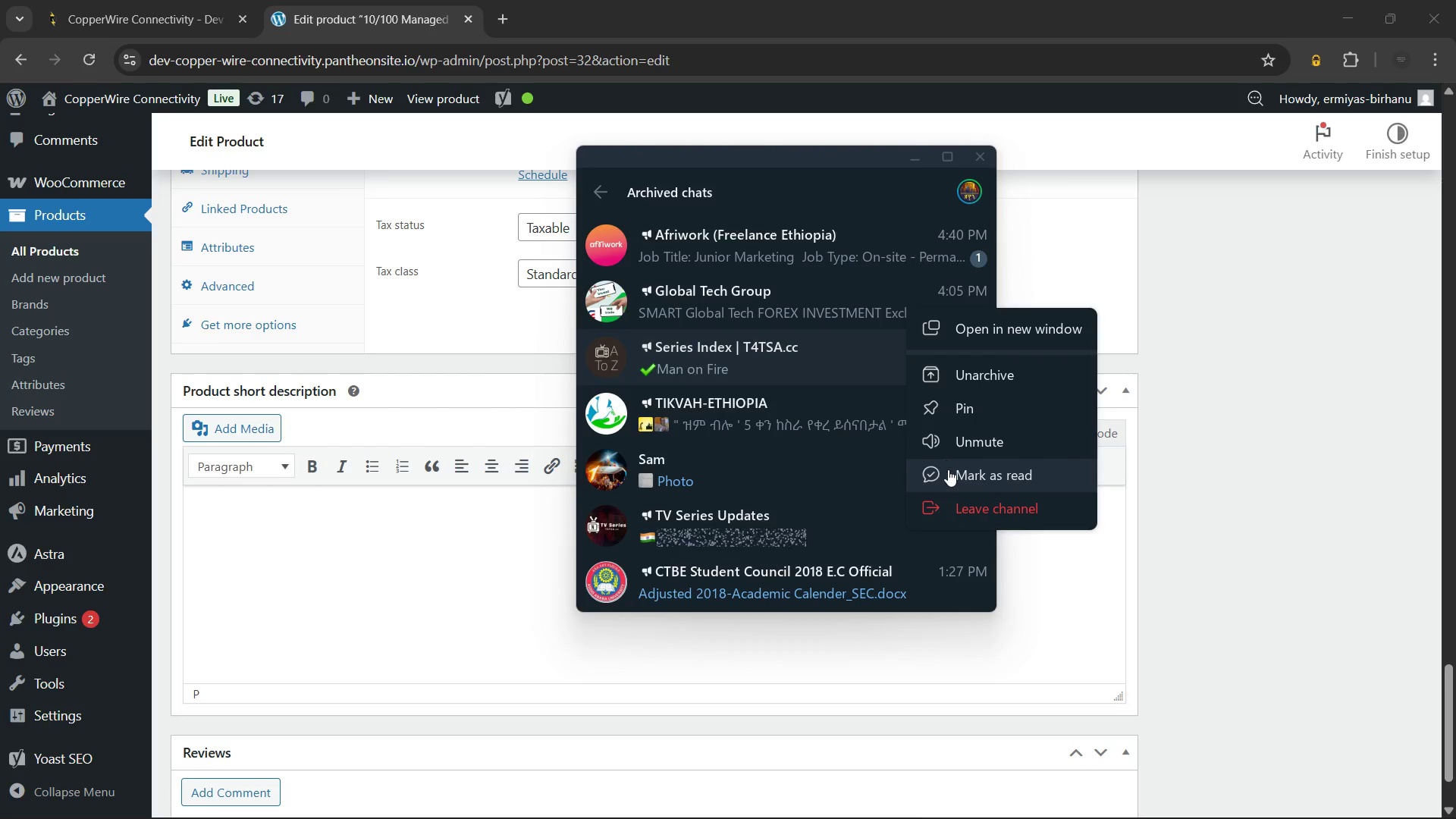 
left_click([948, 469])
 